 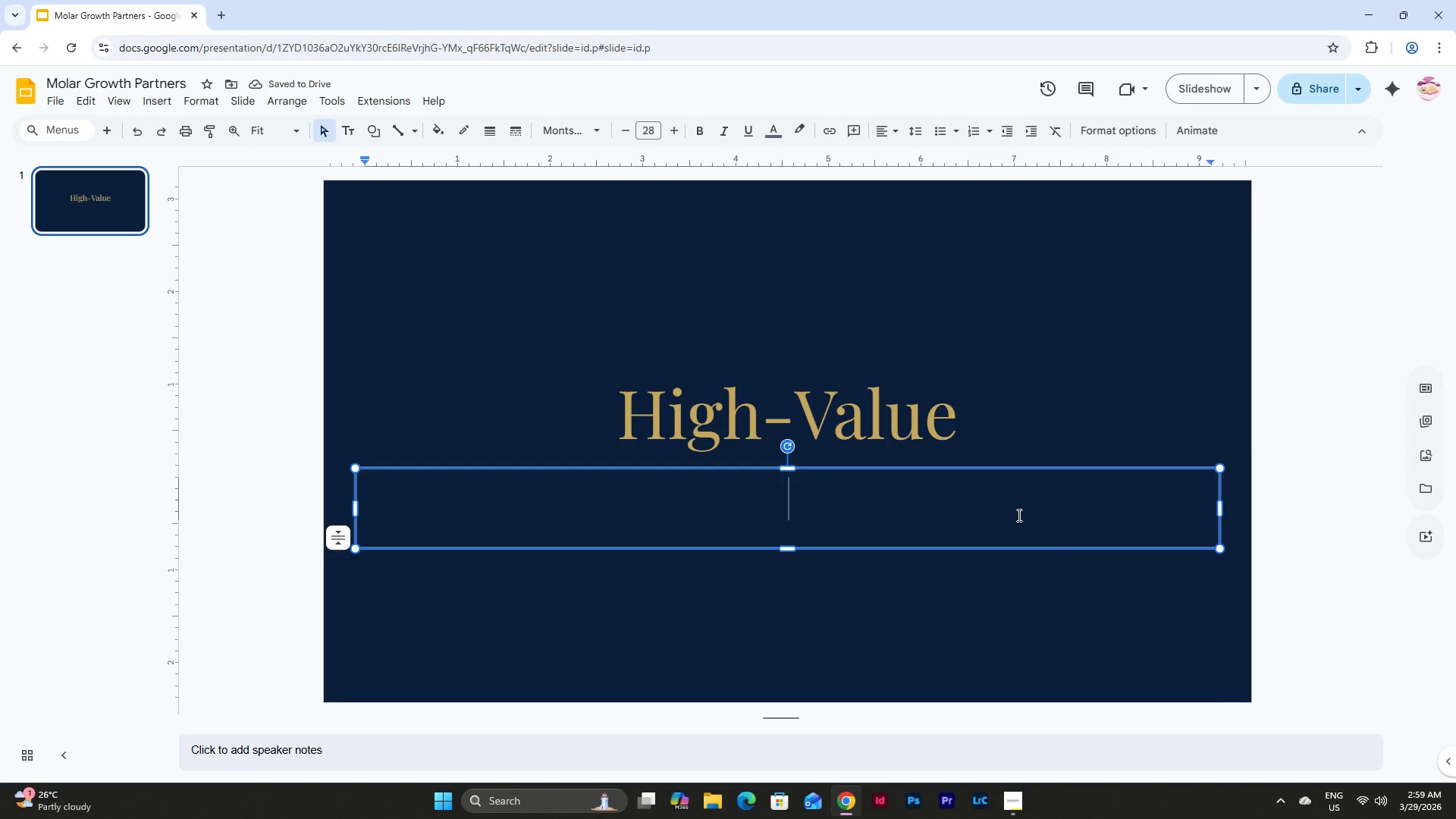 
type(Transut)
key(Backspace)
key(Backspace)
type(ition Overview)
 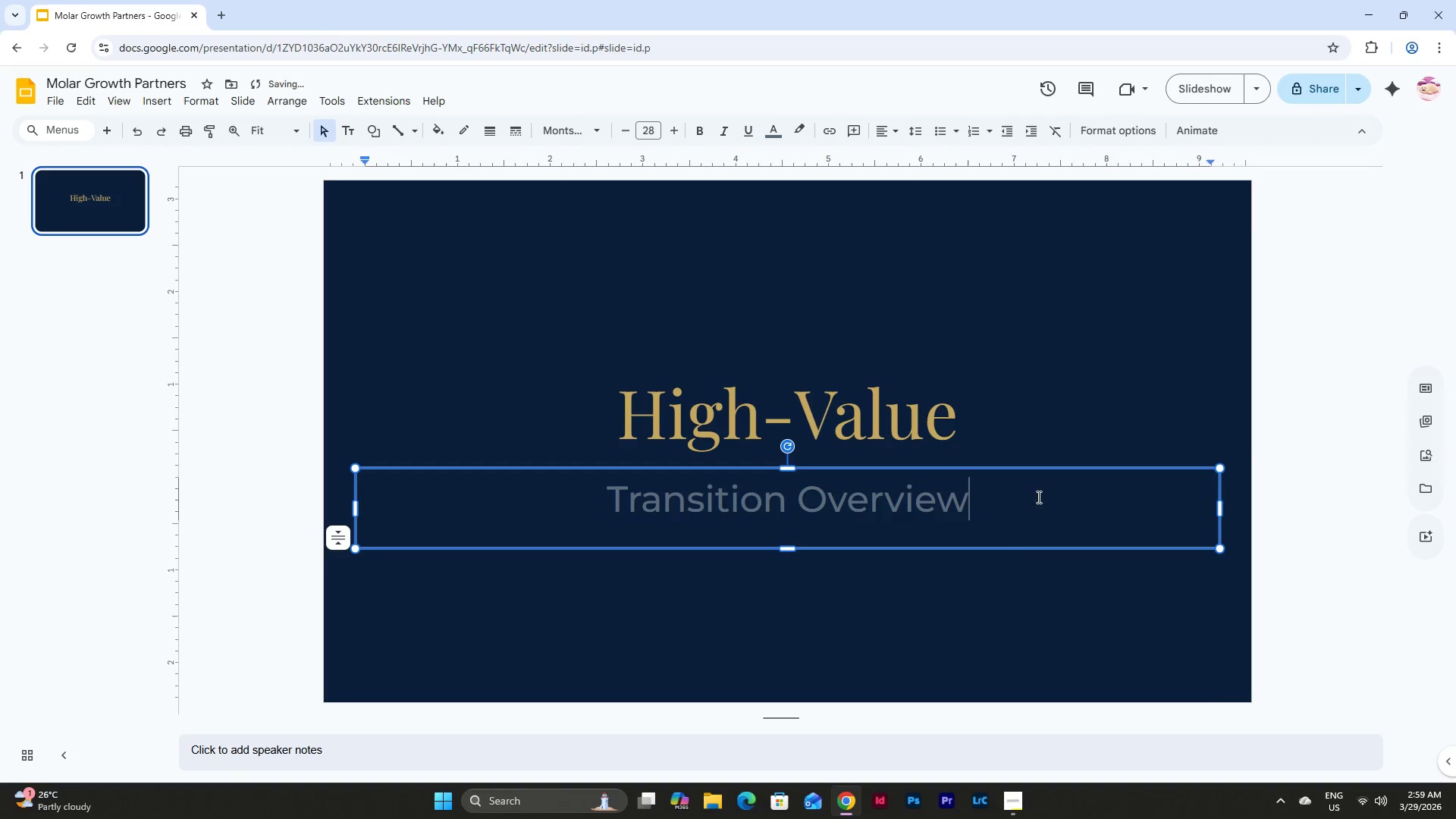 
left_click_drag(start_coordinate=[1029, 497], to_coordinate=[588, 500])
 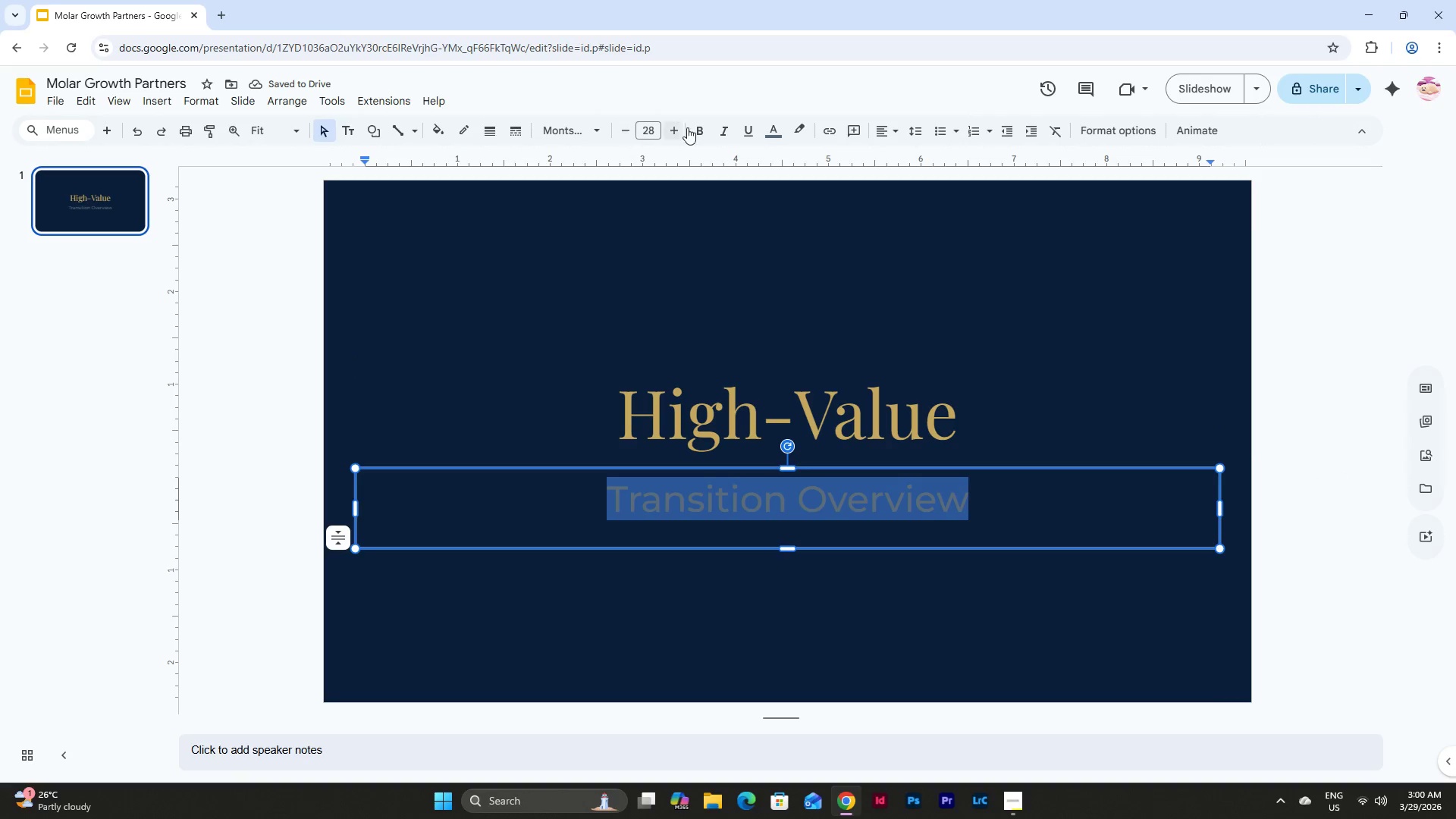 
left_click([776, 133])
 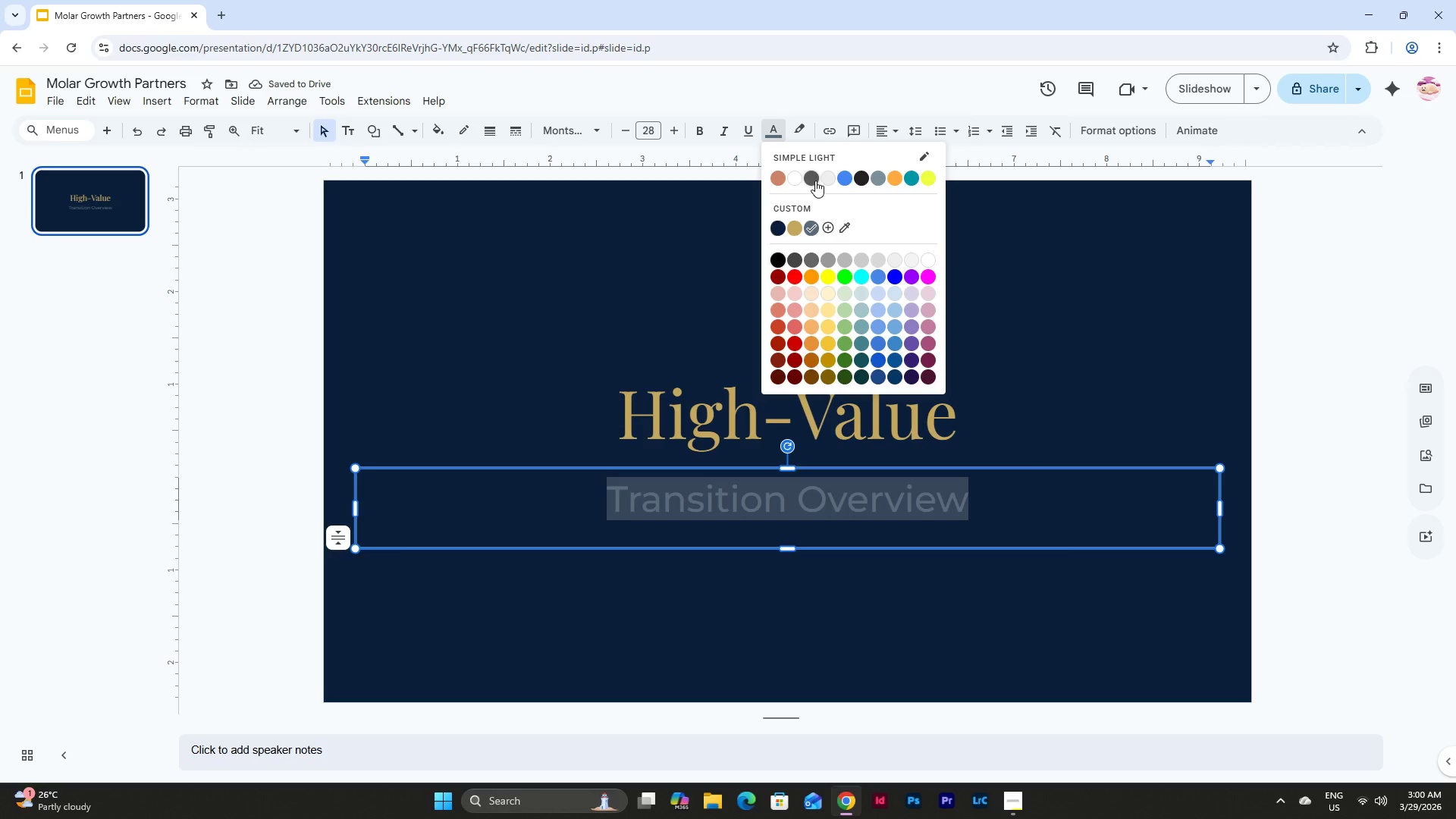 
left_click([811, 178])
 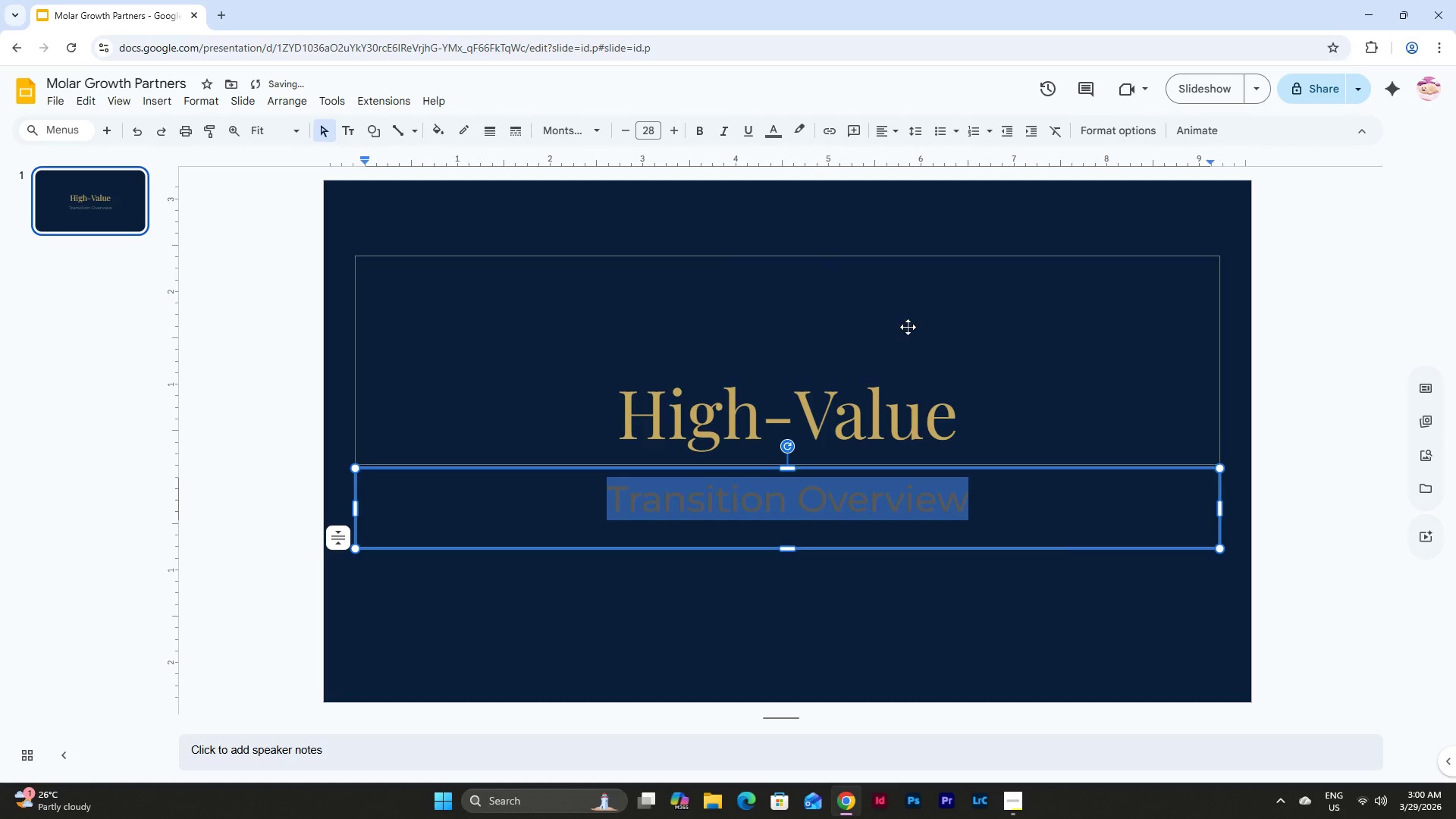 
left_click([908, 327])
 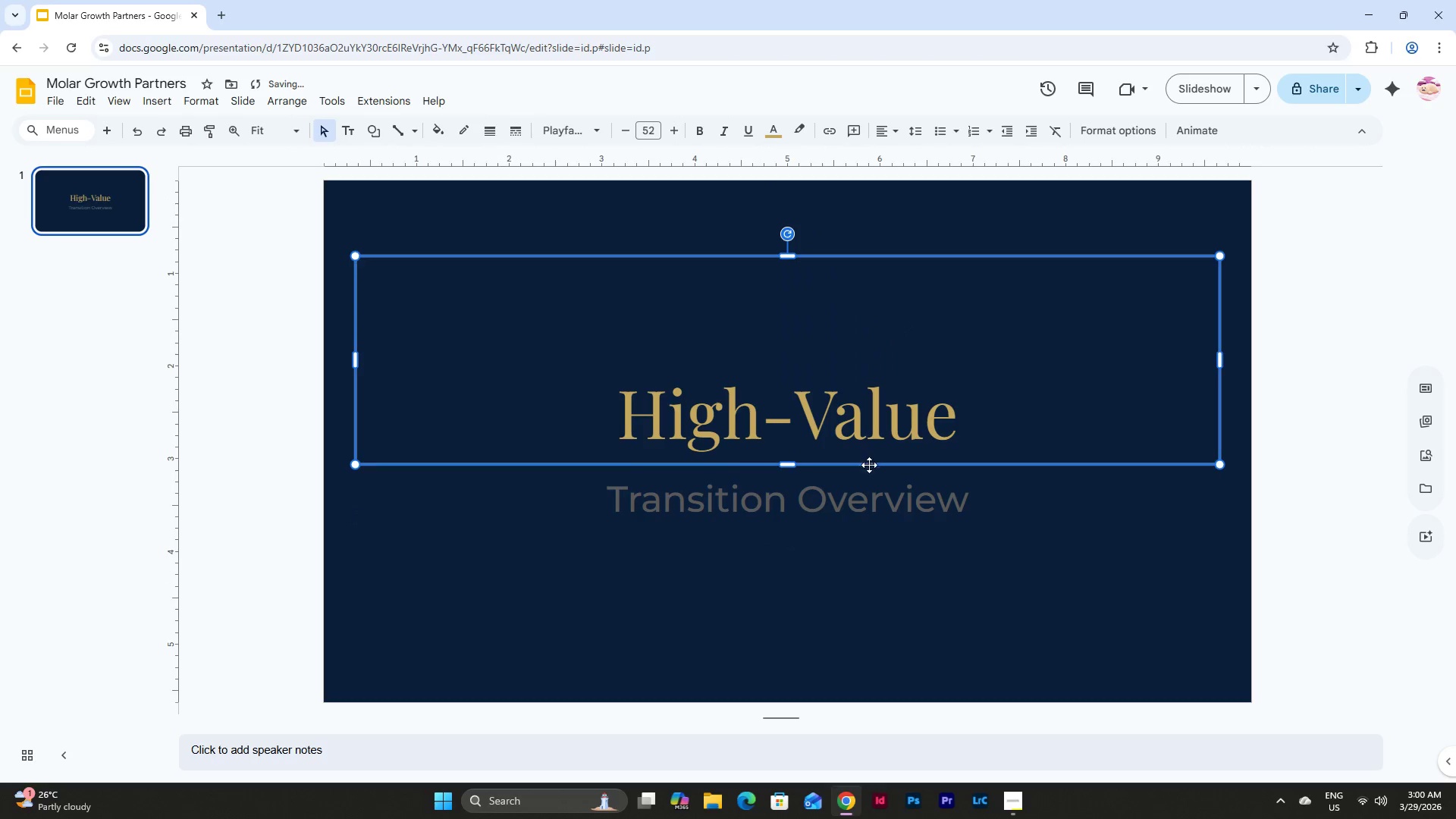 
left_click([883, 503])
 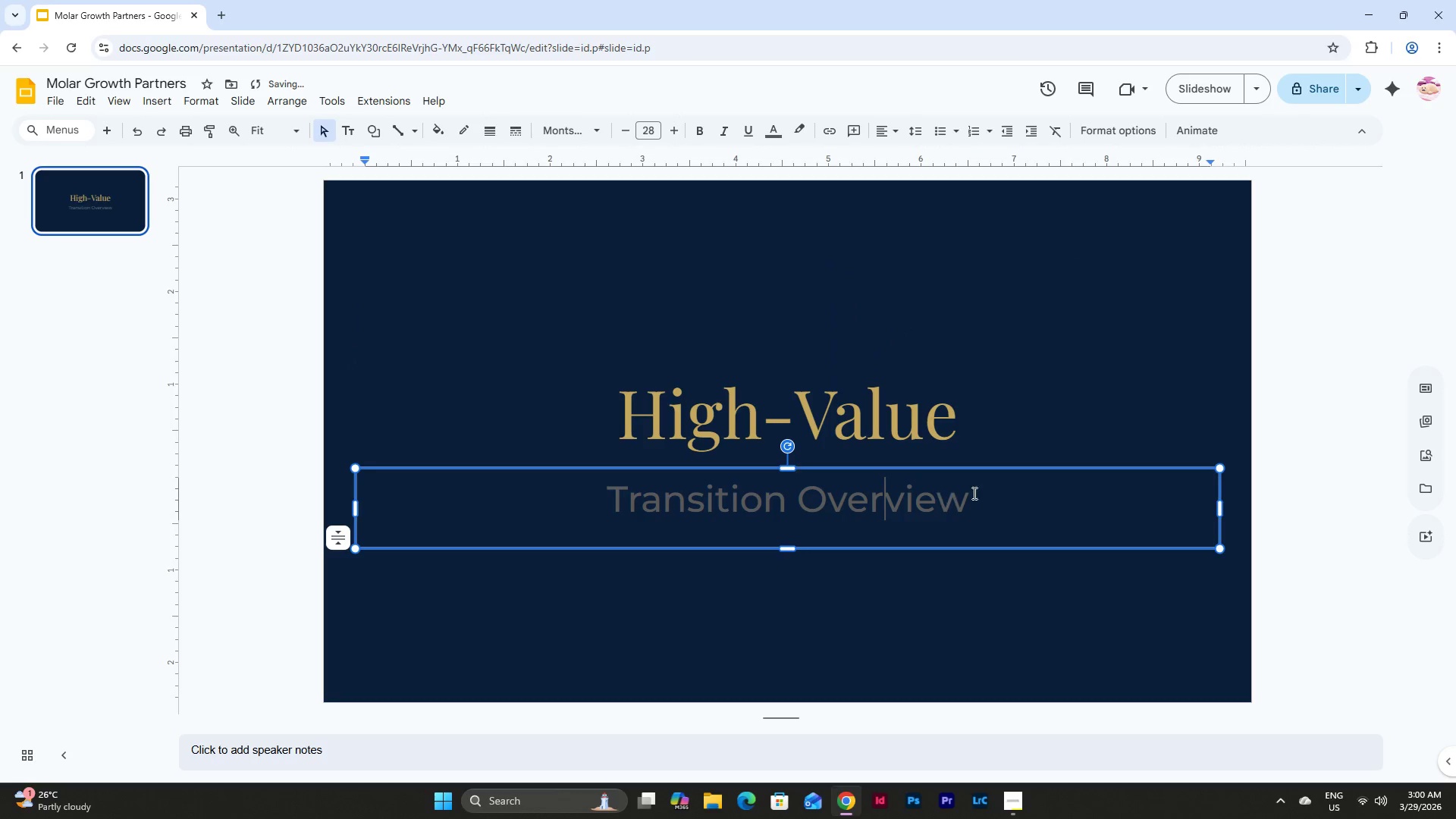 
left_click_drag(start_coordinate=[985, 493], to_coordinate=[562, 478])
 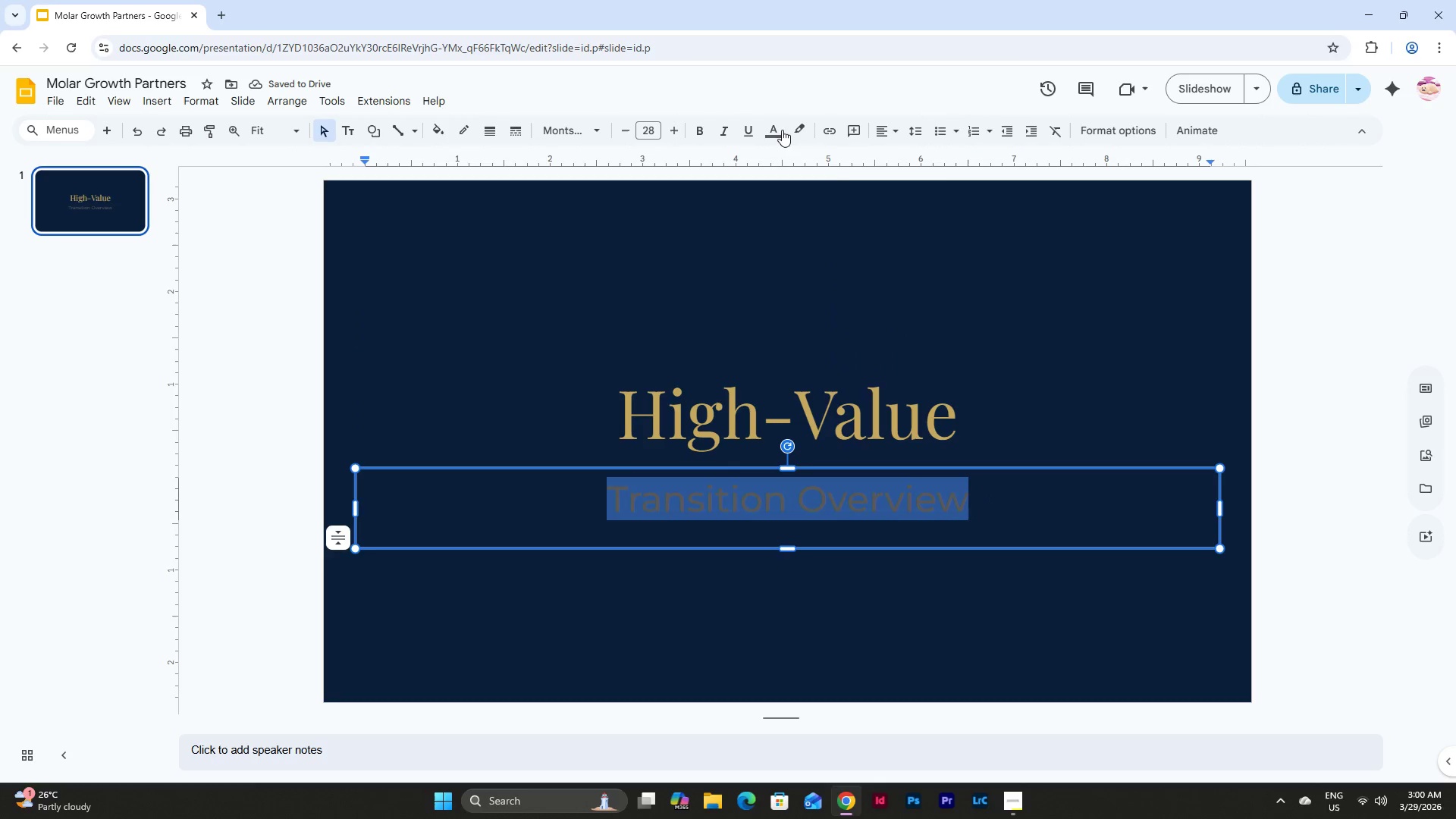 
left_click([774, 125])
 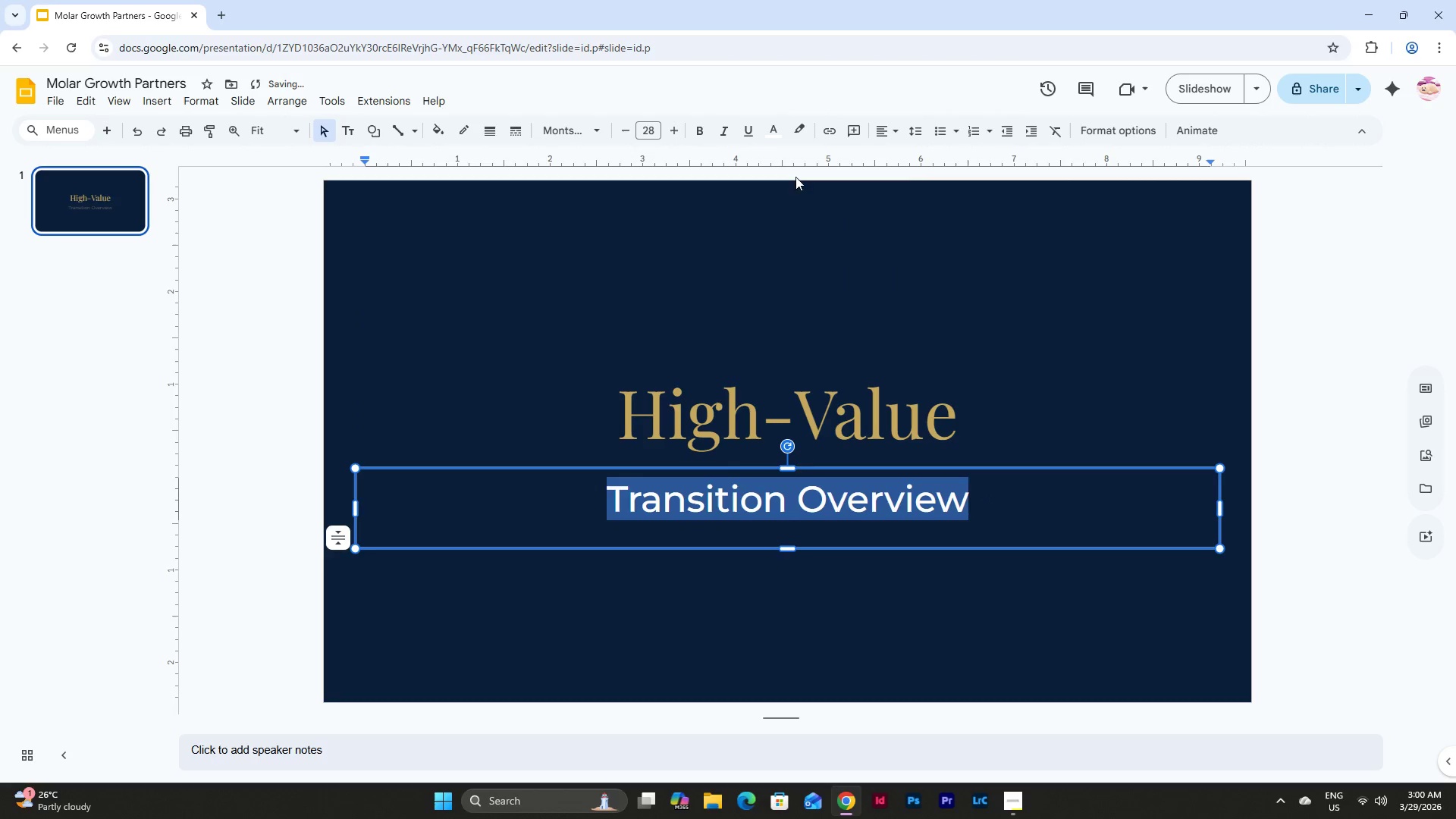 
double_click([1003, 373])
 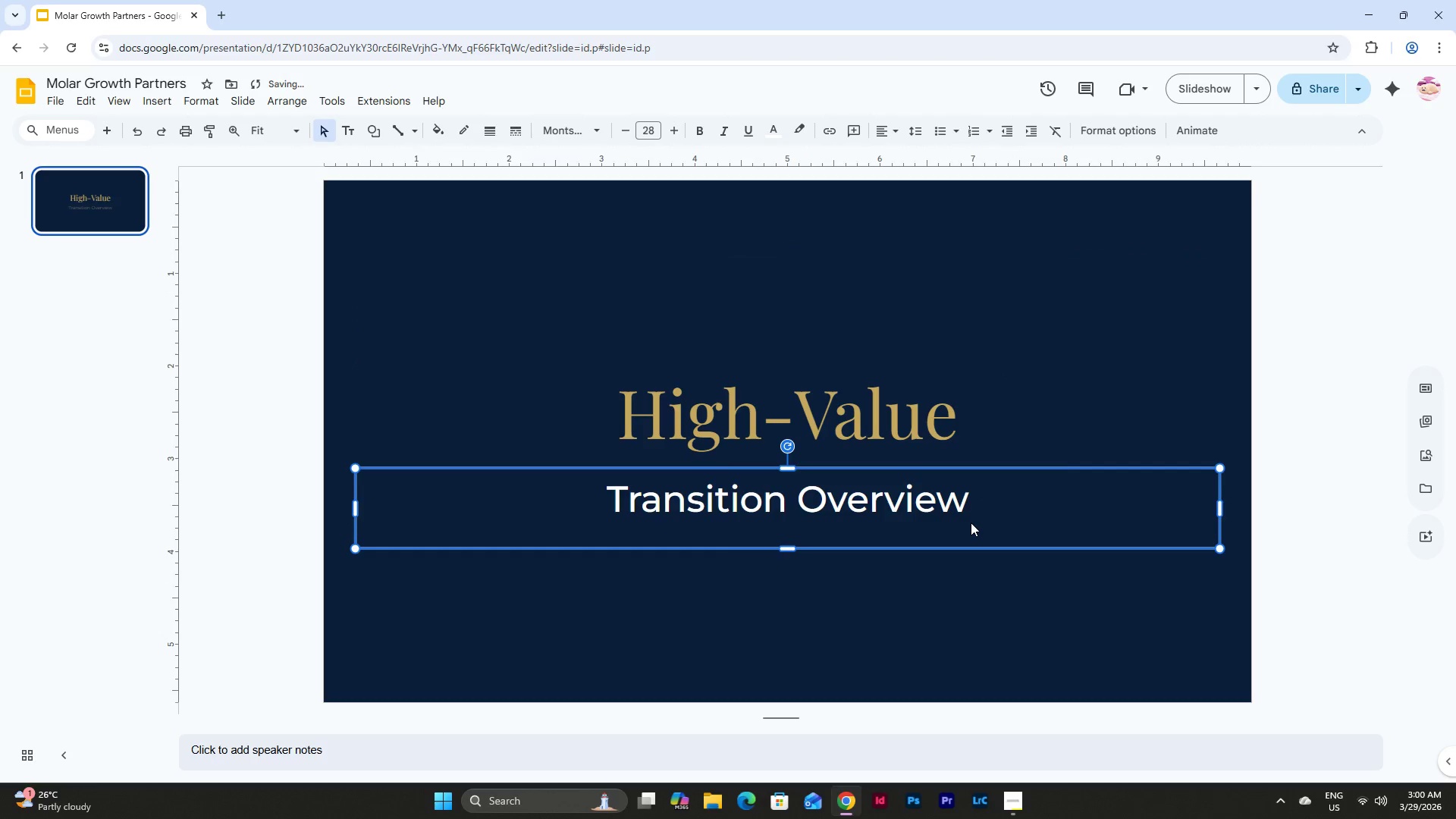 
double_click([935, 392])
 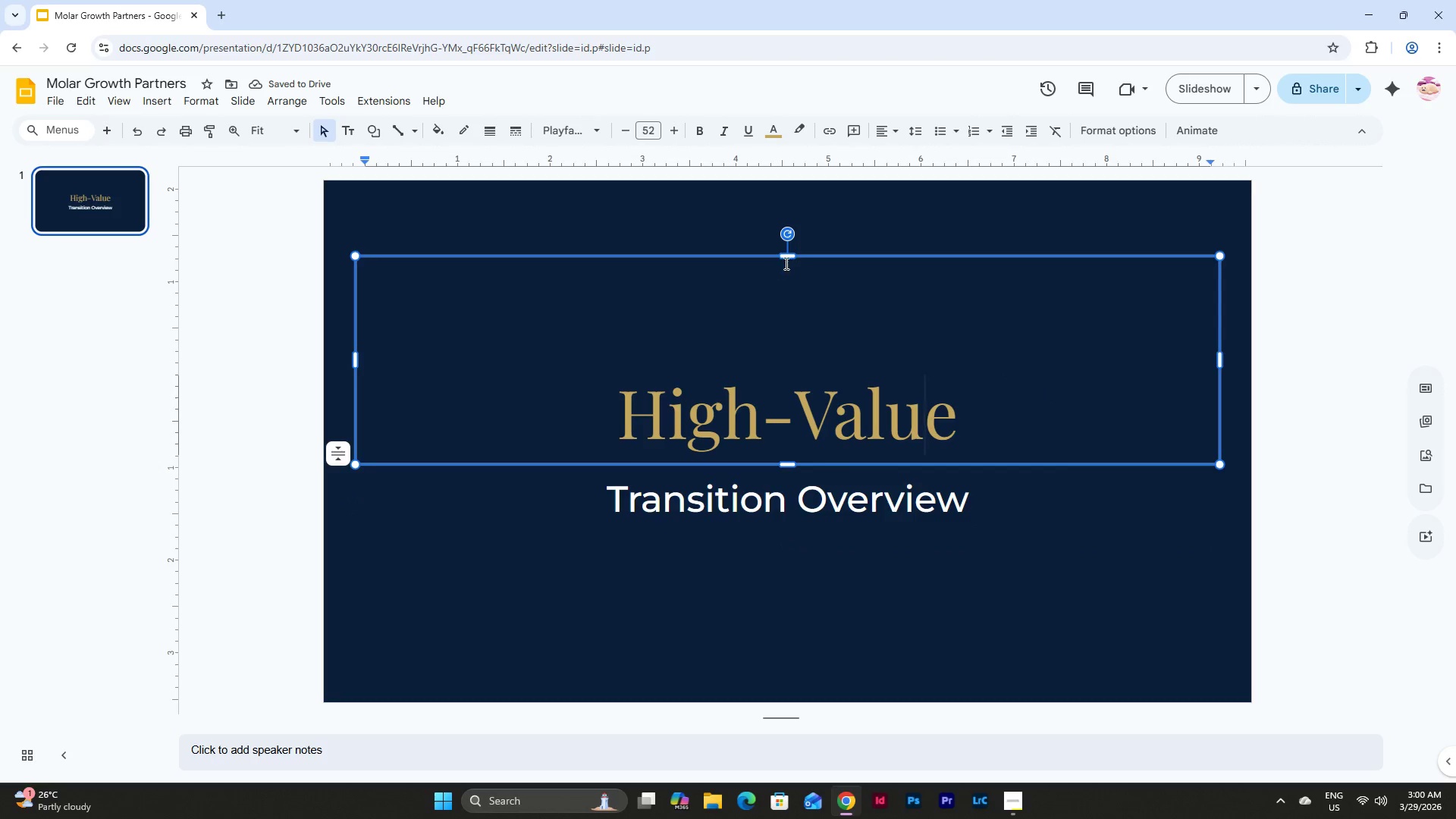 
left_click_drag(start_coordinate=[794, 257], to_coordinate=[806, 372])
 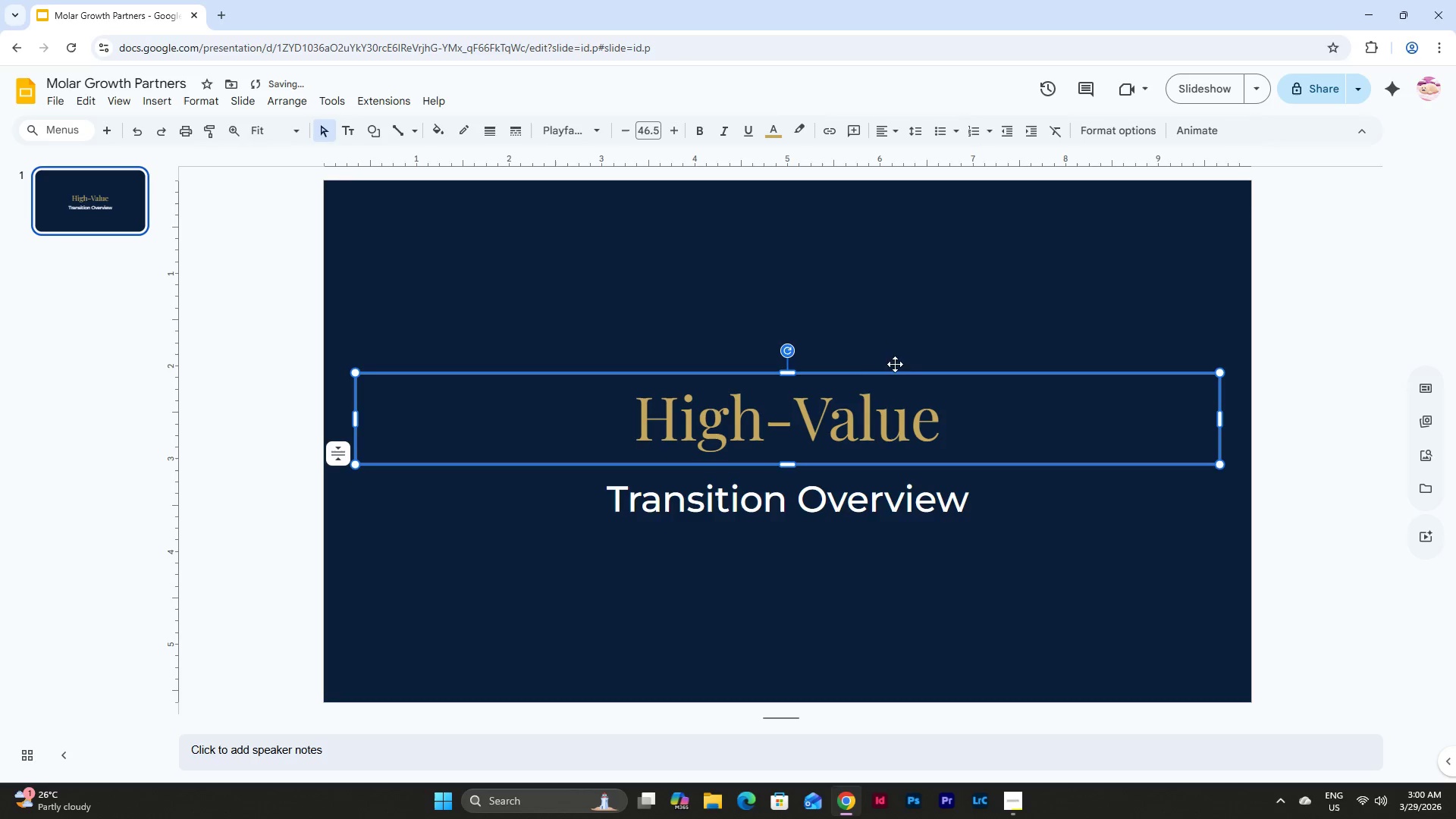 
left_click_drag(start_coordinate=[786, 372], to_coordinate=[786, 358])
 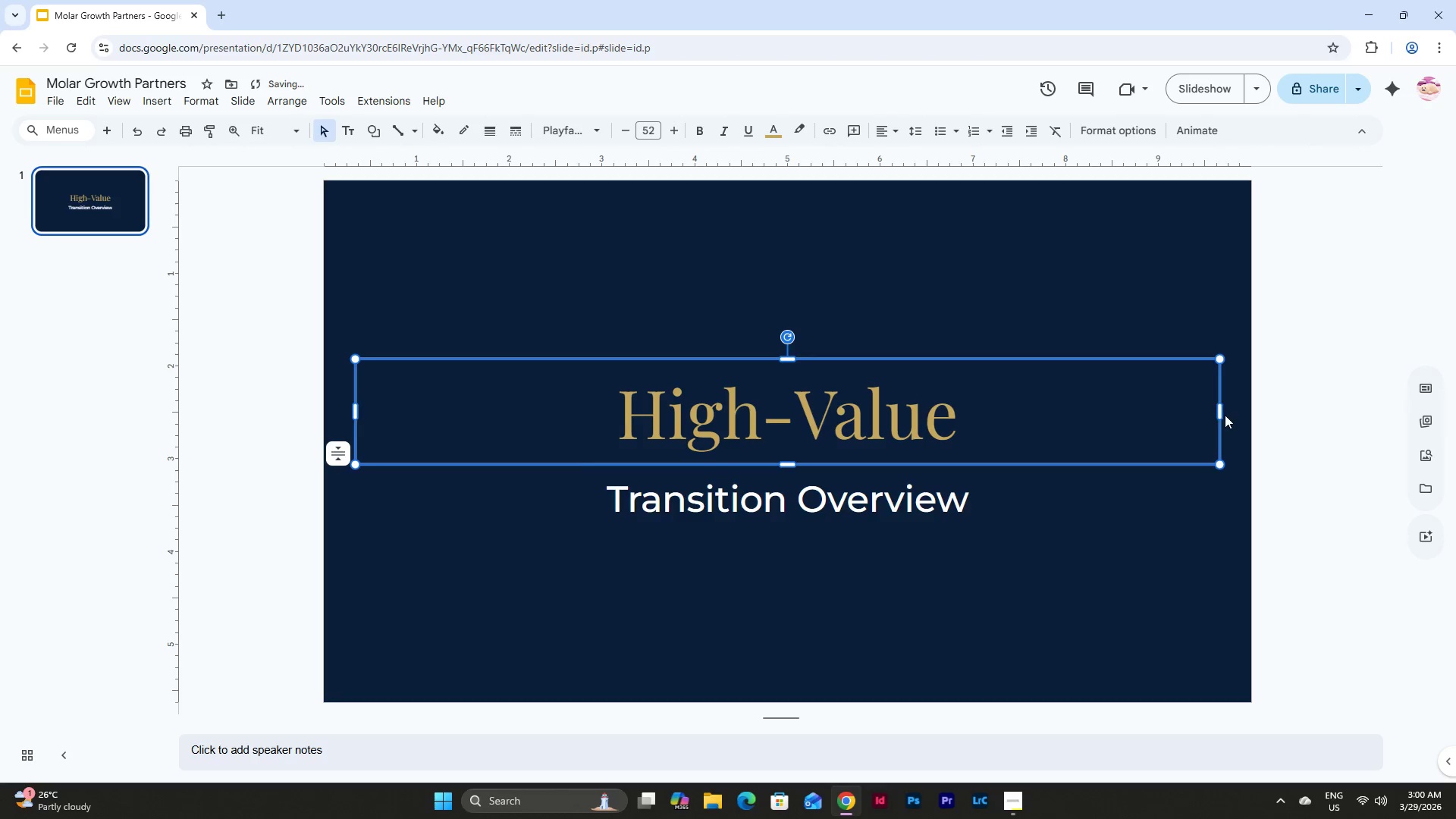 
left_click_drag(start_coordinate=[1220, 413], to_coordinate=[977, 415])
 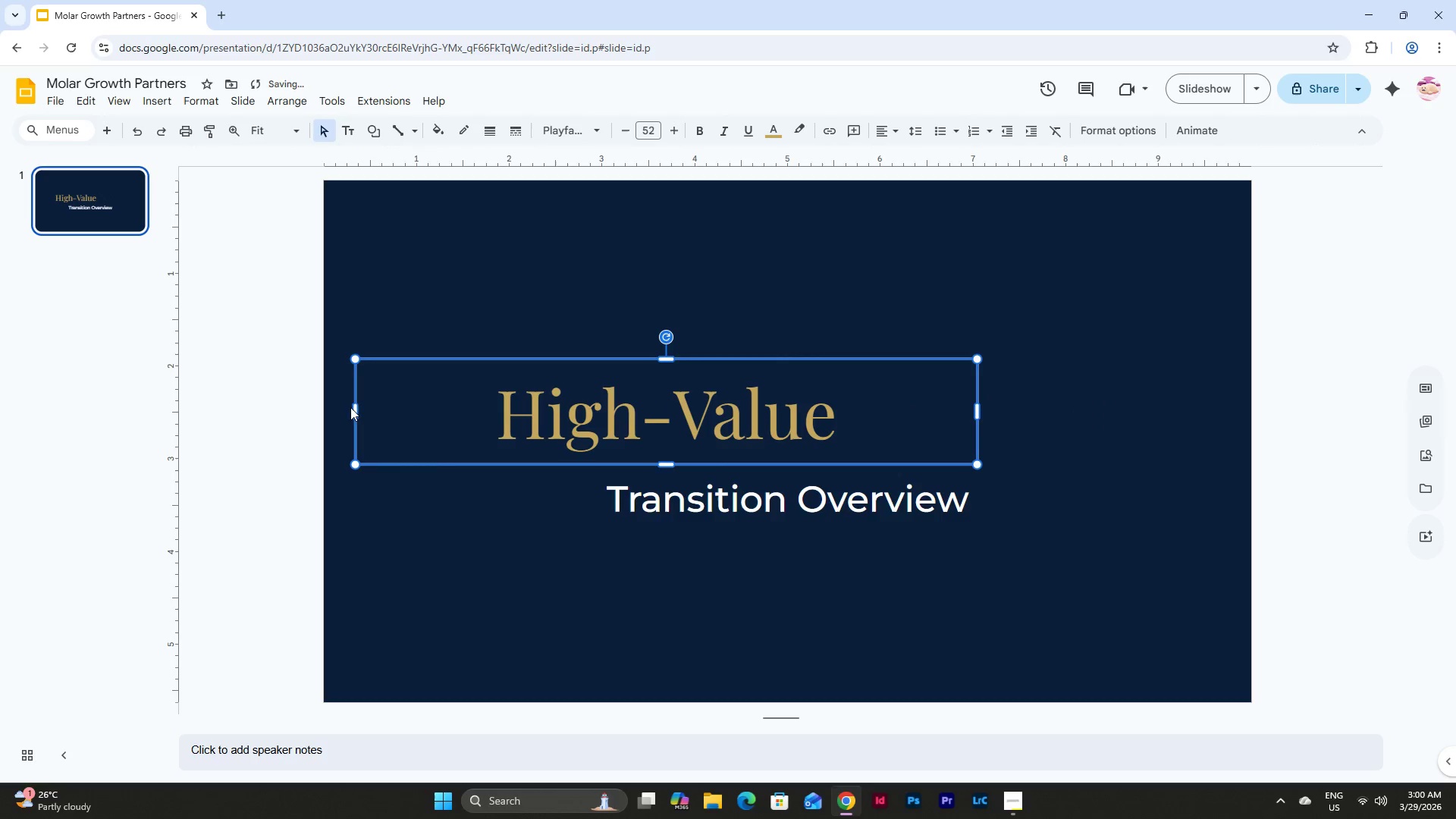 
left_click_drag(start_coordinate=[354, 408], to_coordinate=[565, 413])
 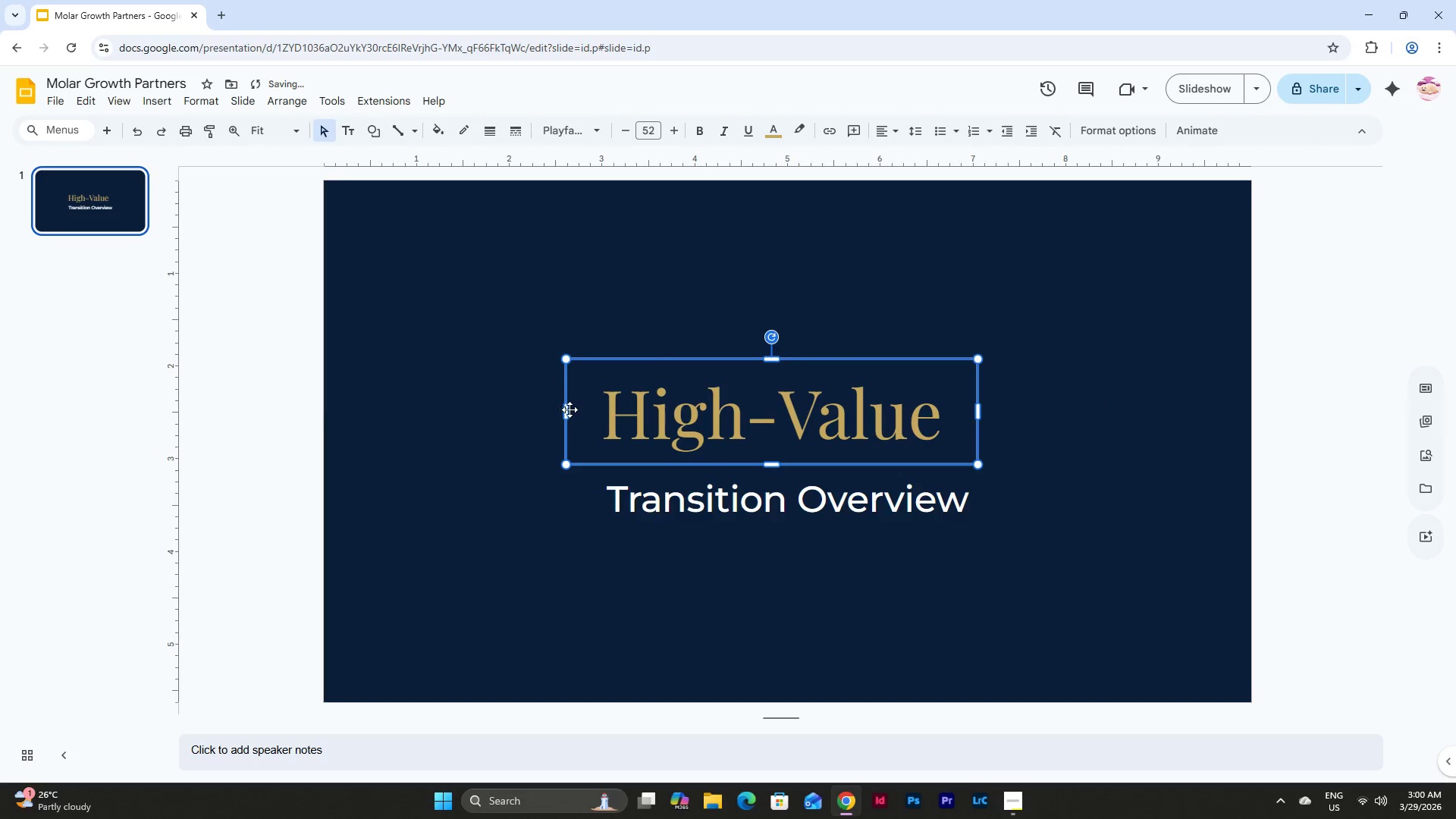 
left_click_drag(start_coordinate=[568, 410], to_coordinate=[599, 412])
 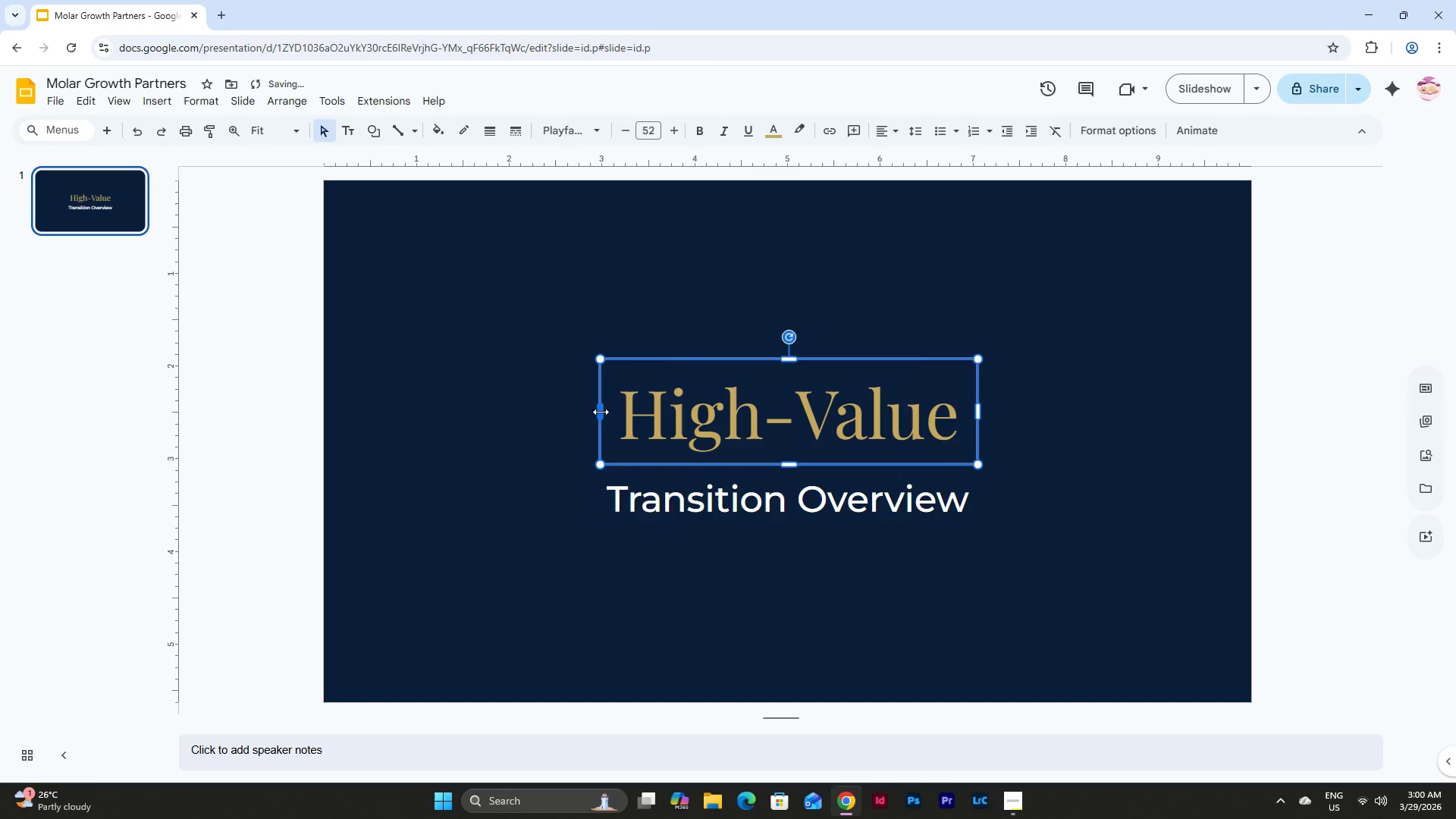 
left_click_drag(start_coordinate=[601, 412], to_coordinate=[618, 411])
 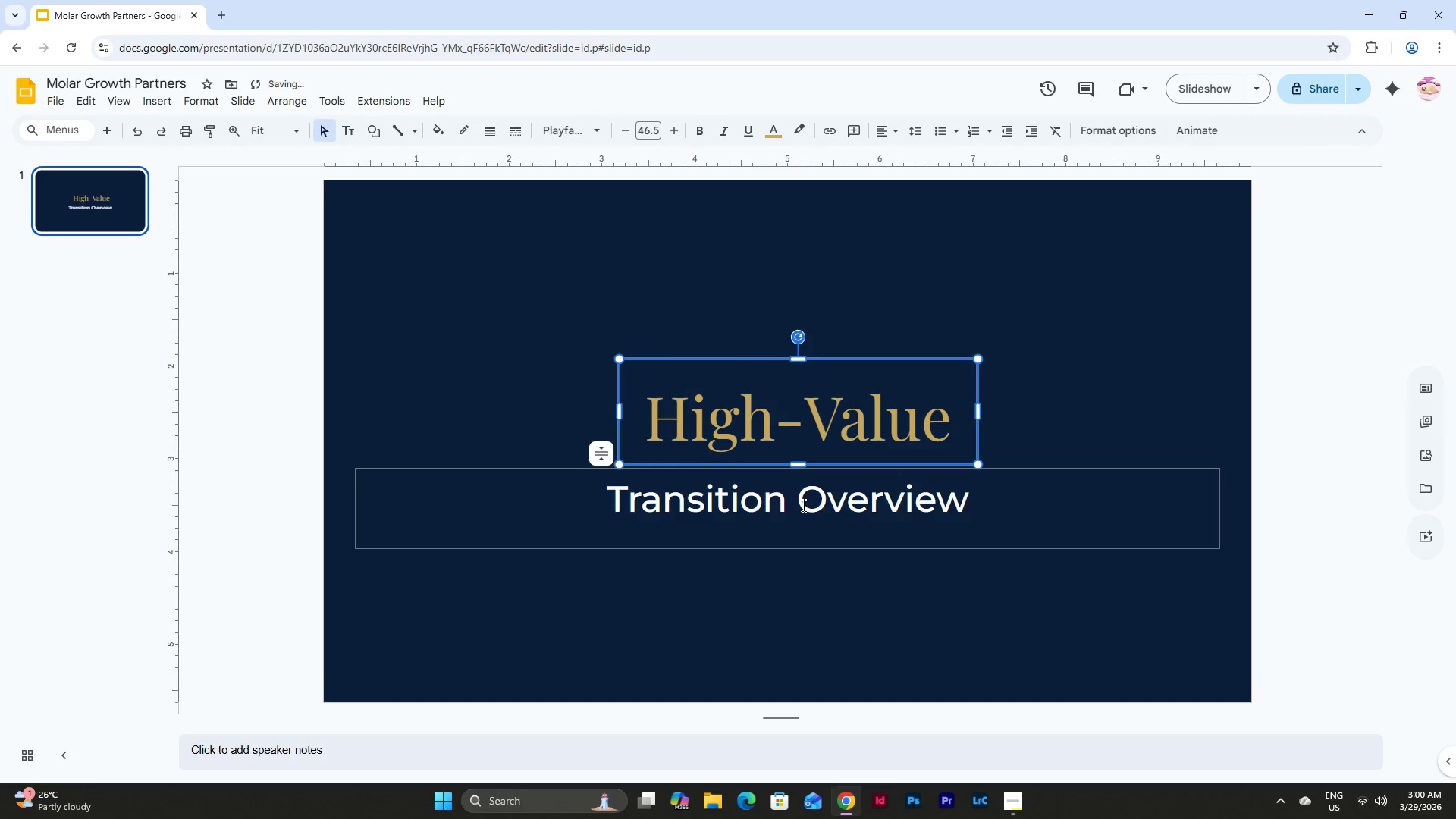 
left_click([808, 504])
 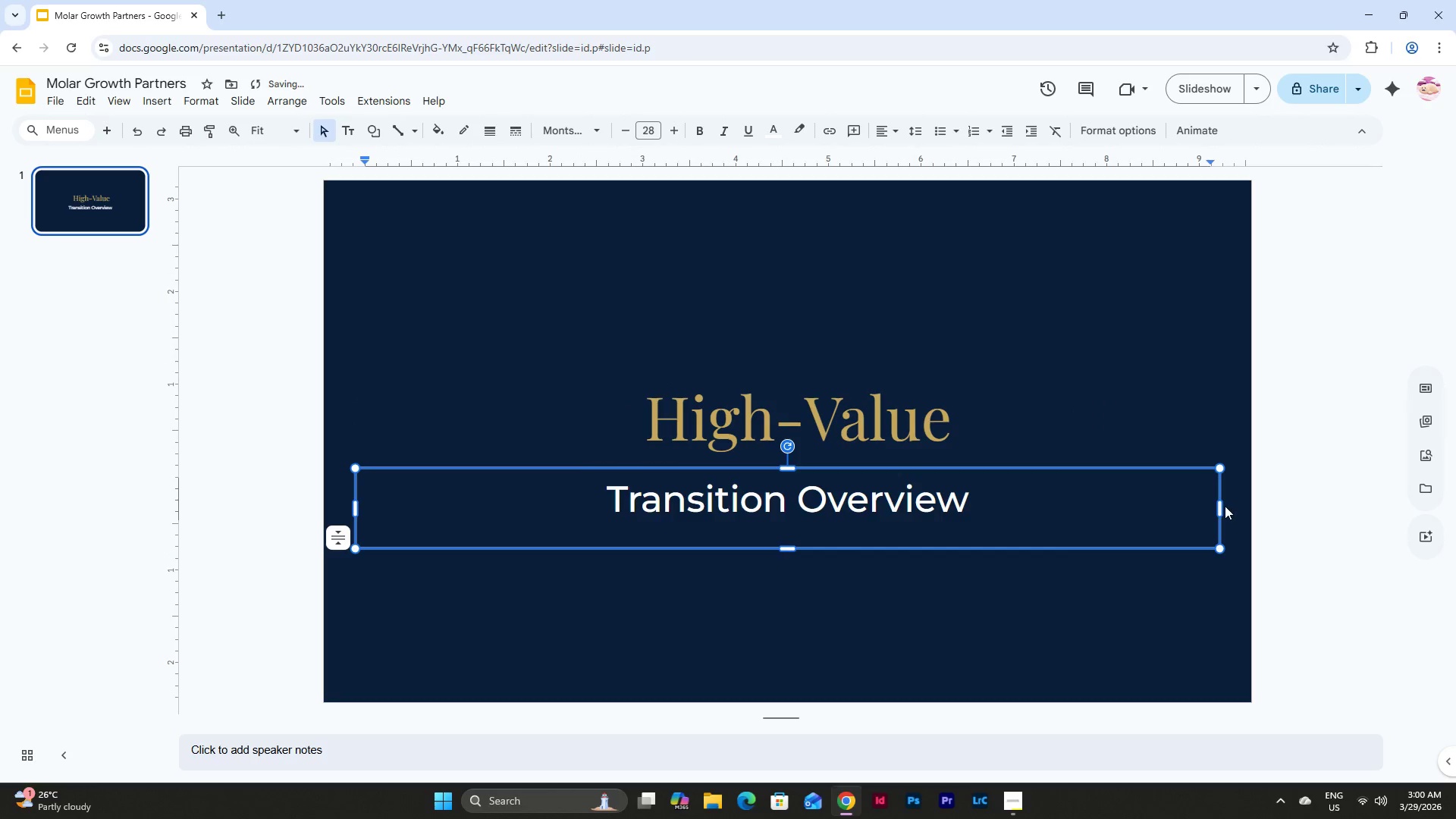 
left_click_drag(start_coordinate=[1220, 507], to_coordinate=[988, 507])
 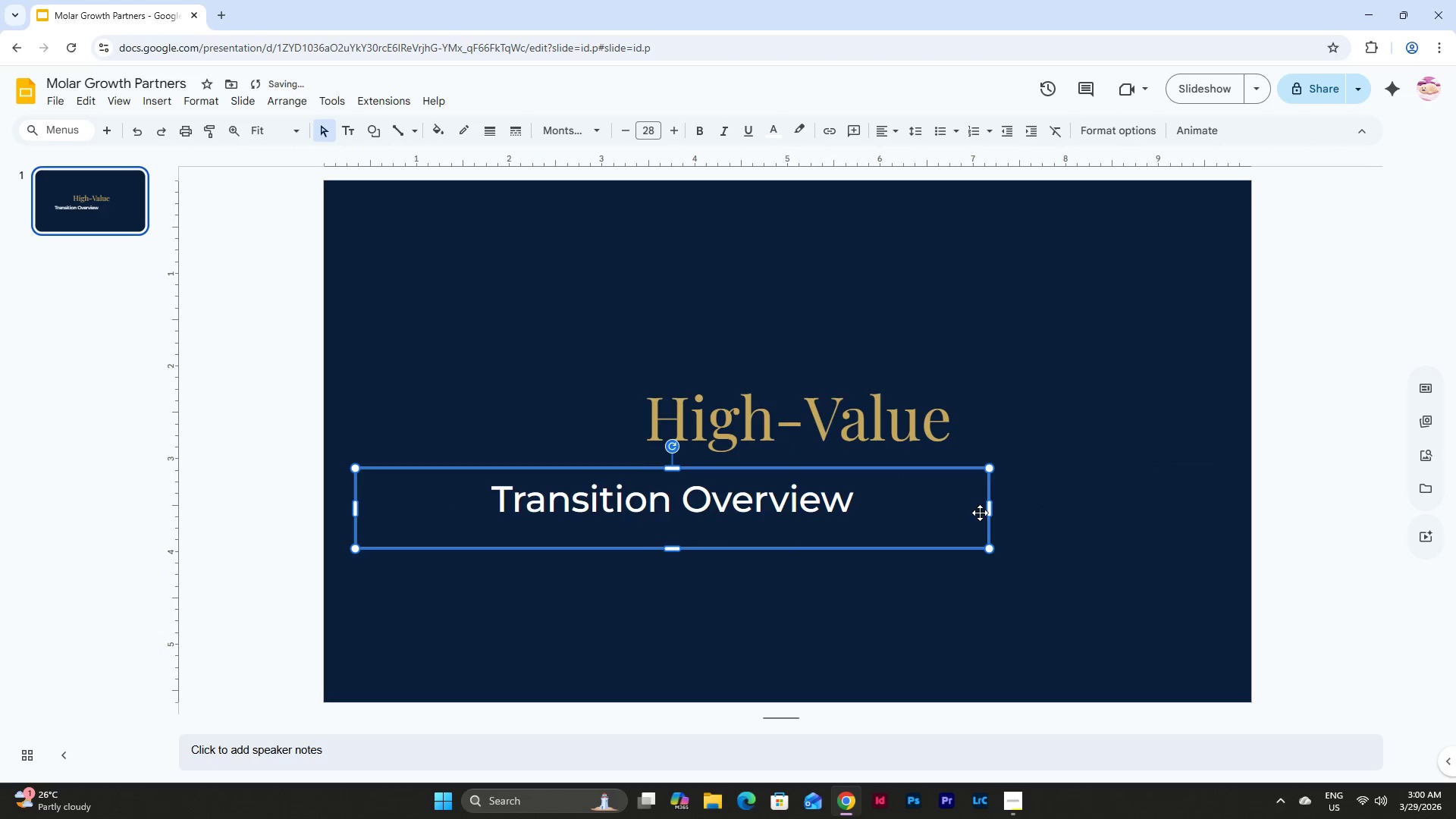 
left_click_drag(start_coordinate=[990, 512], to_coordinate=[840, 516])
 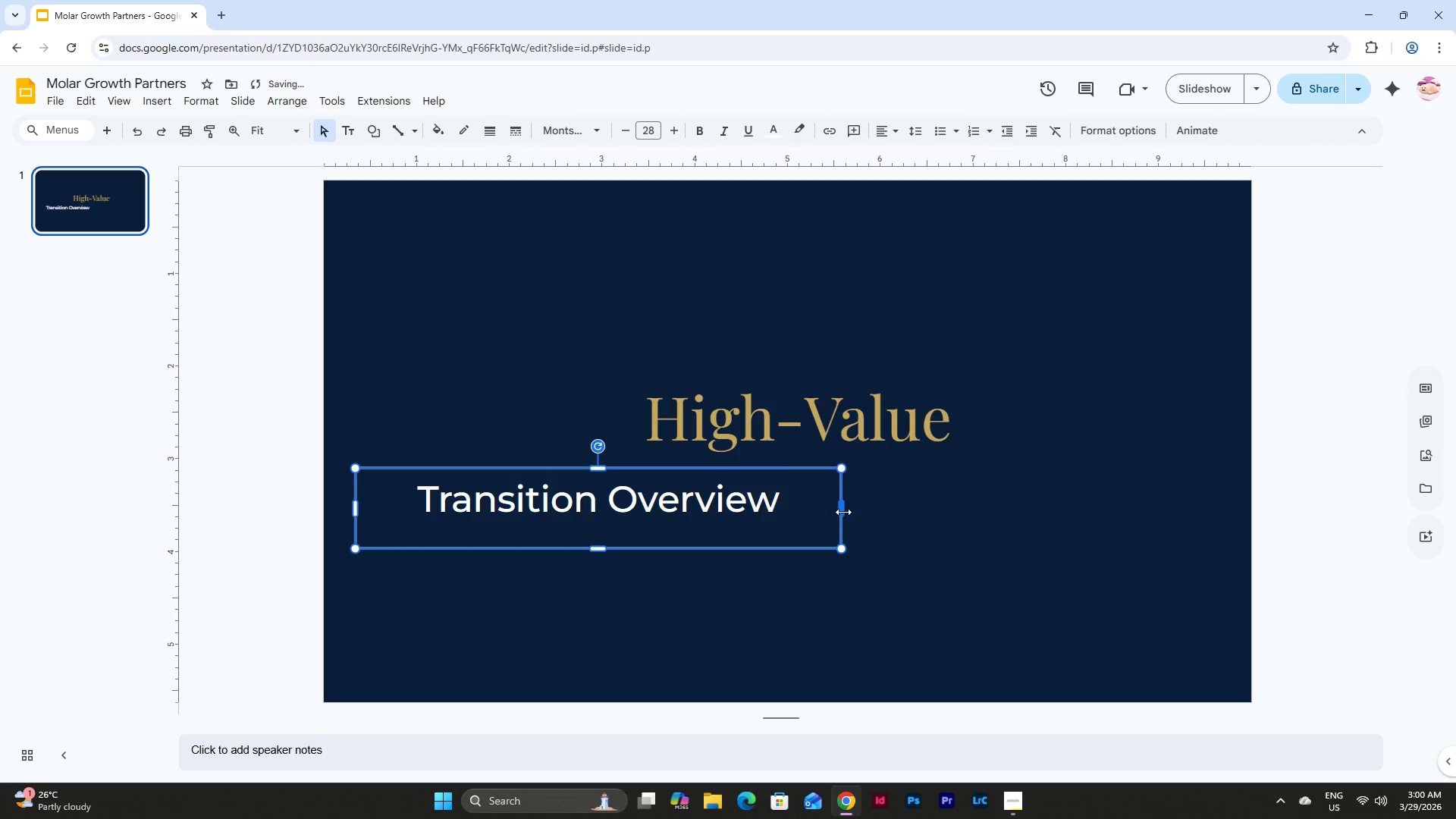 
left_click_drag(start_coordinate=[843, 511], to_coordinate=[774, 511])
 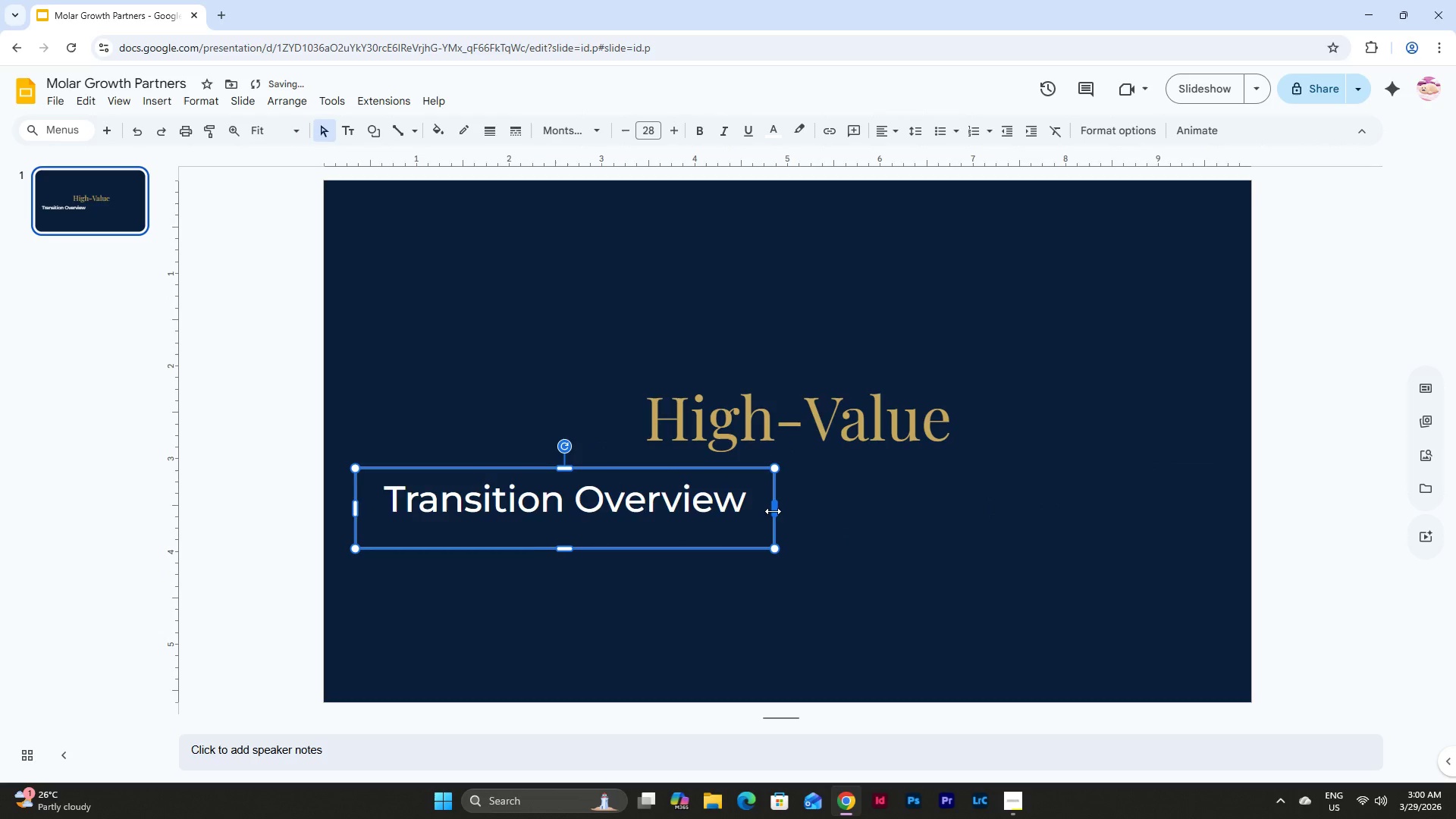 
left_click_drag(start_coordinate=[773, 511], to_coordinate=[758, 511])
 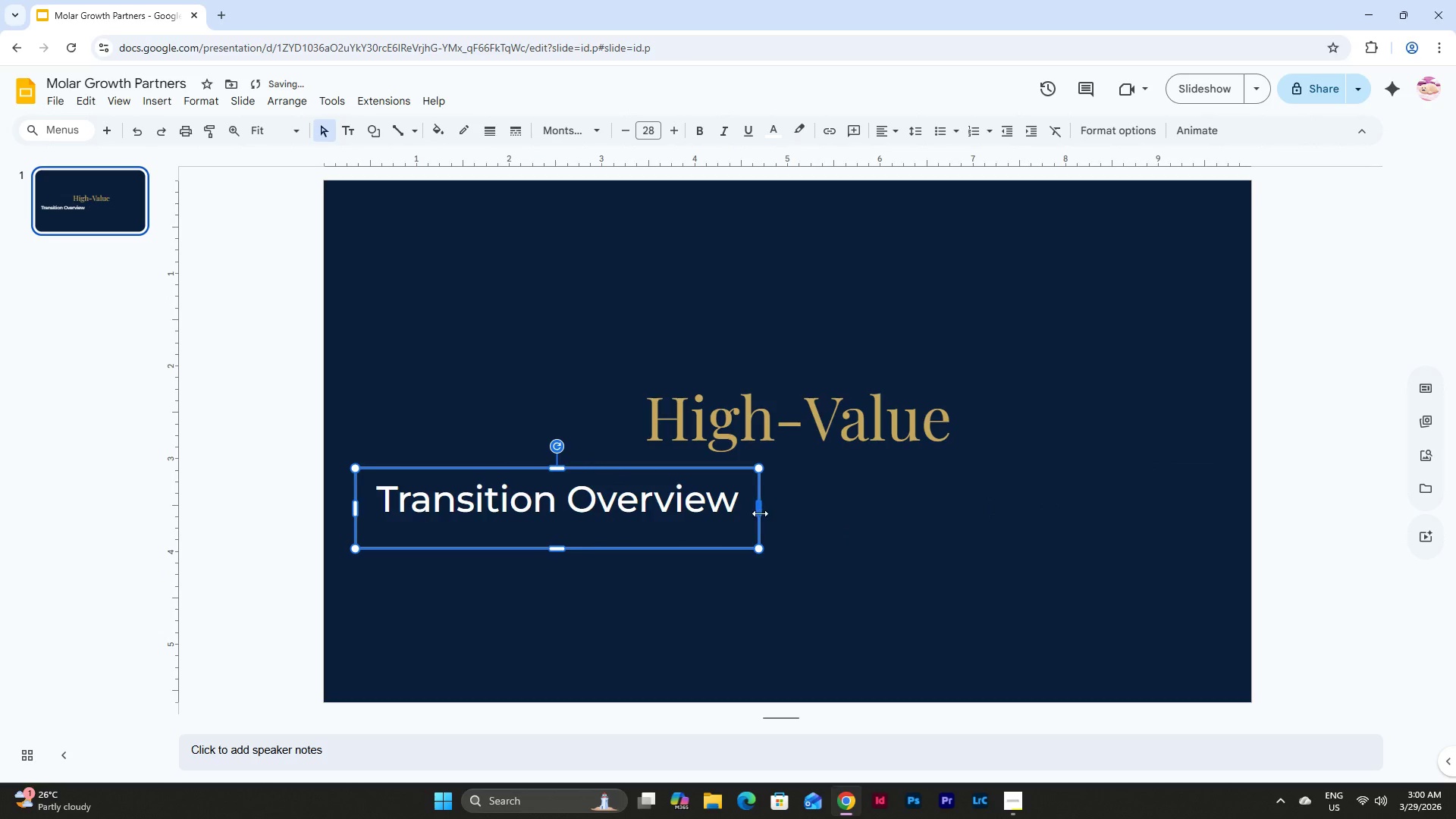 
left_click_drag(start_coordinate=[757, 512], to_coordinate=[747, 512])
 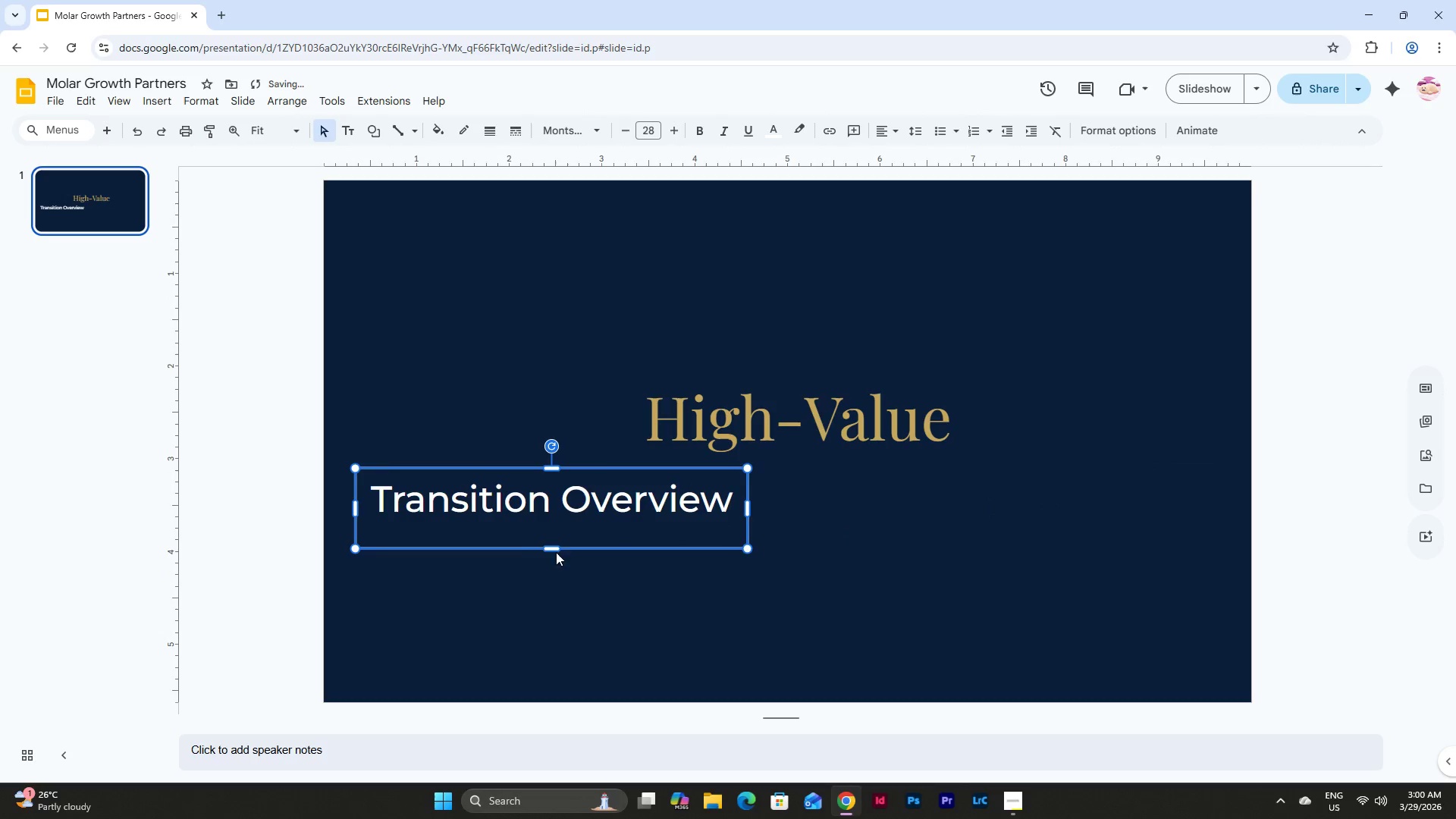 
left_click_drag(start_coordinate=[556, 547], to_coordinate=[567, 522])
 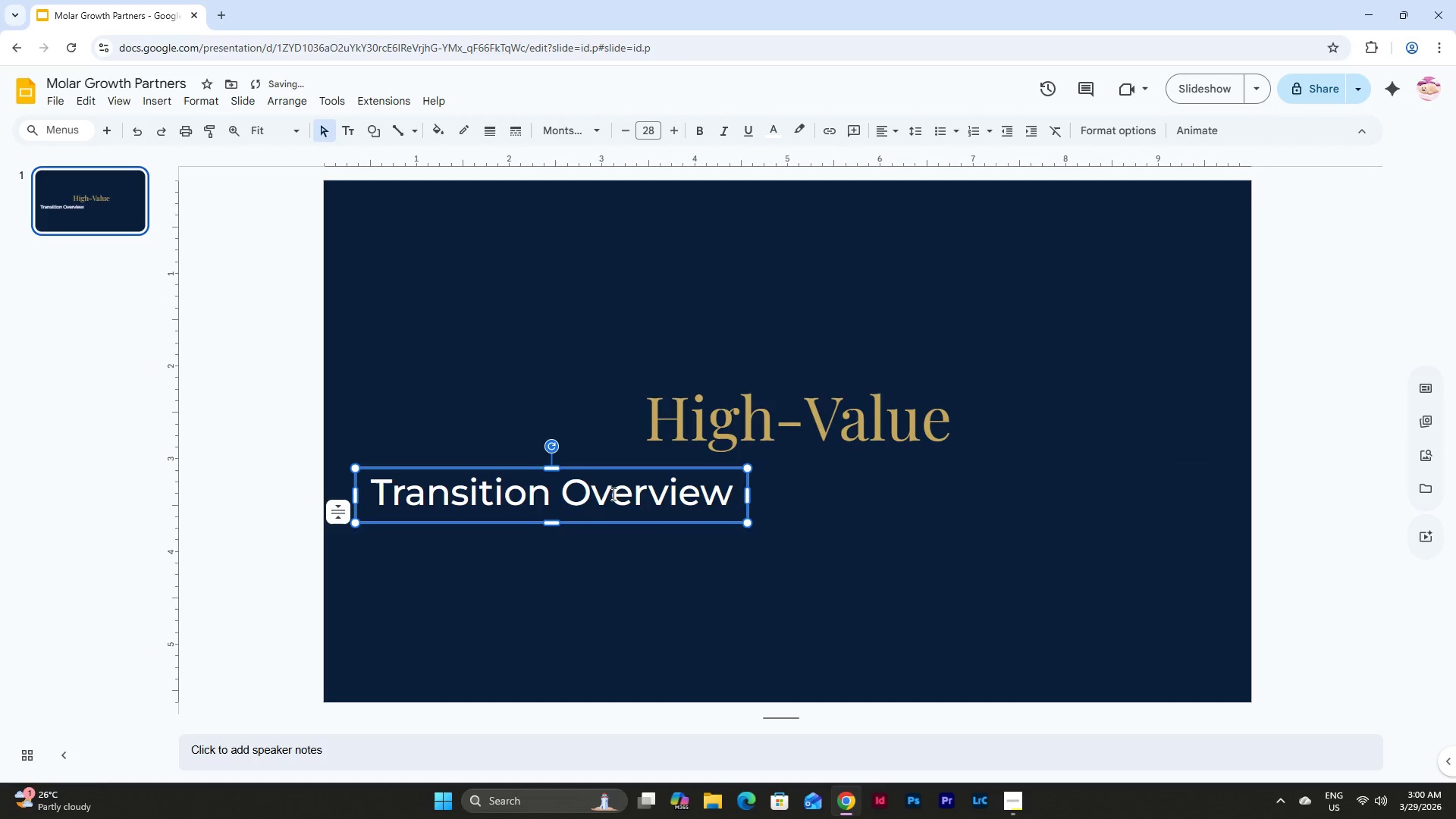 
left_click_drag(start_coordinate=[610, 492], to_coordinate=[754, 492])
 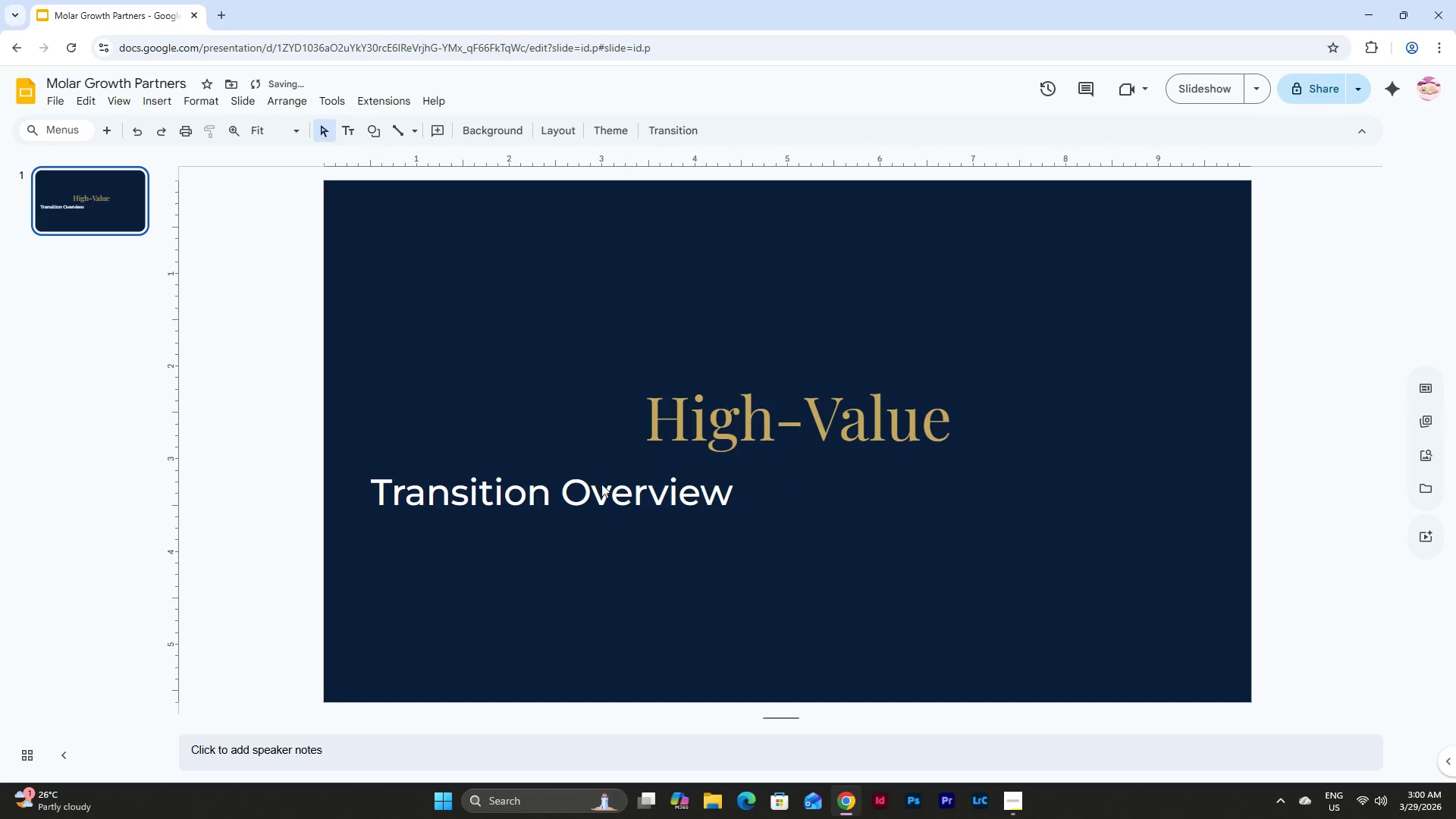 
double_click([569, 485])
 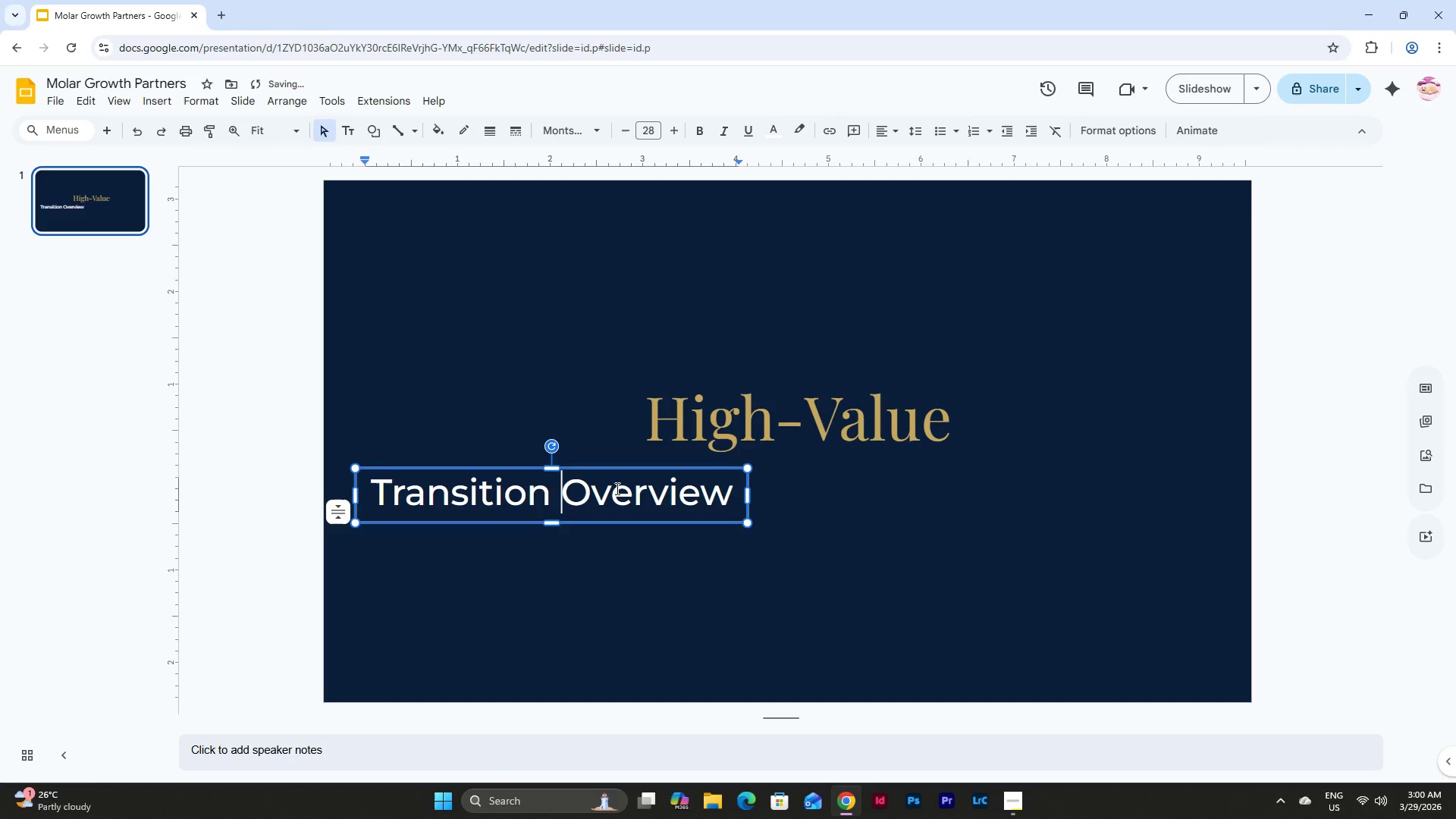 
left_click([618, 494])
 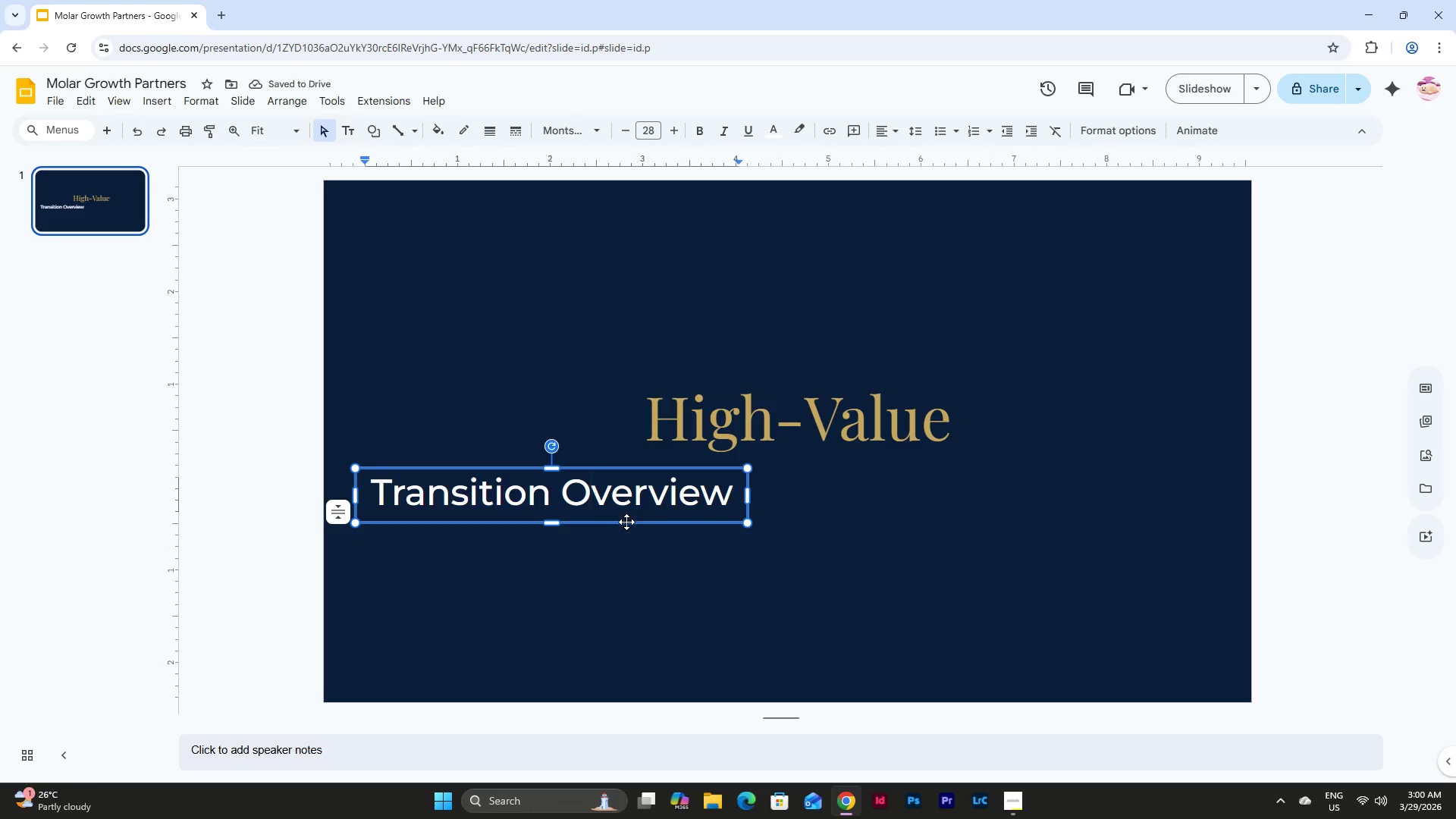 
double_click([622, 517])
 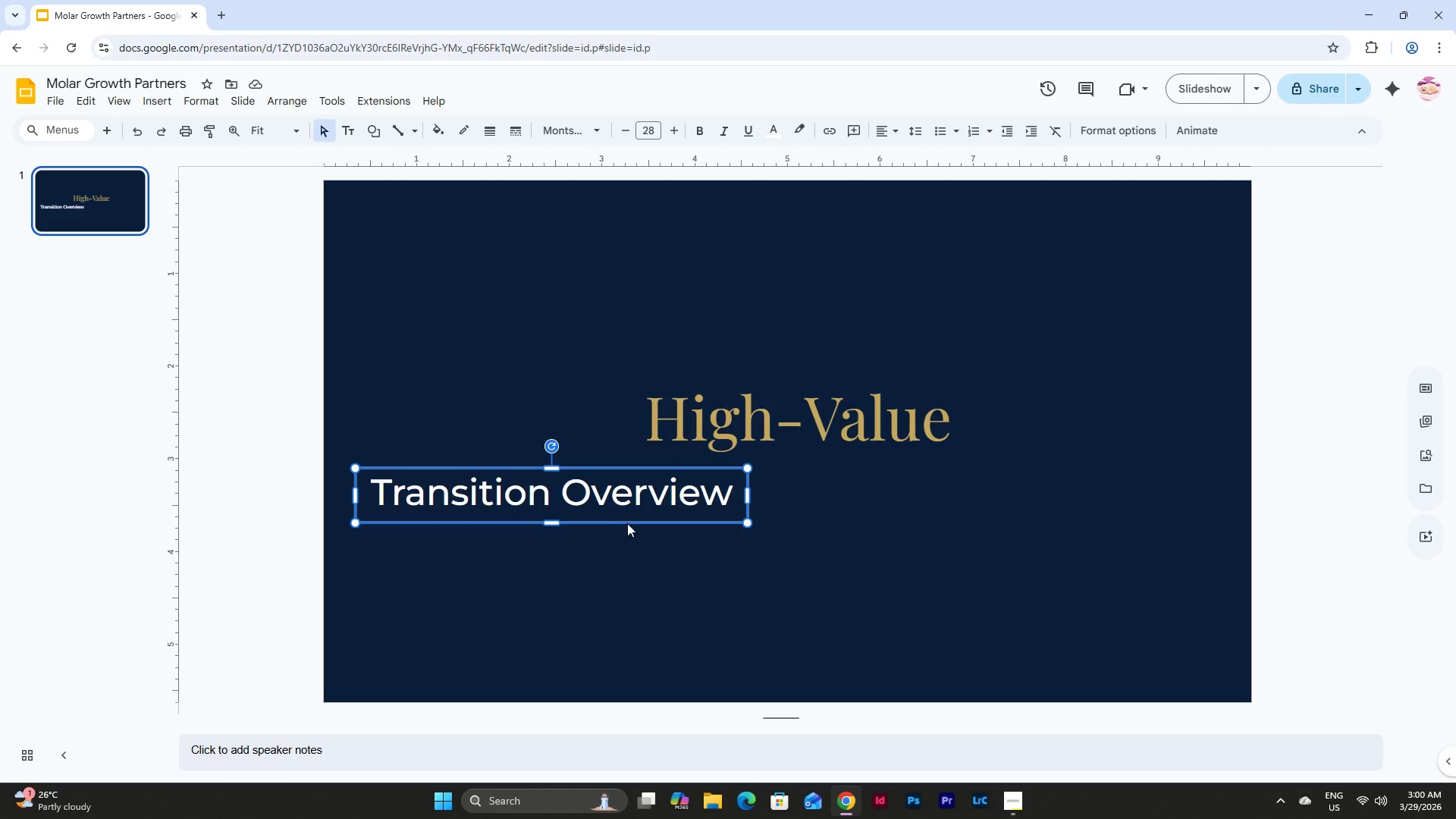 
left_click_drag(start_coordinate=[627, 518], to_coordinate=[871, 515])
 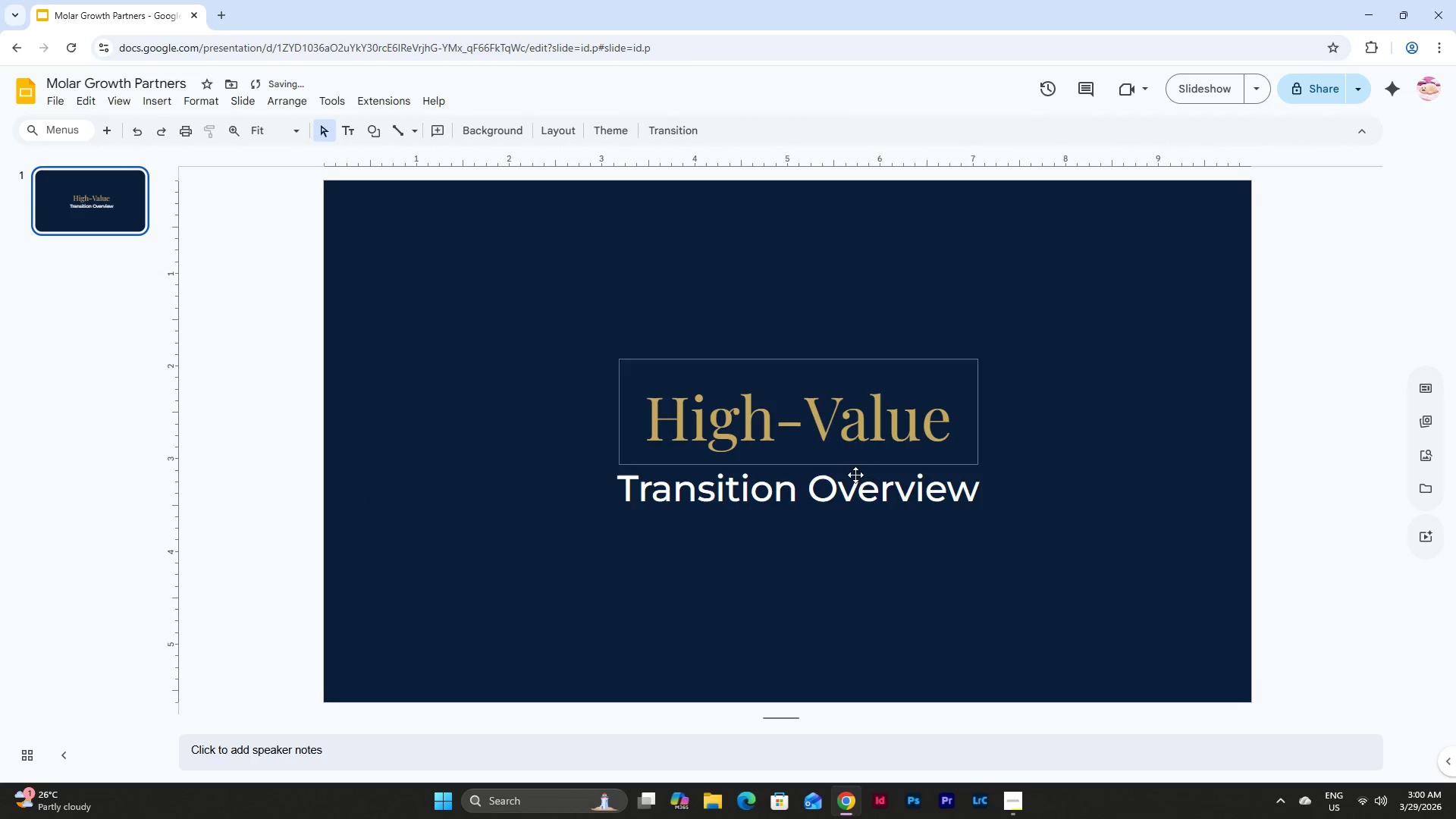 
left_click([835, 496])
 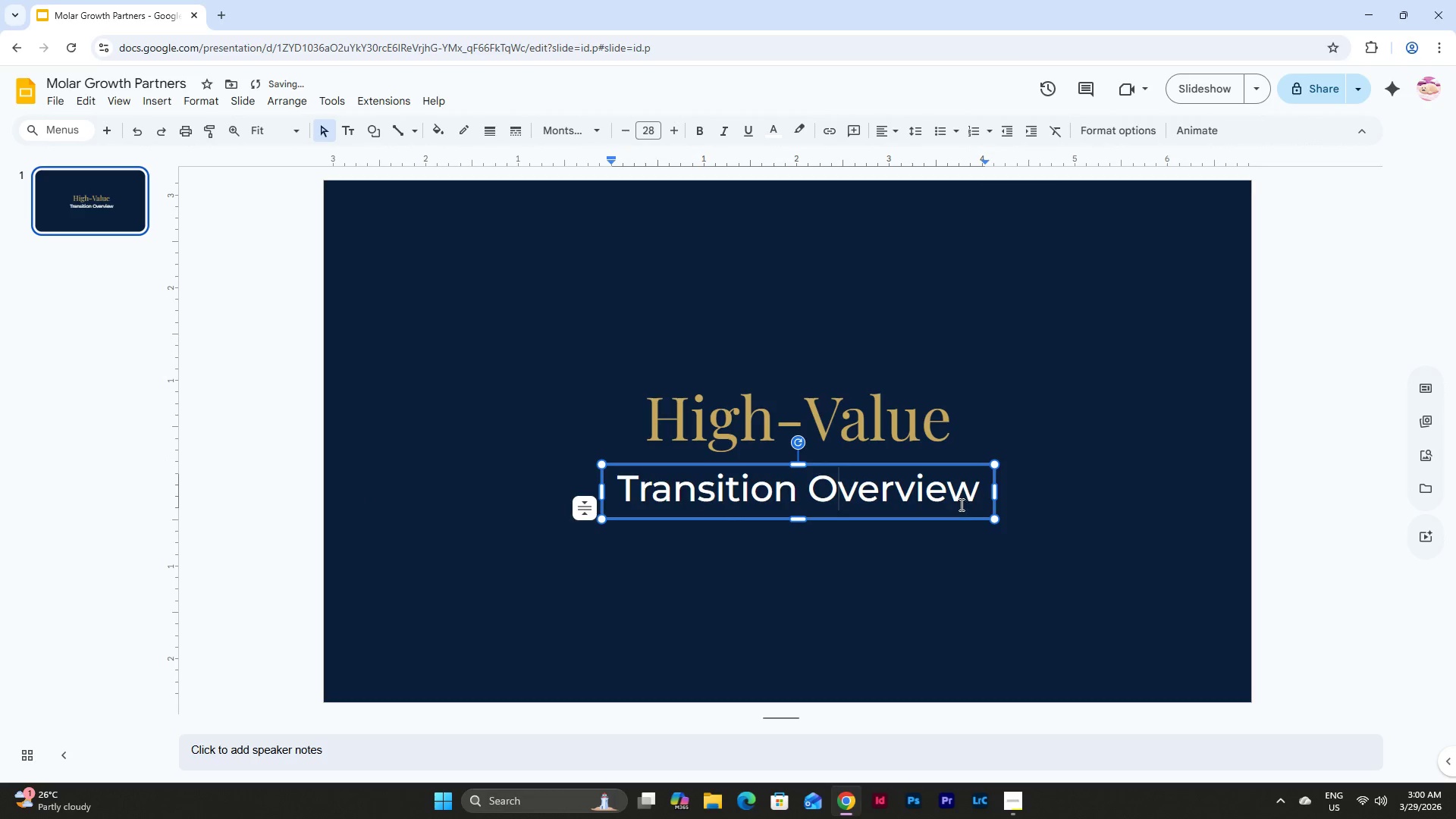 
left_click([971, 495])
 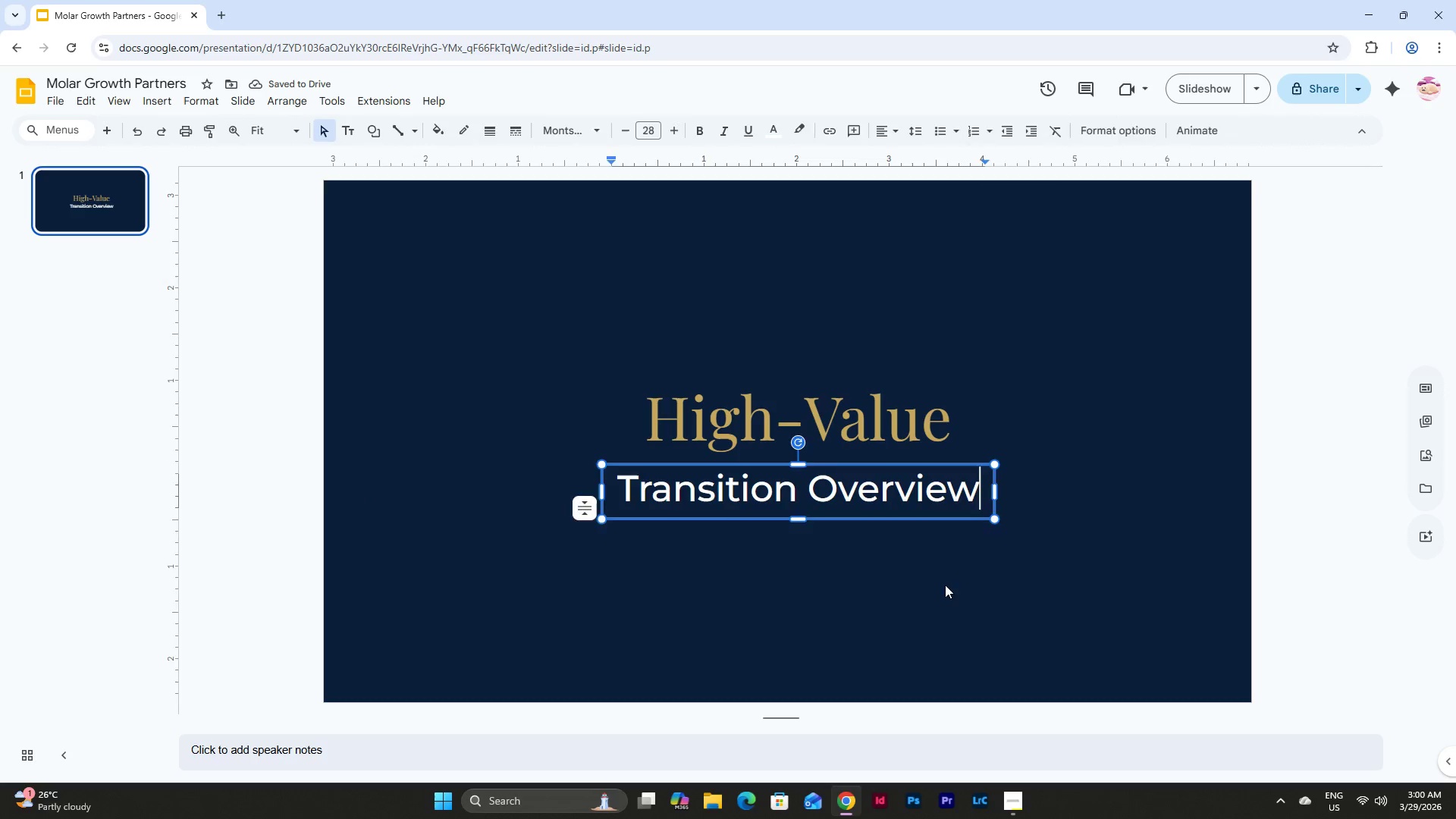 
double_click([864, 409])
 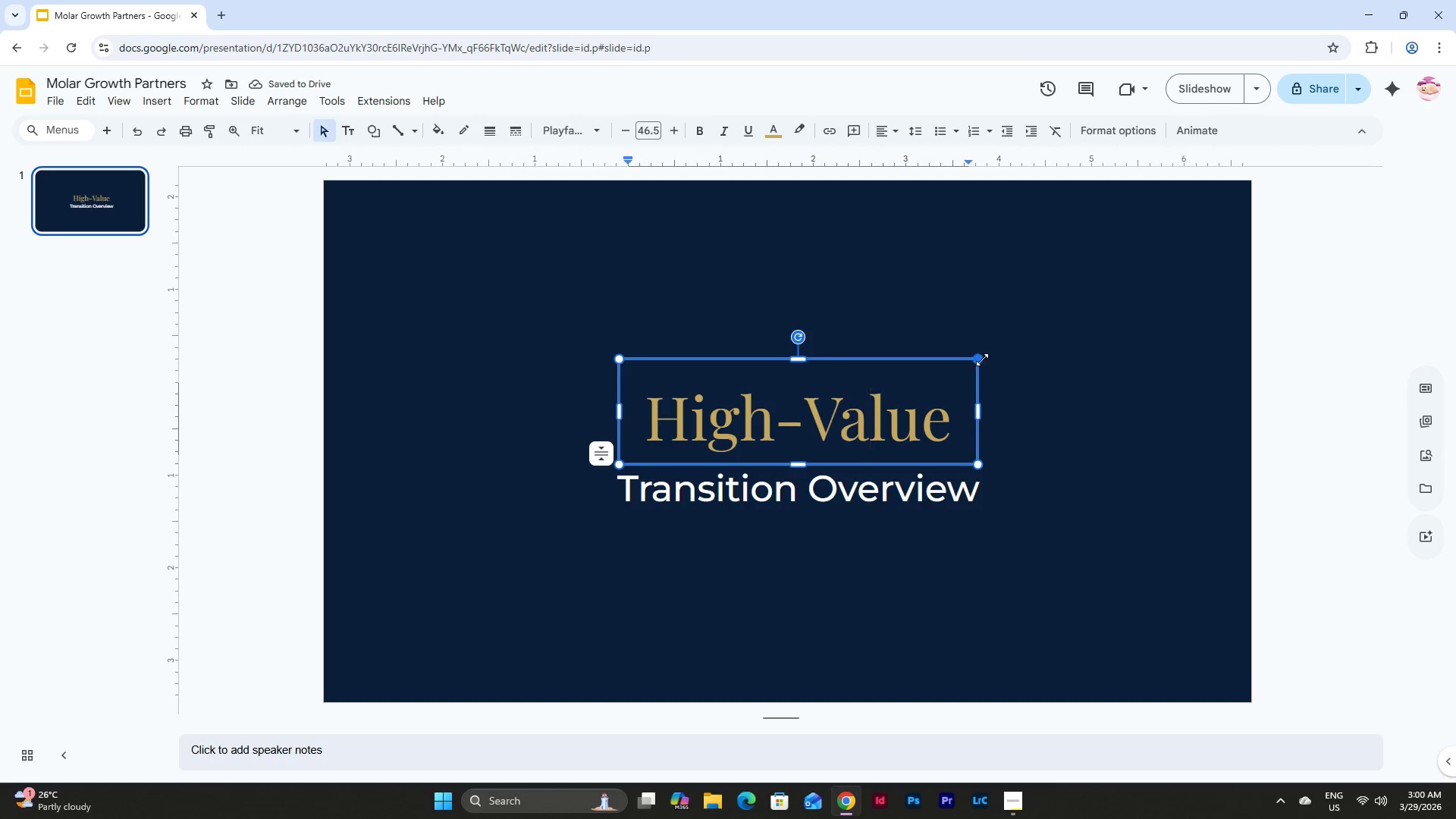 
left_click_drag(start_coordinate=[982, 359], to_coordinate=[1068, 312])
 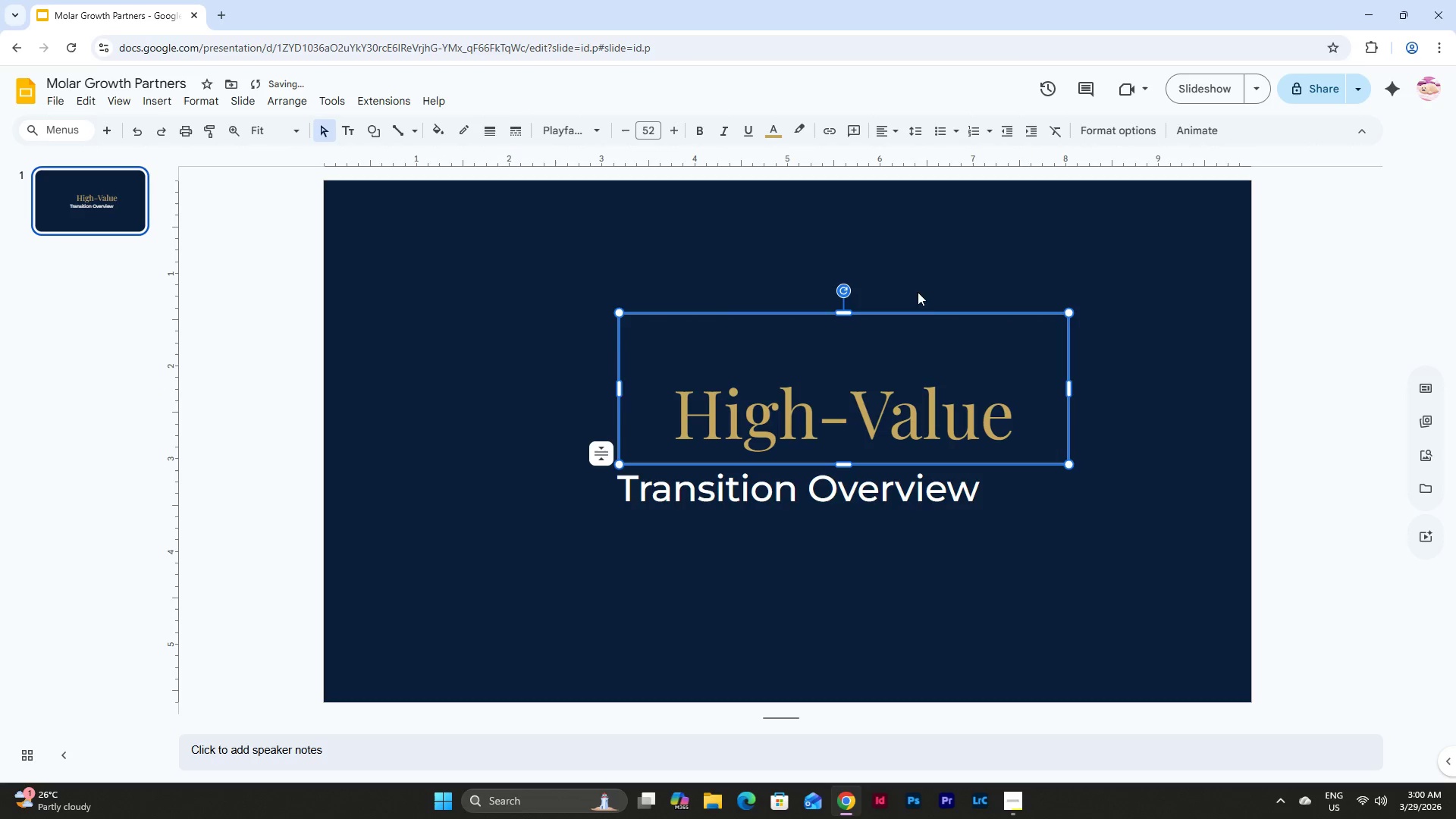 
left_click_drag(start_coordinate=[918, 312], to_coordinate=[891, 312])
 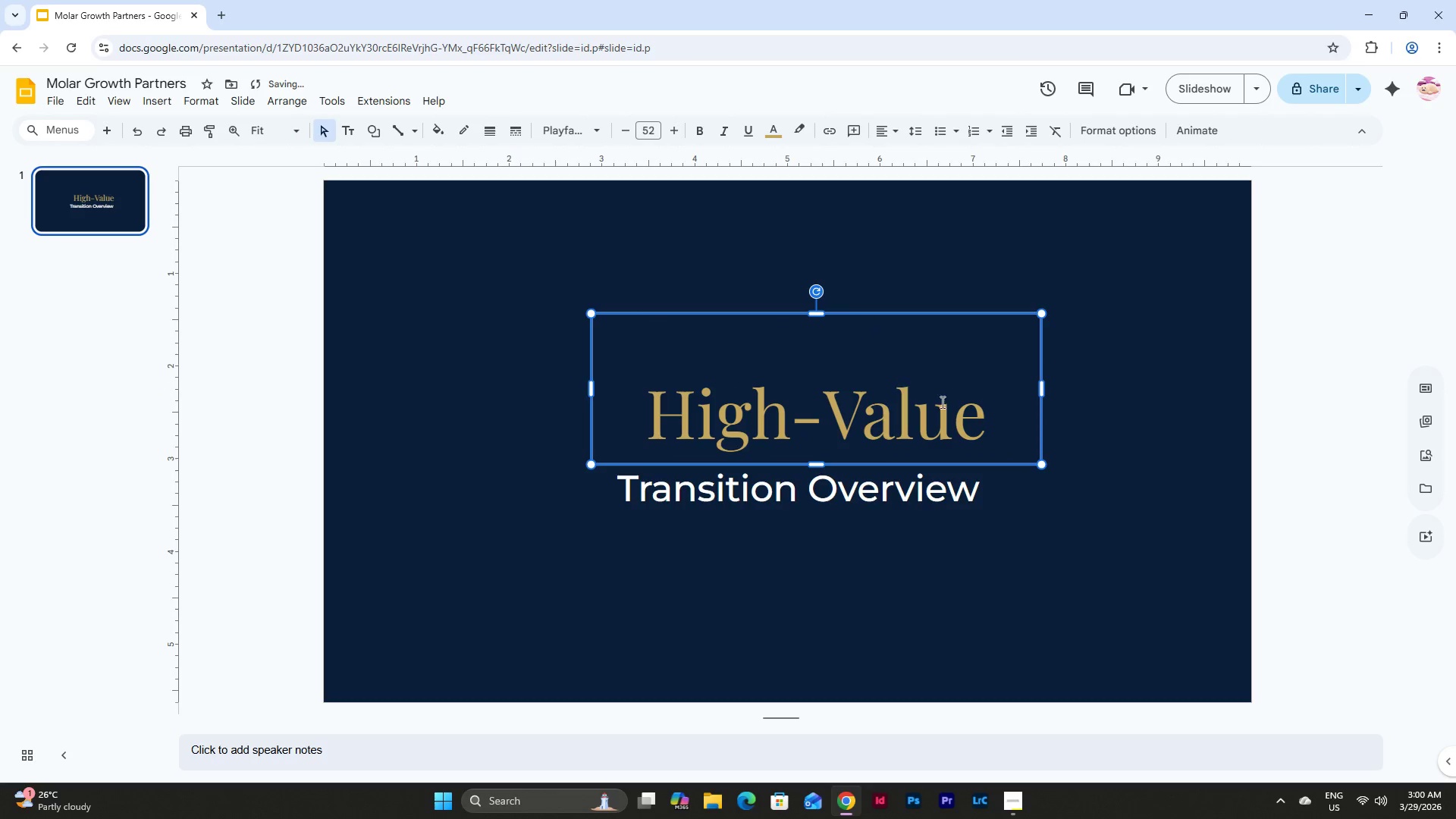 
left_click([946, 406])
 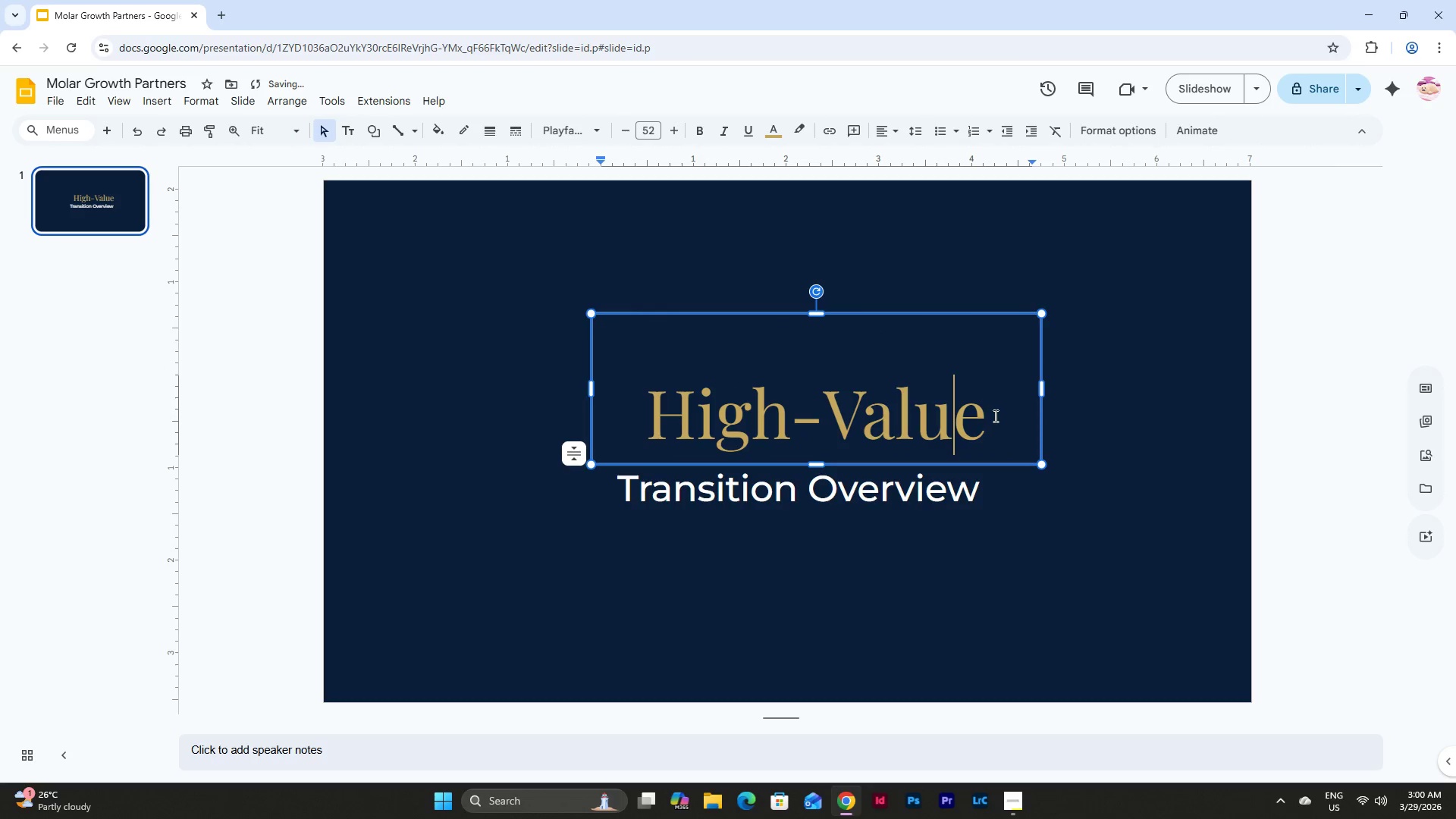 
left_click_drag(start_coordinate=[996, 416], to_coordinate=[531, 410])
 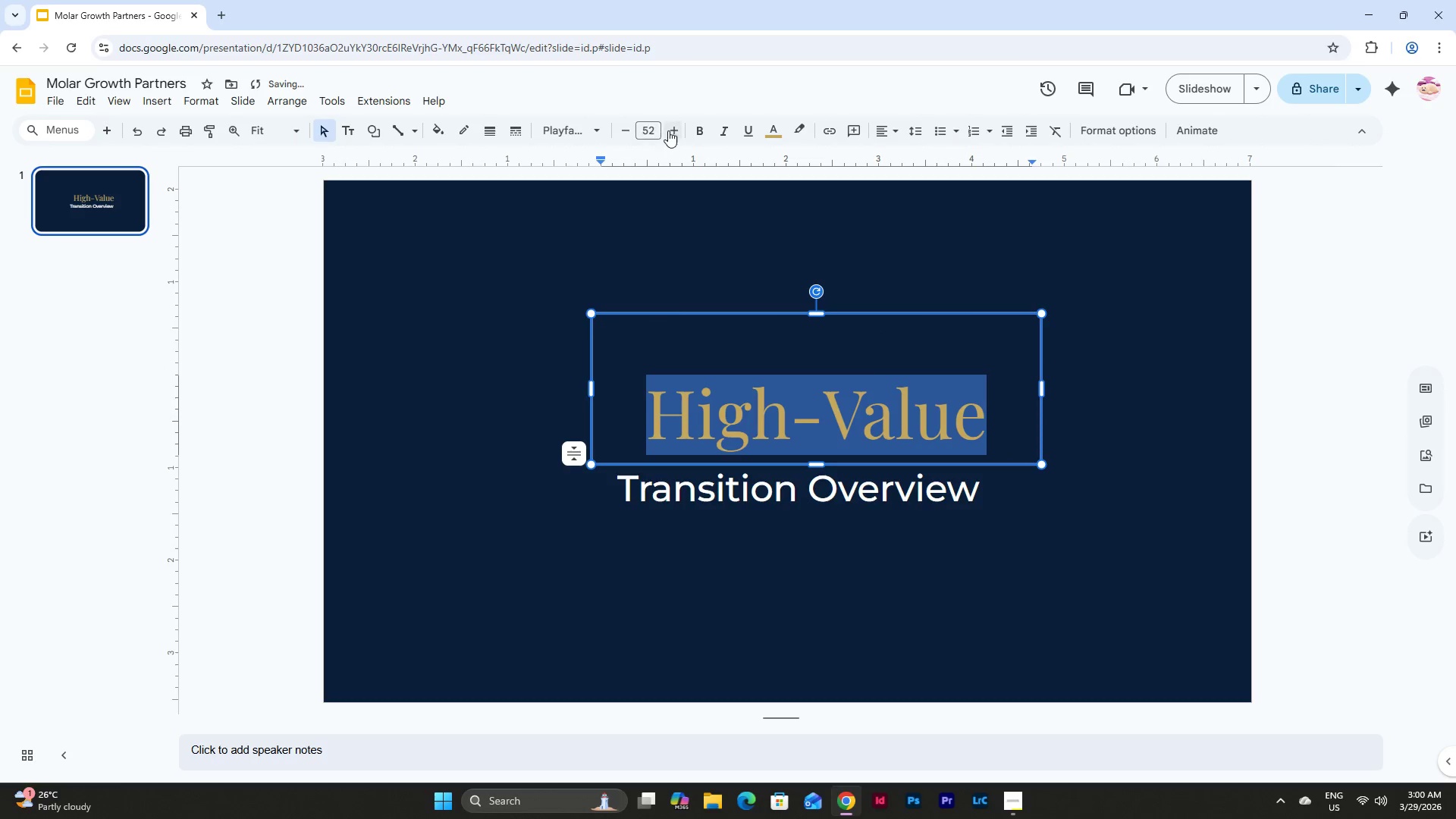 
double_click([669, 130])
 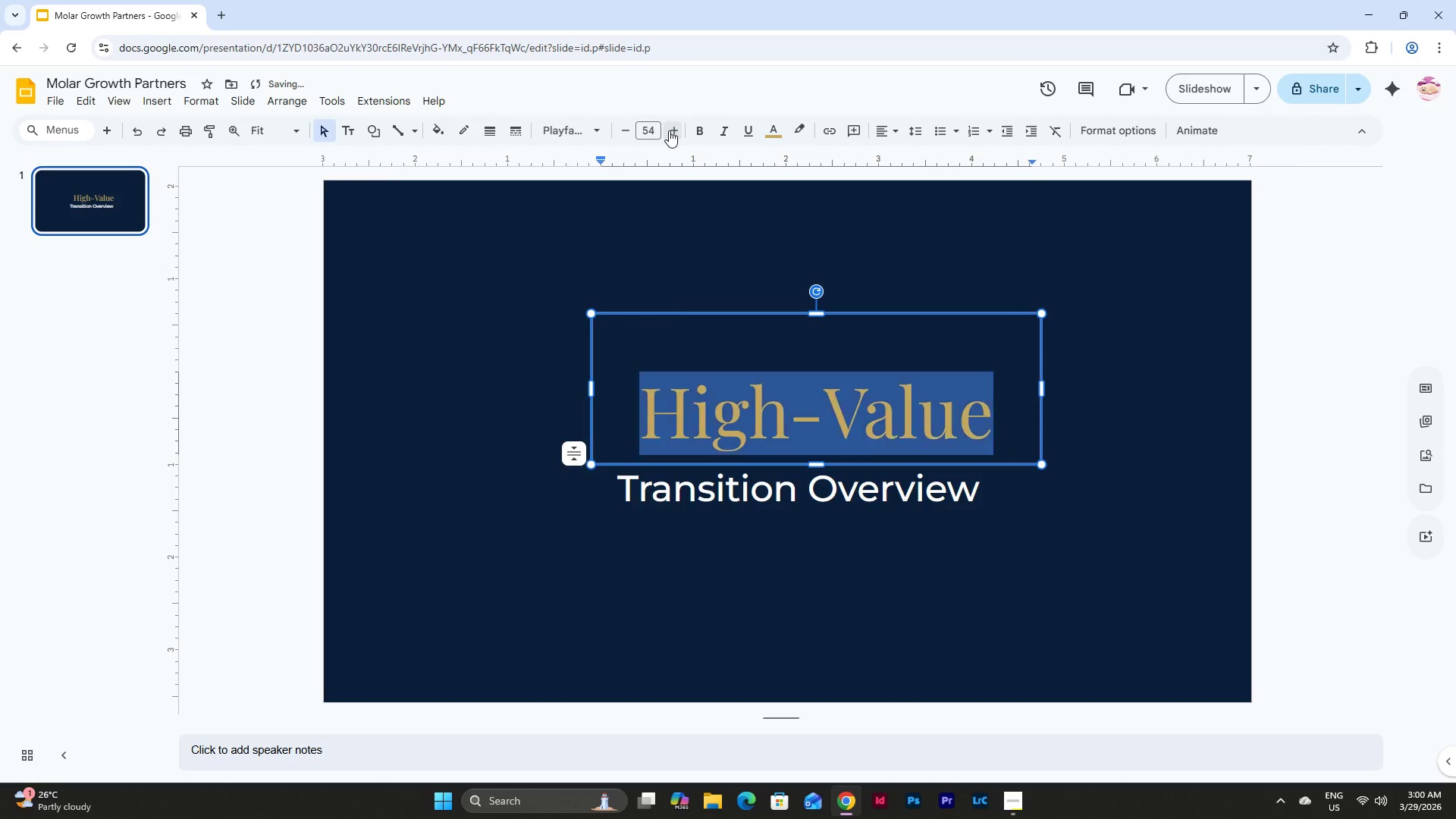 
triple_click([669, 130])
 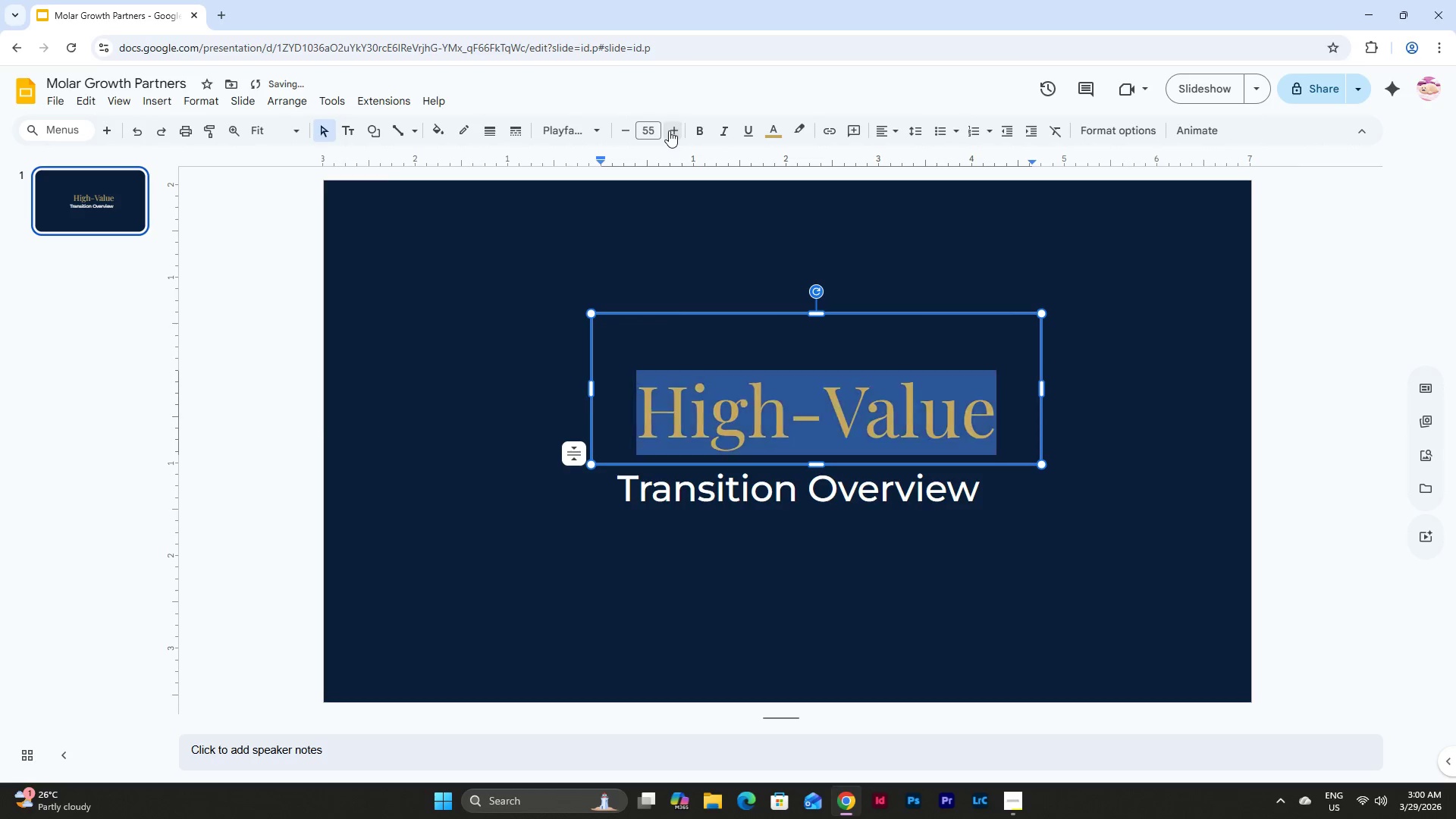 
triple_click([669, 130])
 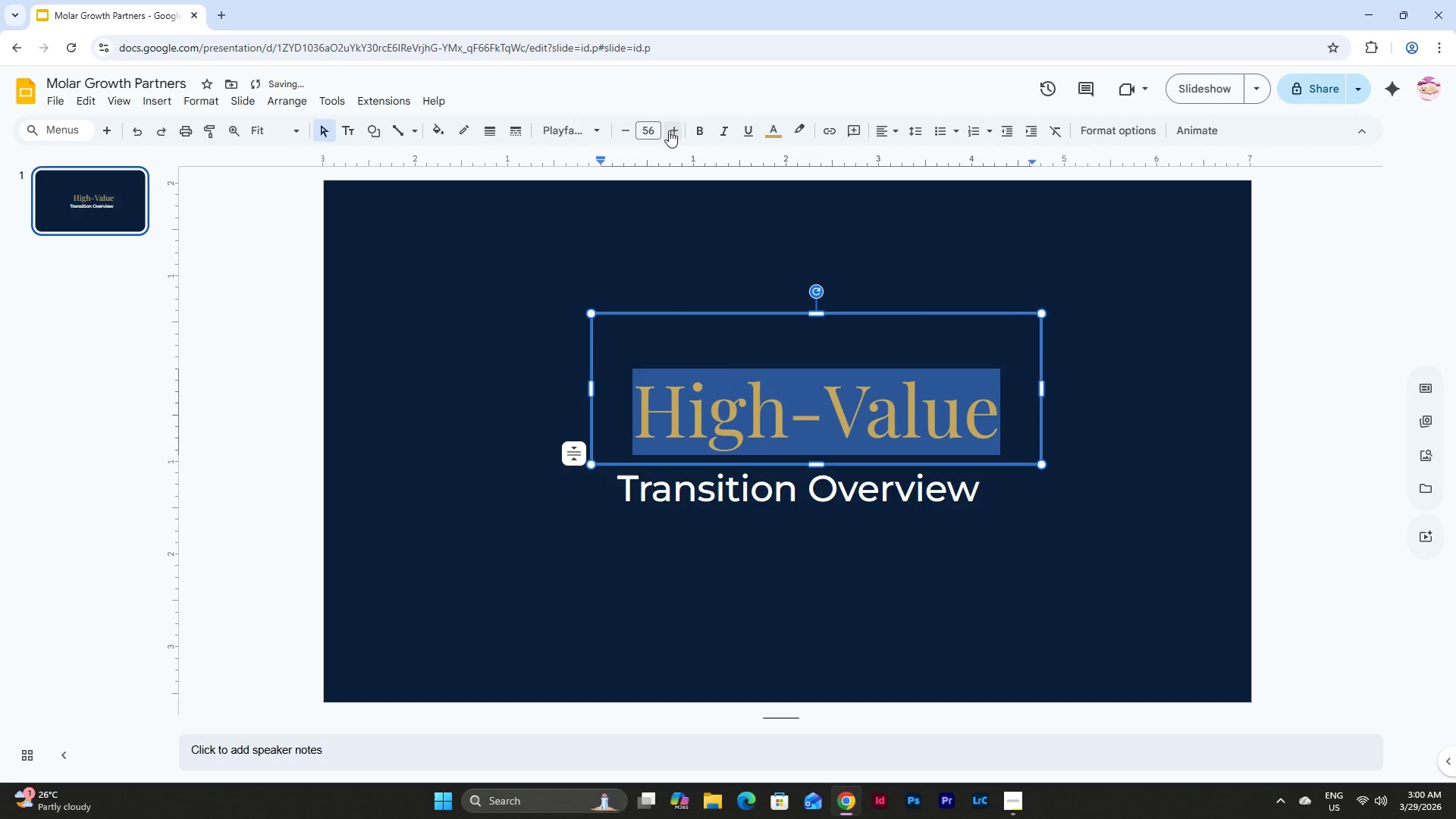 
triple_click([669, 130])
 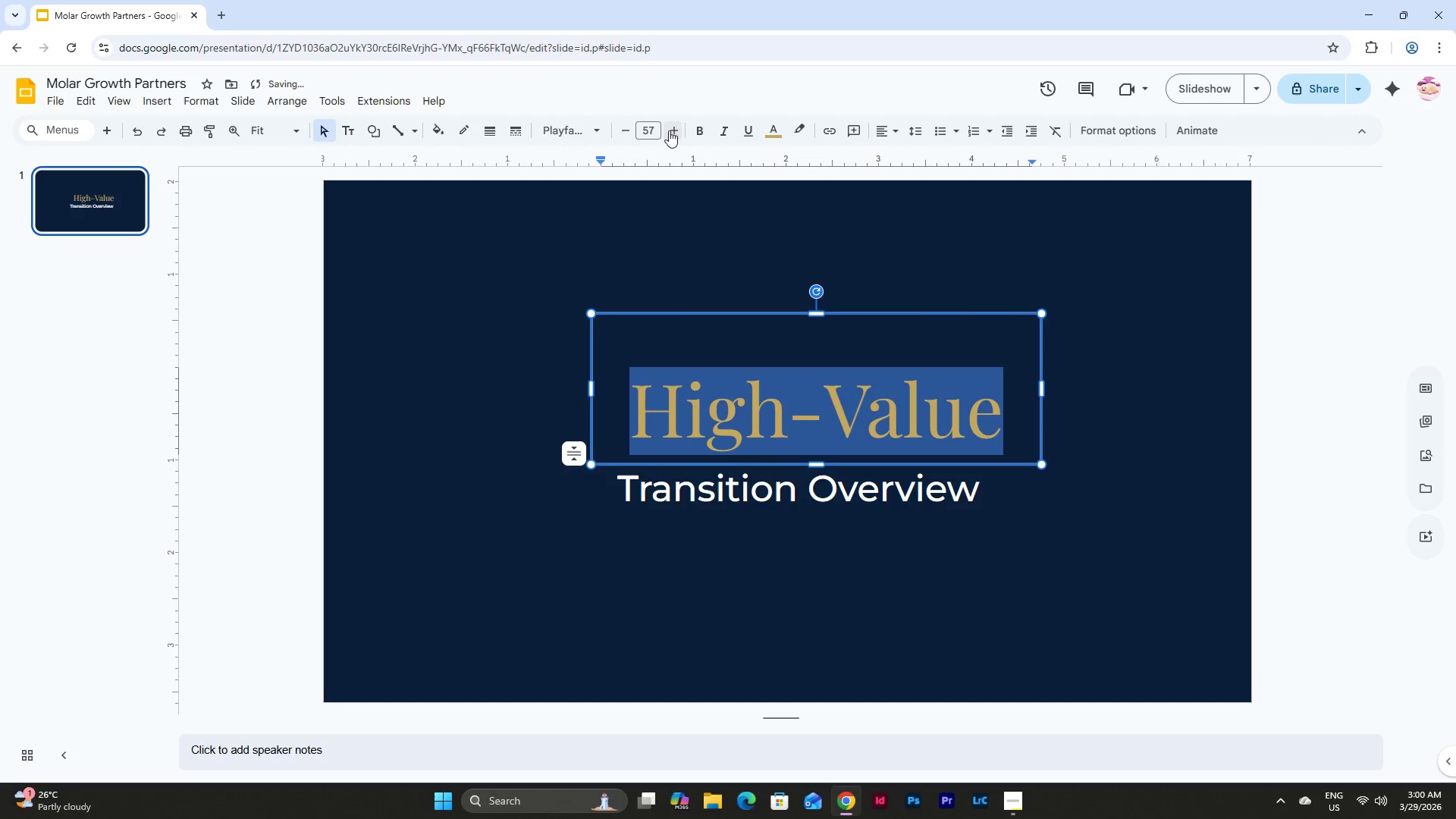 
triple_click([669, 130])
 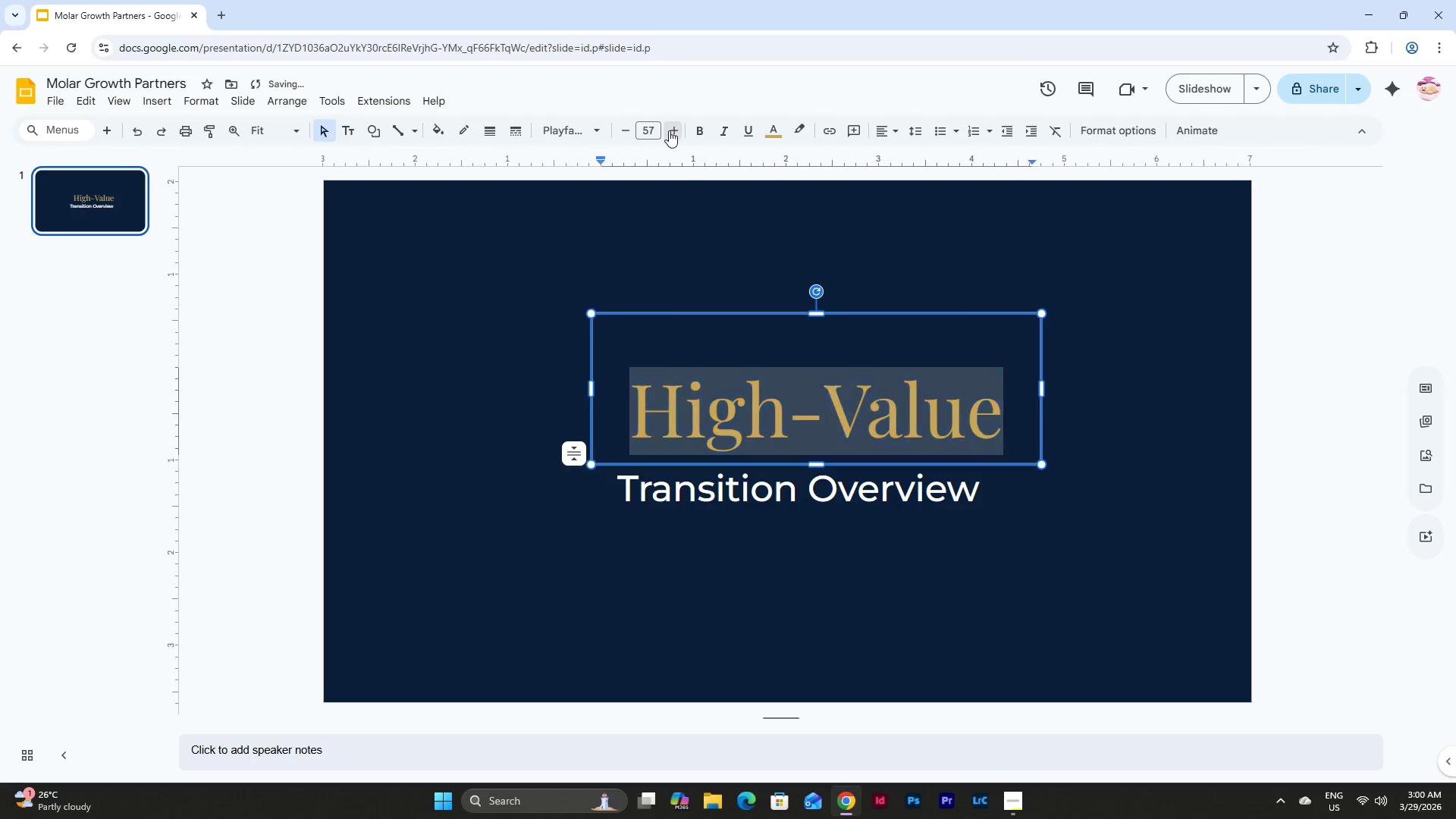 
triple_click([669, 130])
 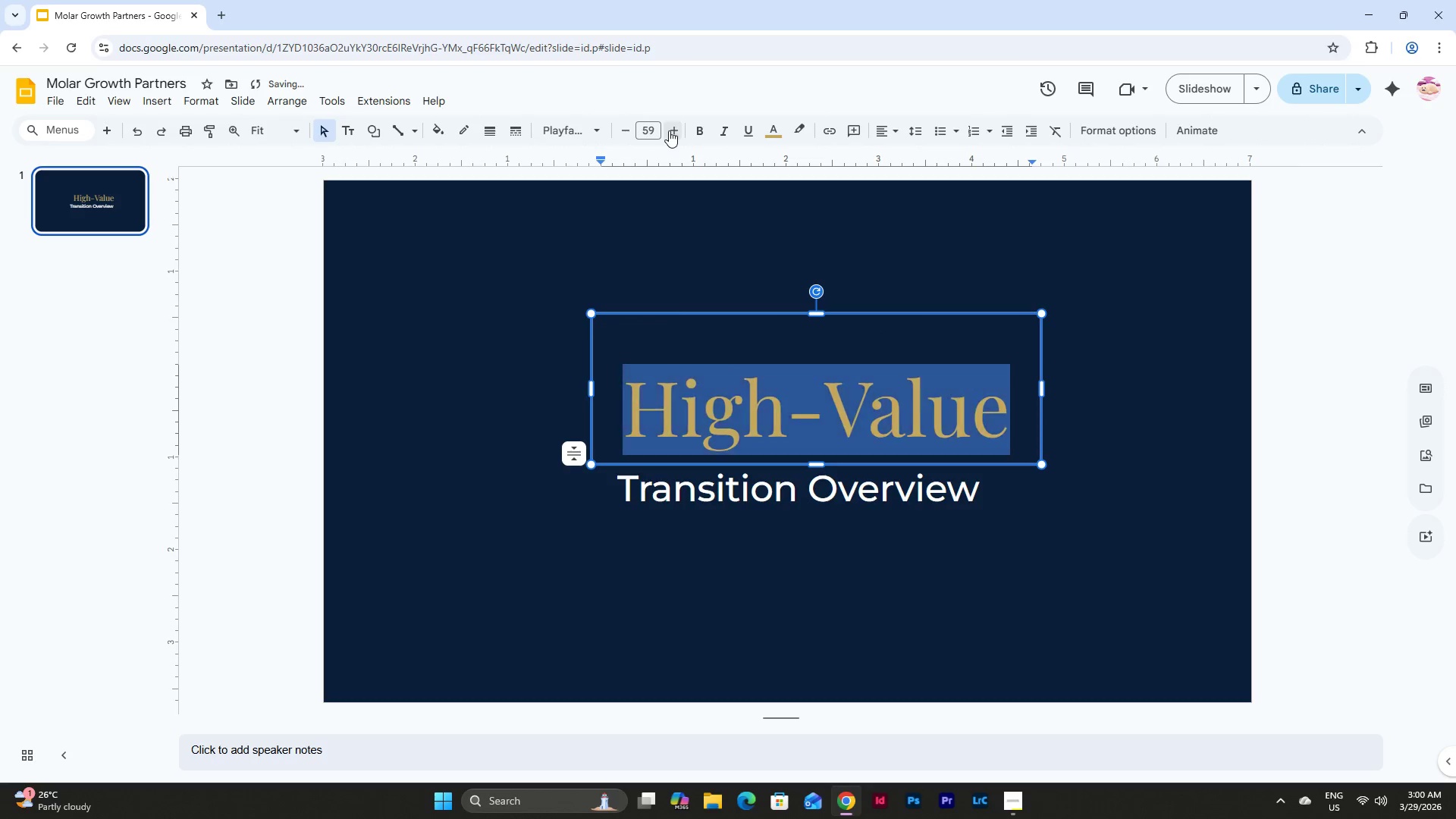 
triple_click([669, 130])
 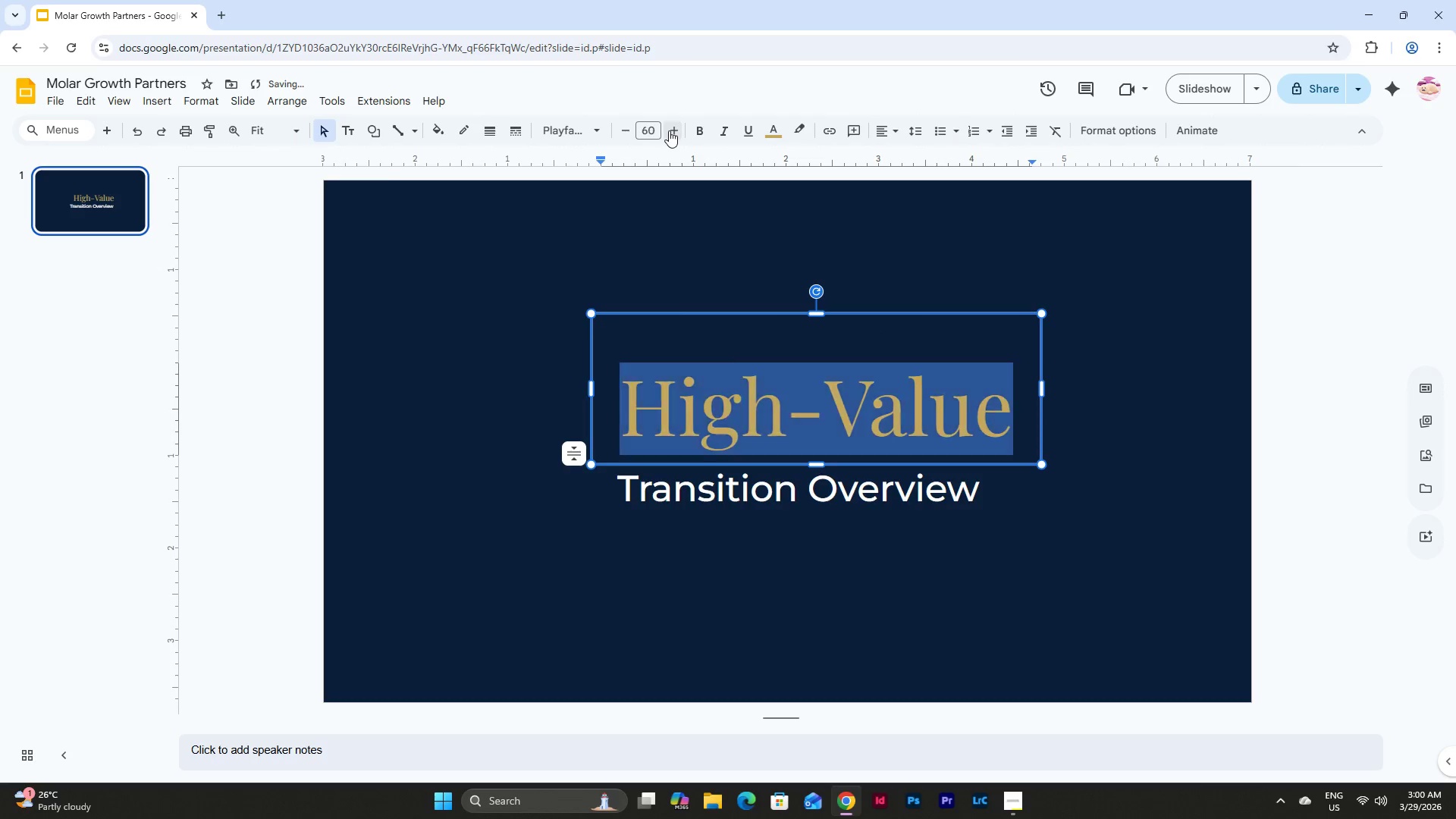 
triple_click([669, 130])
 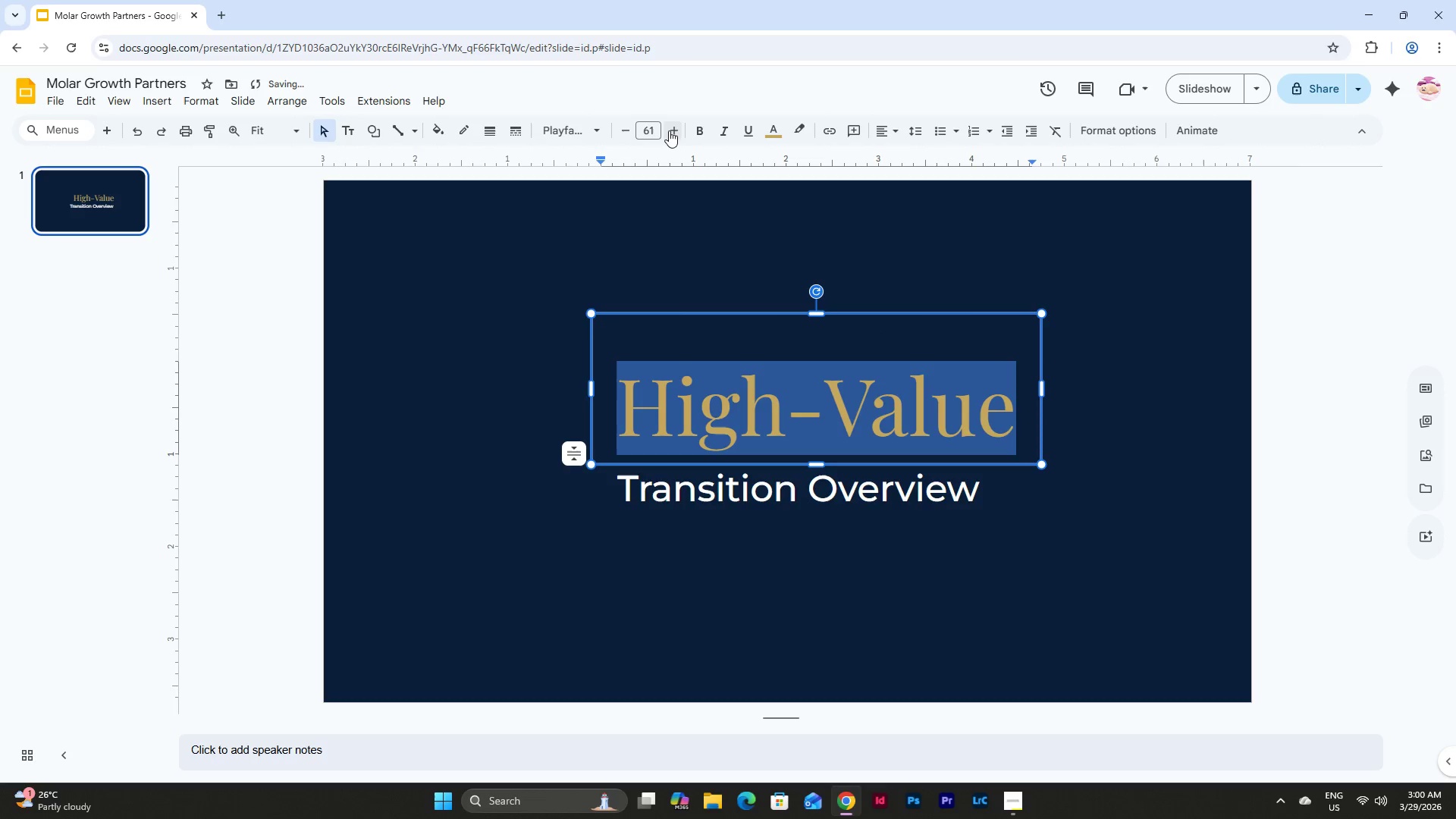 
triple_click([669, 130])
 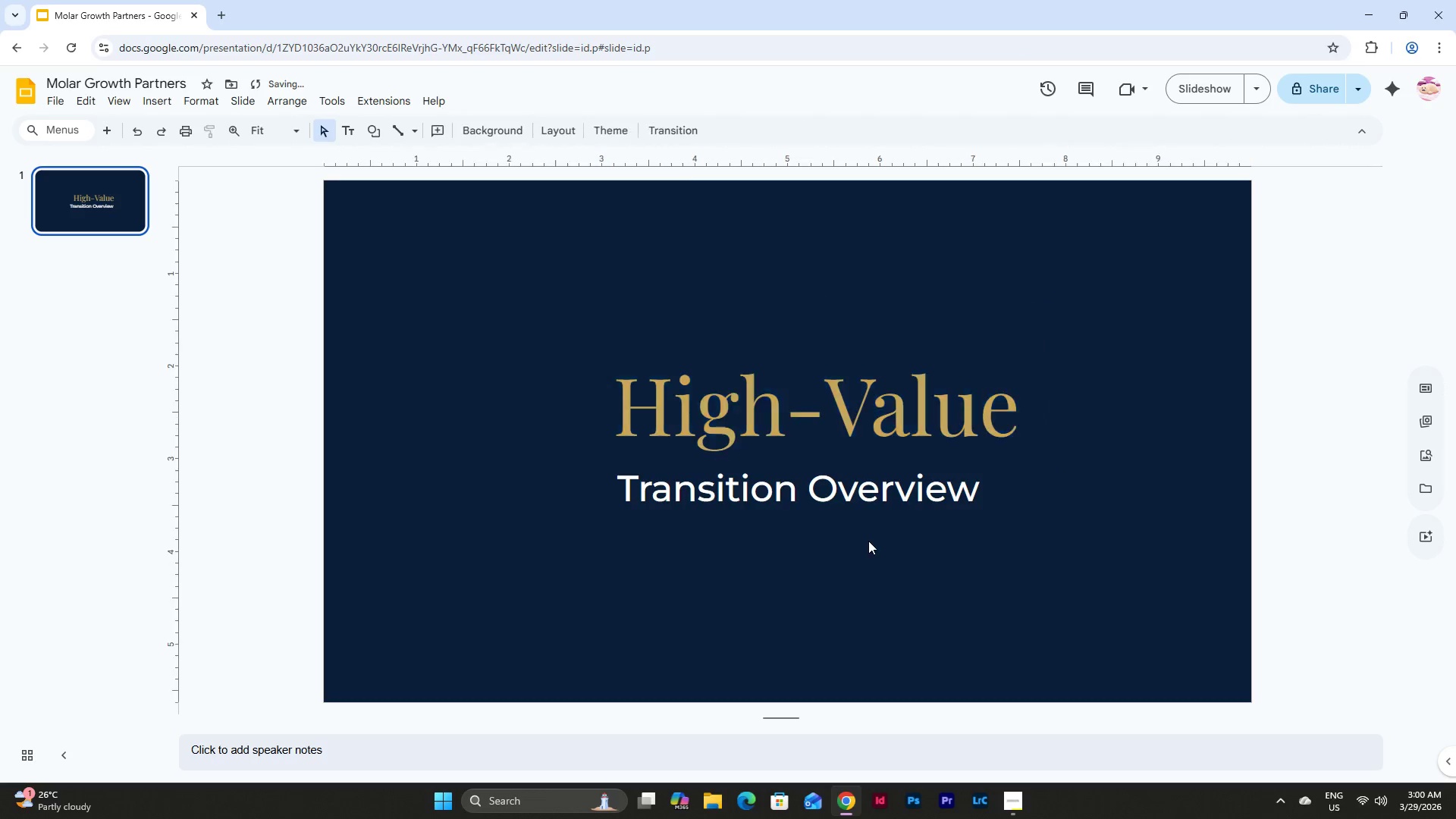 
double_click([852, 418])
 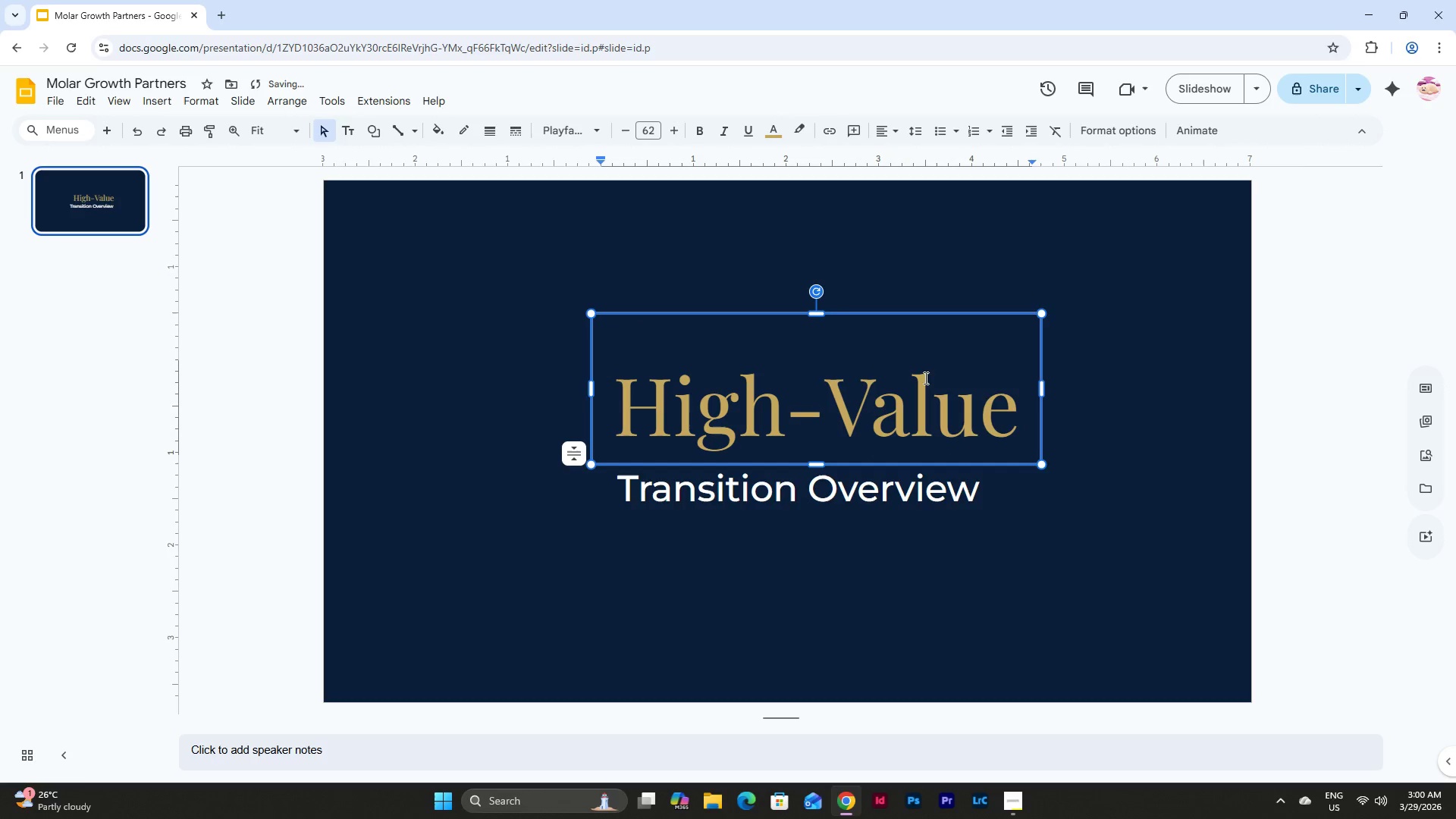 
left_click([1141, 399])
 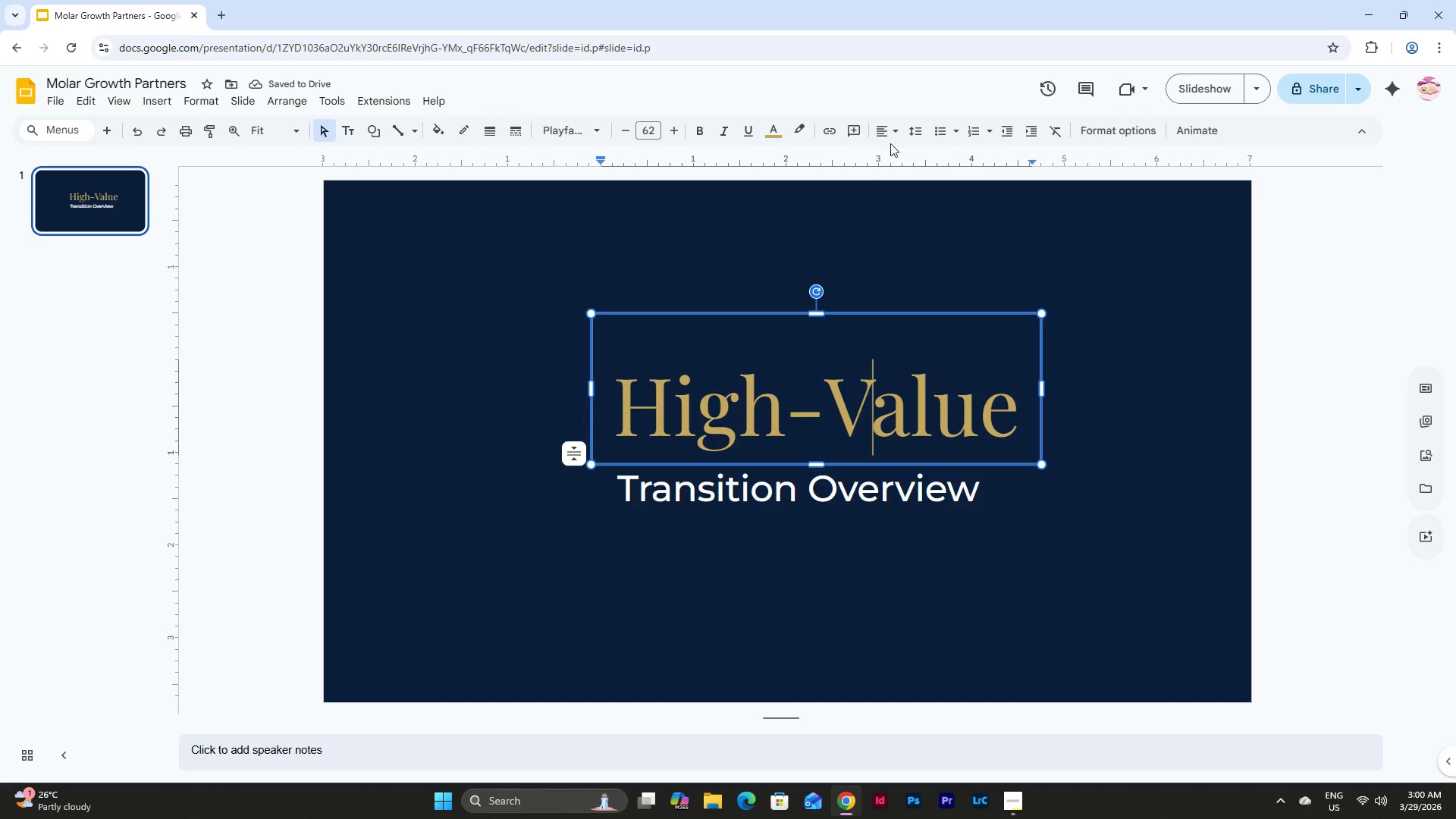 
double_click([888, 133])
 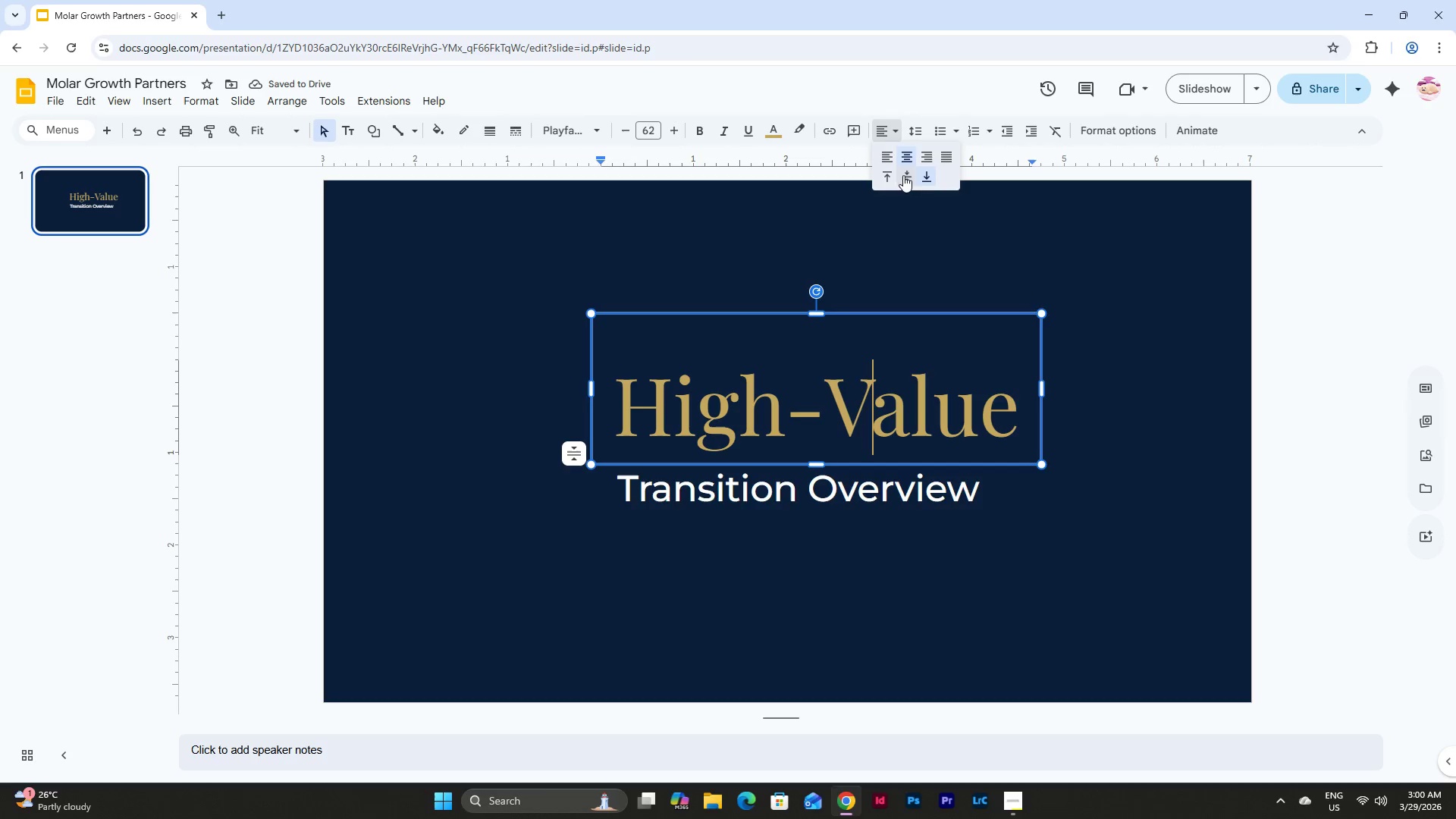 
left_click([905, 180])
 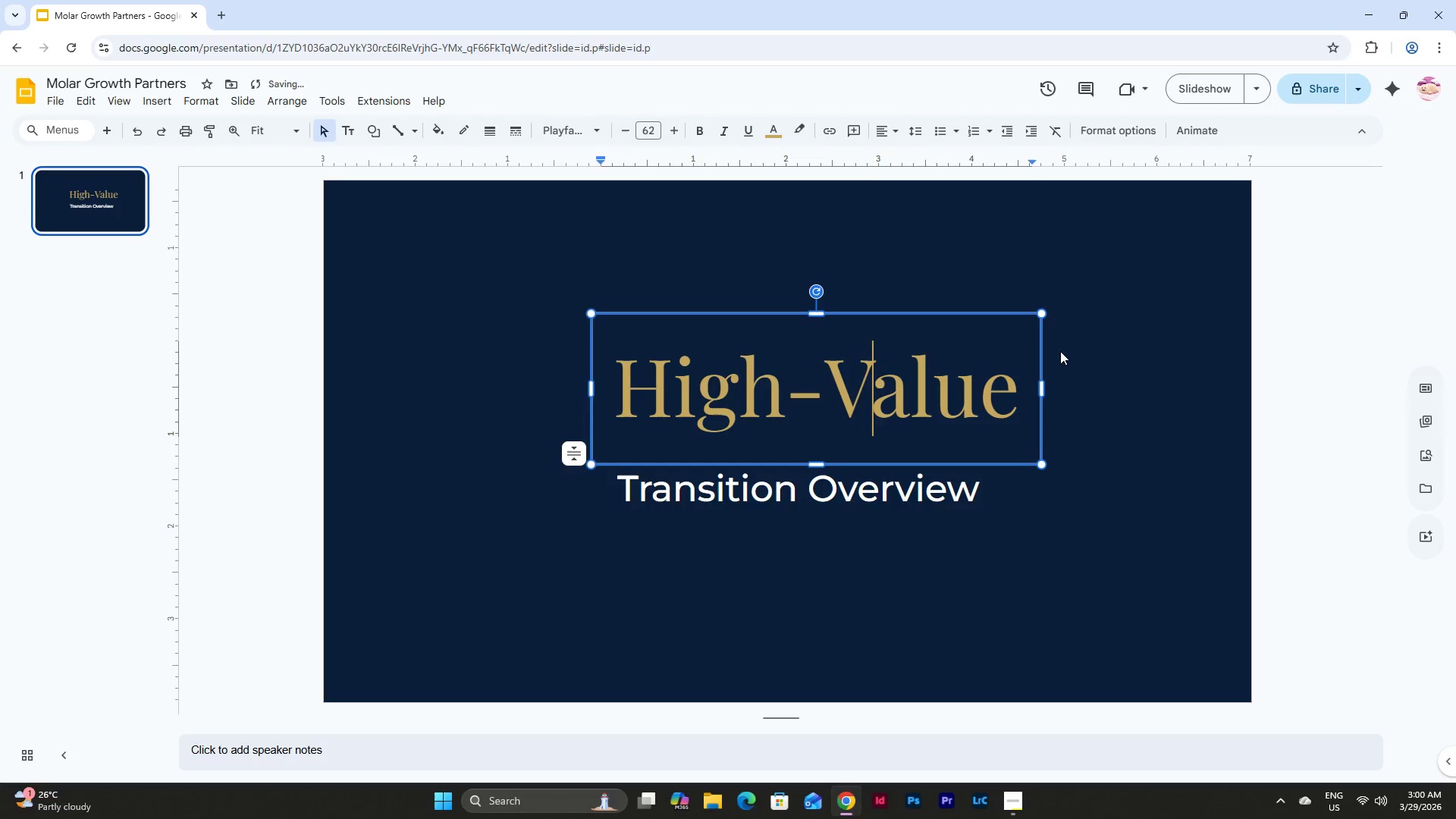 
left_click([1062, 351])
 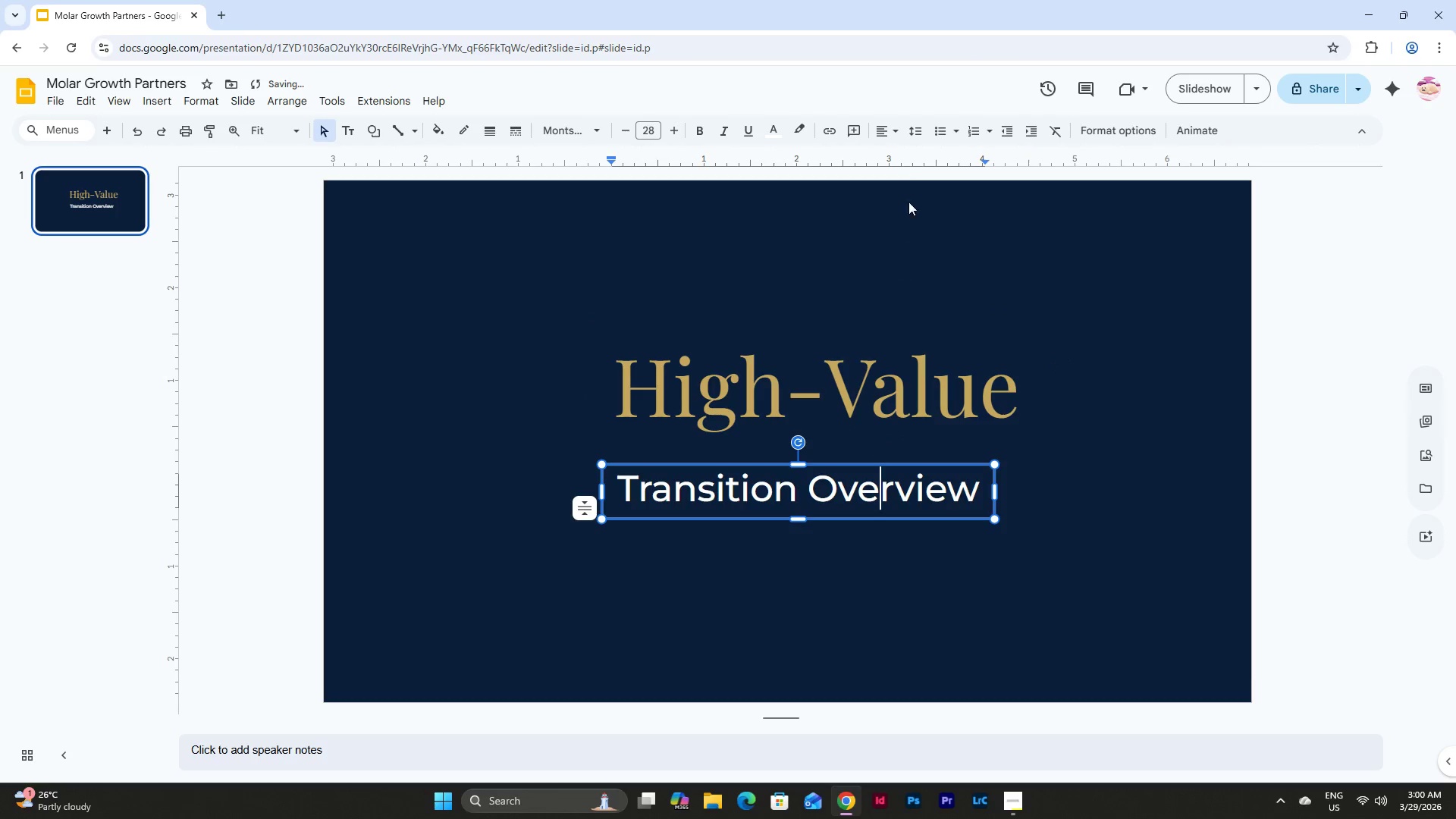 
left_click([893, 130])
 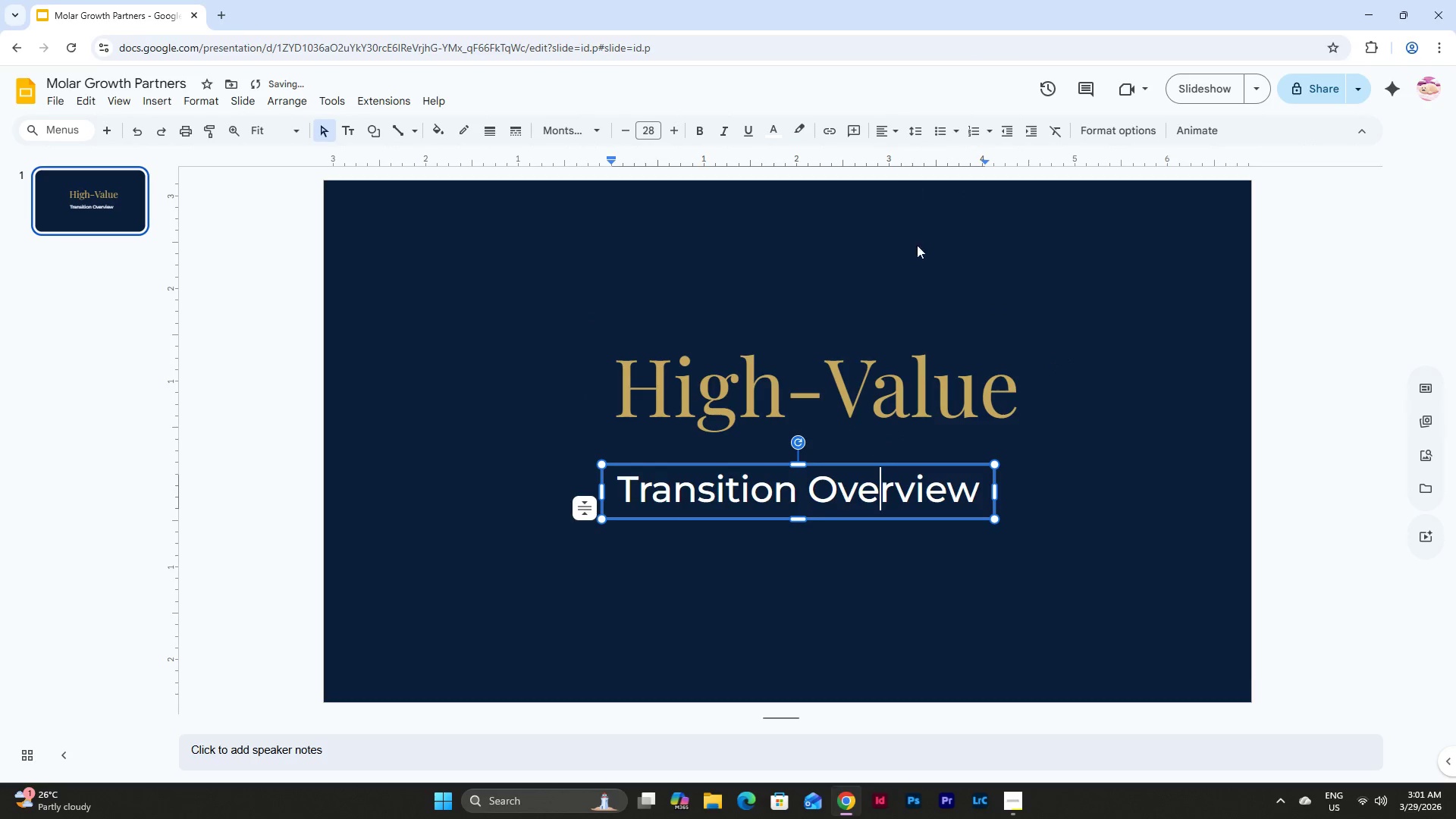 
left_click([1070, 354])
 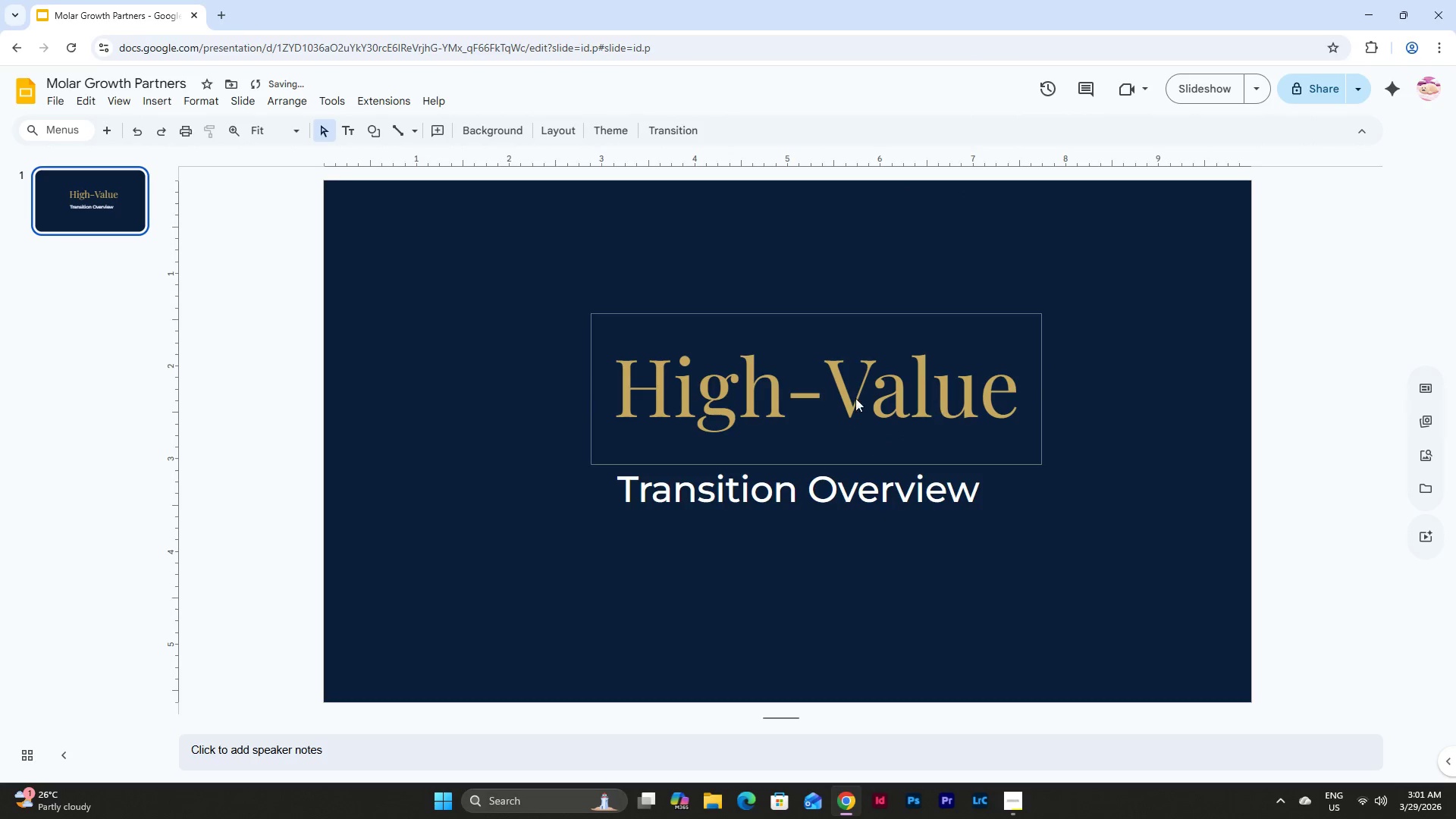 
left_click([739, 384])
 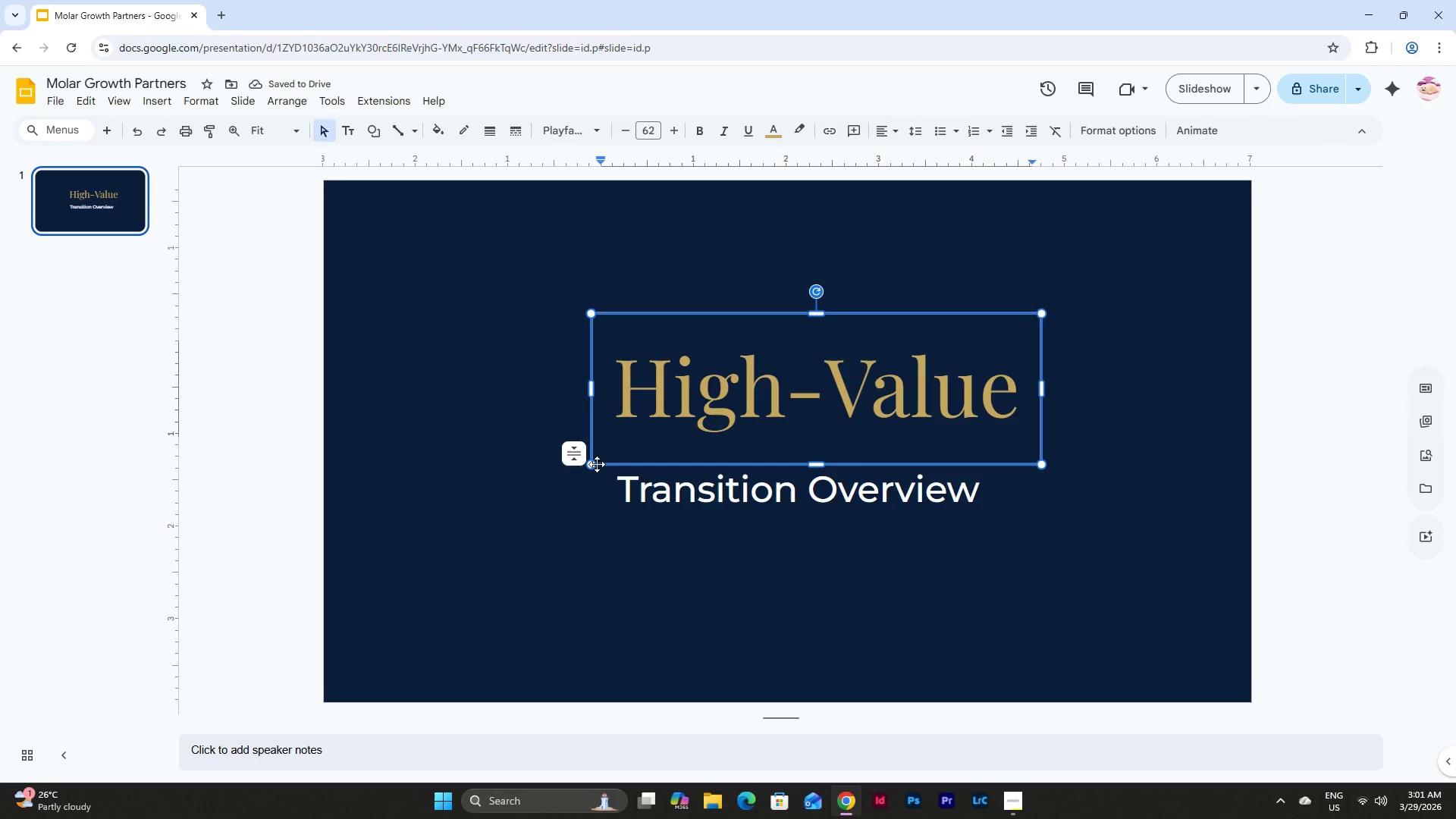 
left_click_drag(start_coordinate=[591, 466], to_coordinate=[544, 475])
 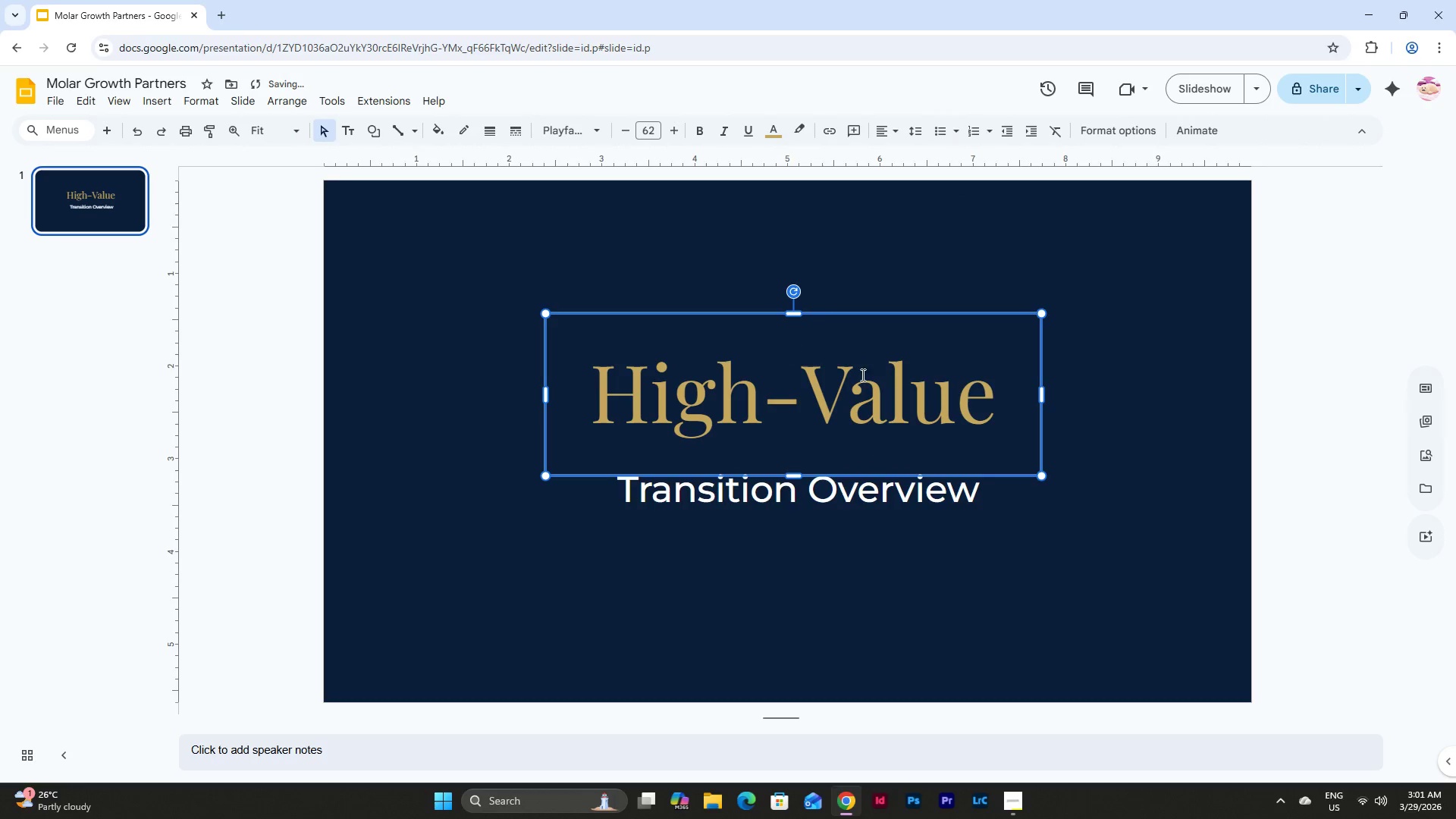 
double_click([993, 403])
 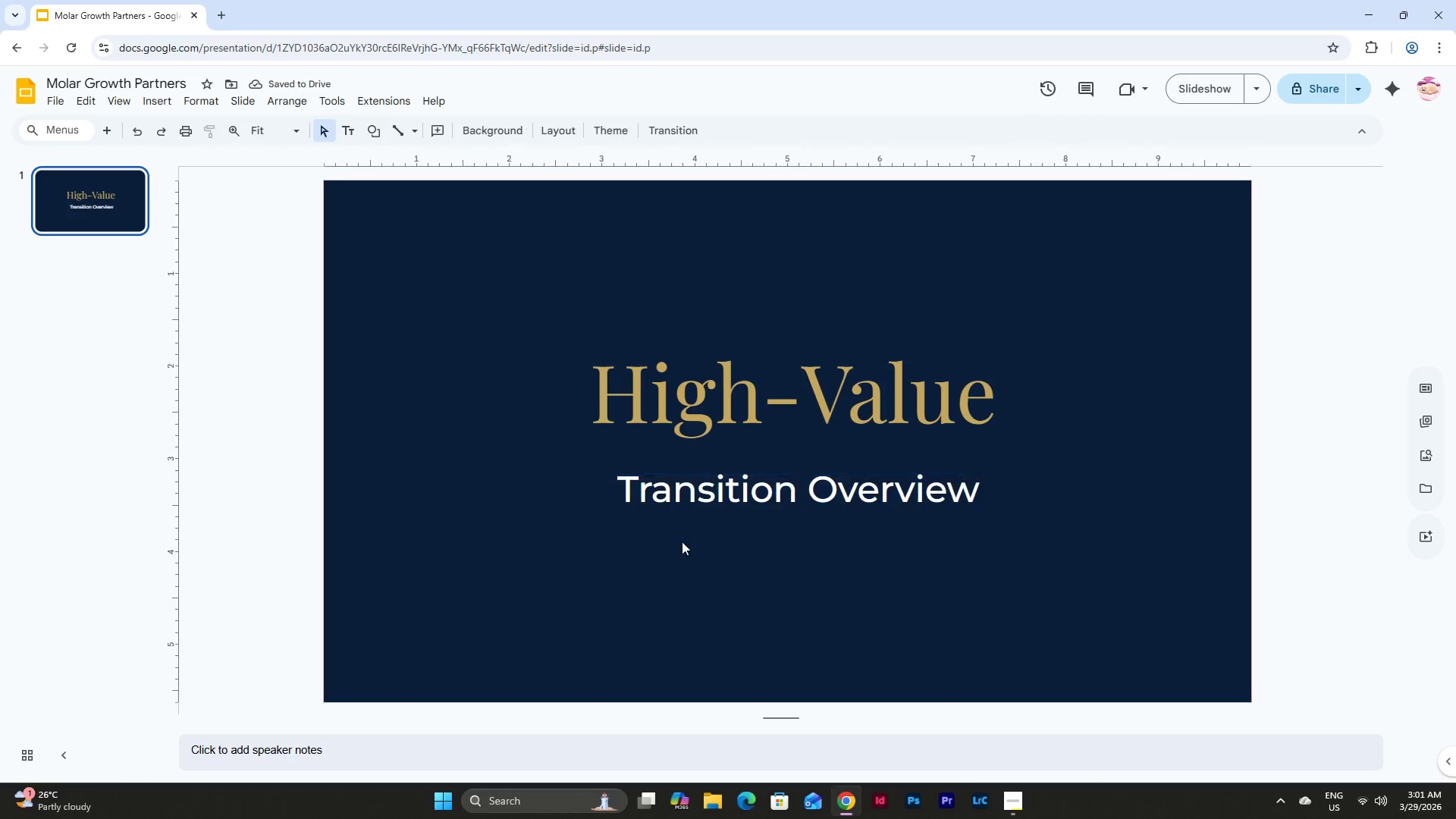 
double_click([764, 394])
 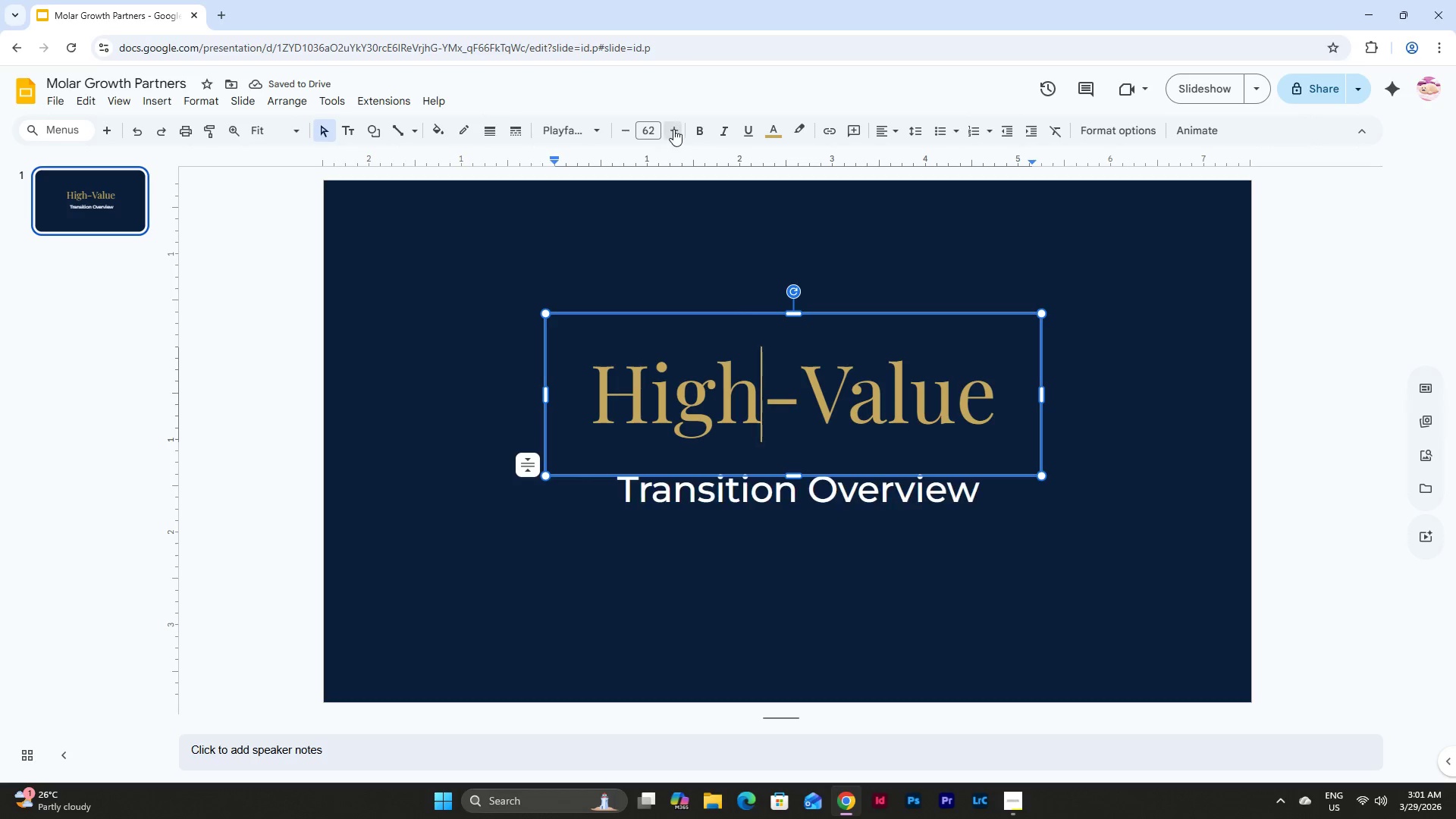 
left_click([673, 129])
 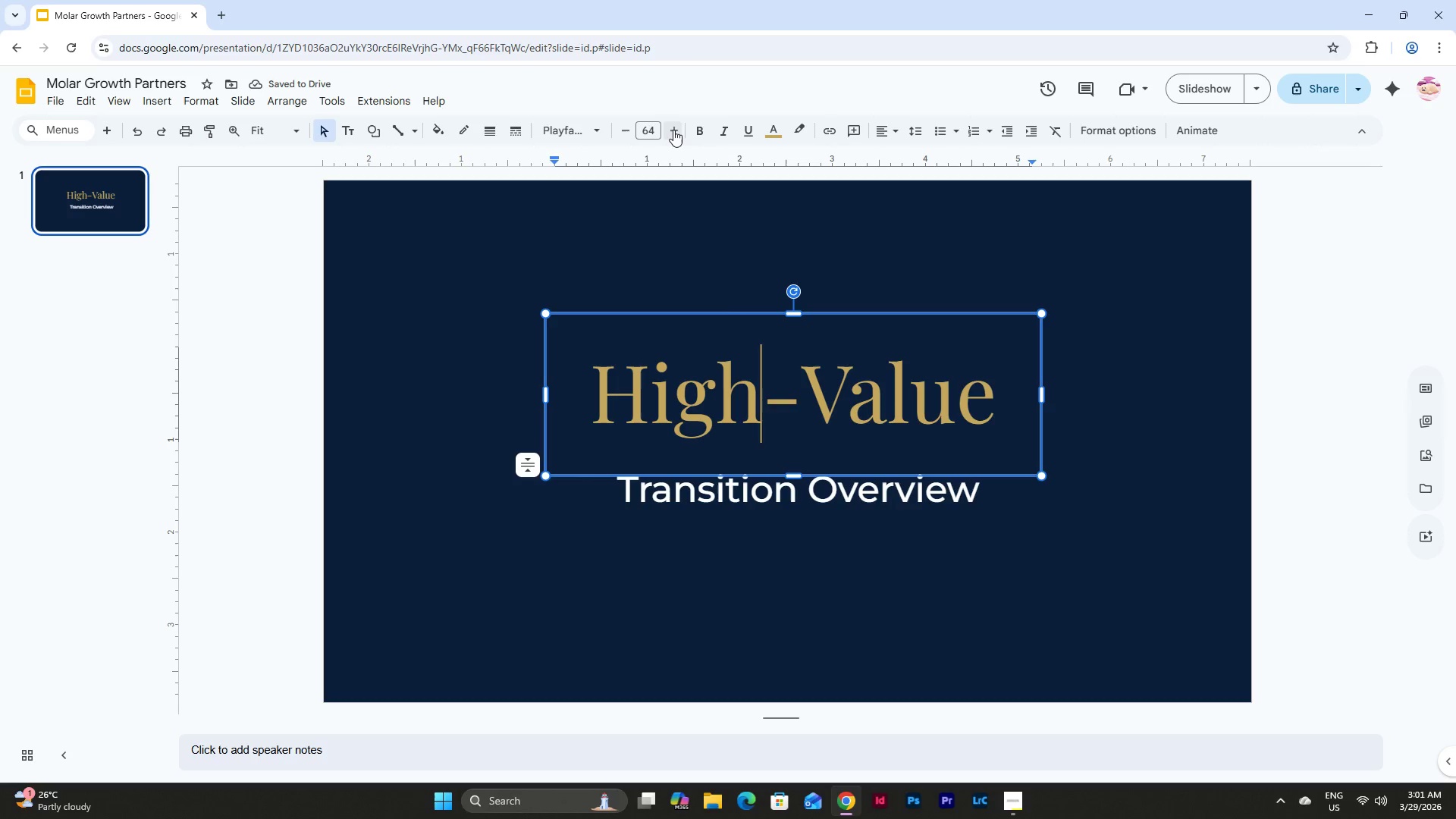 
key(Control+Z)
 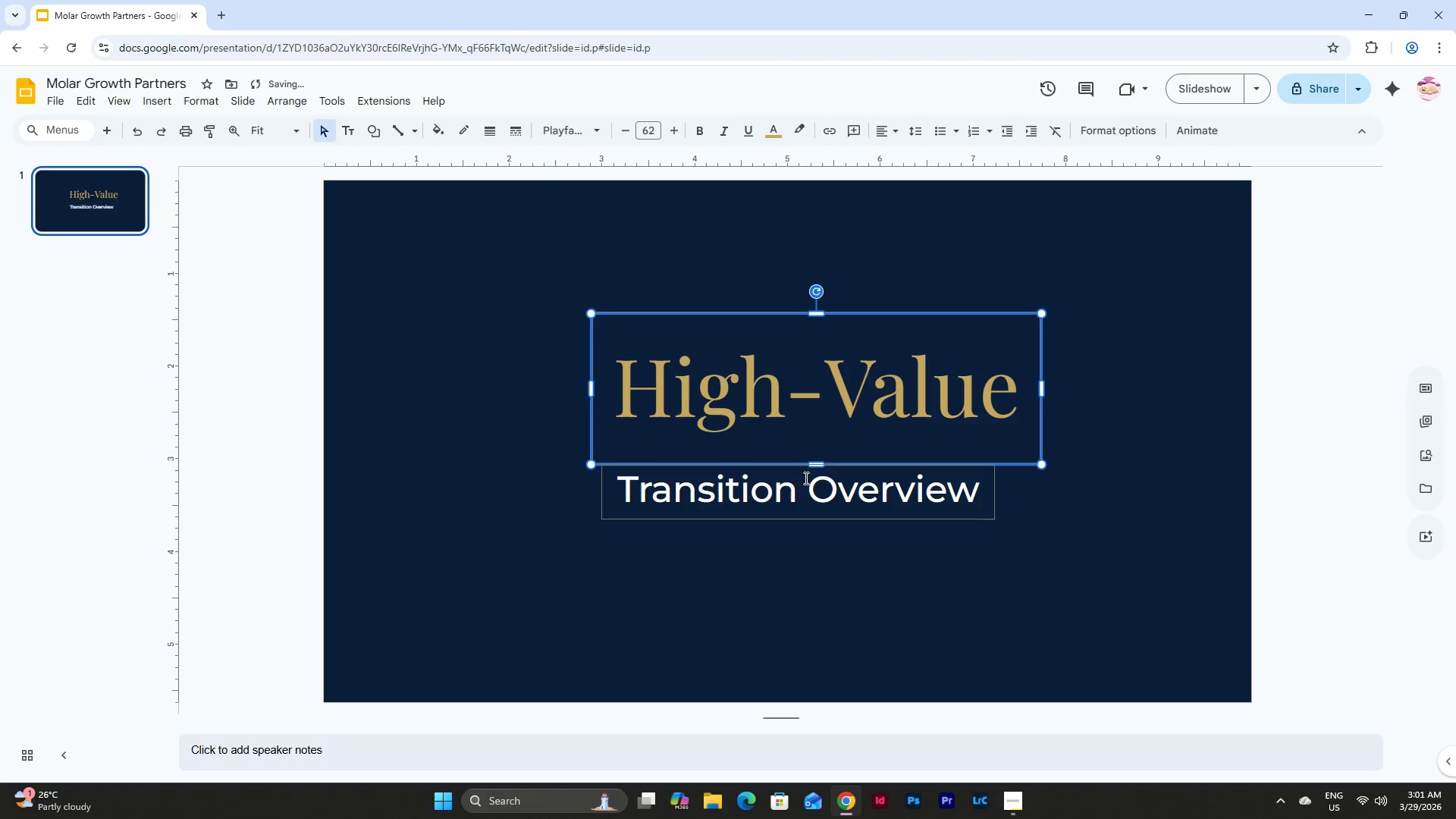 
left_click([799, 466])
 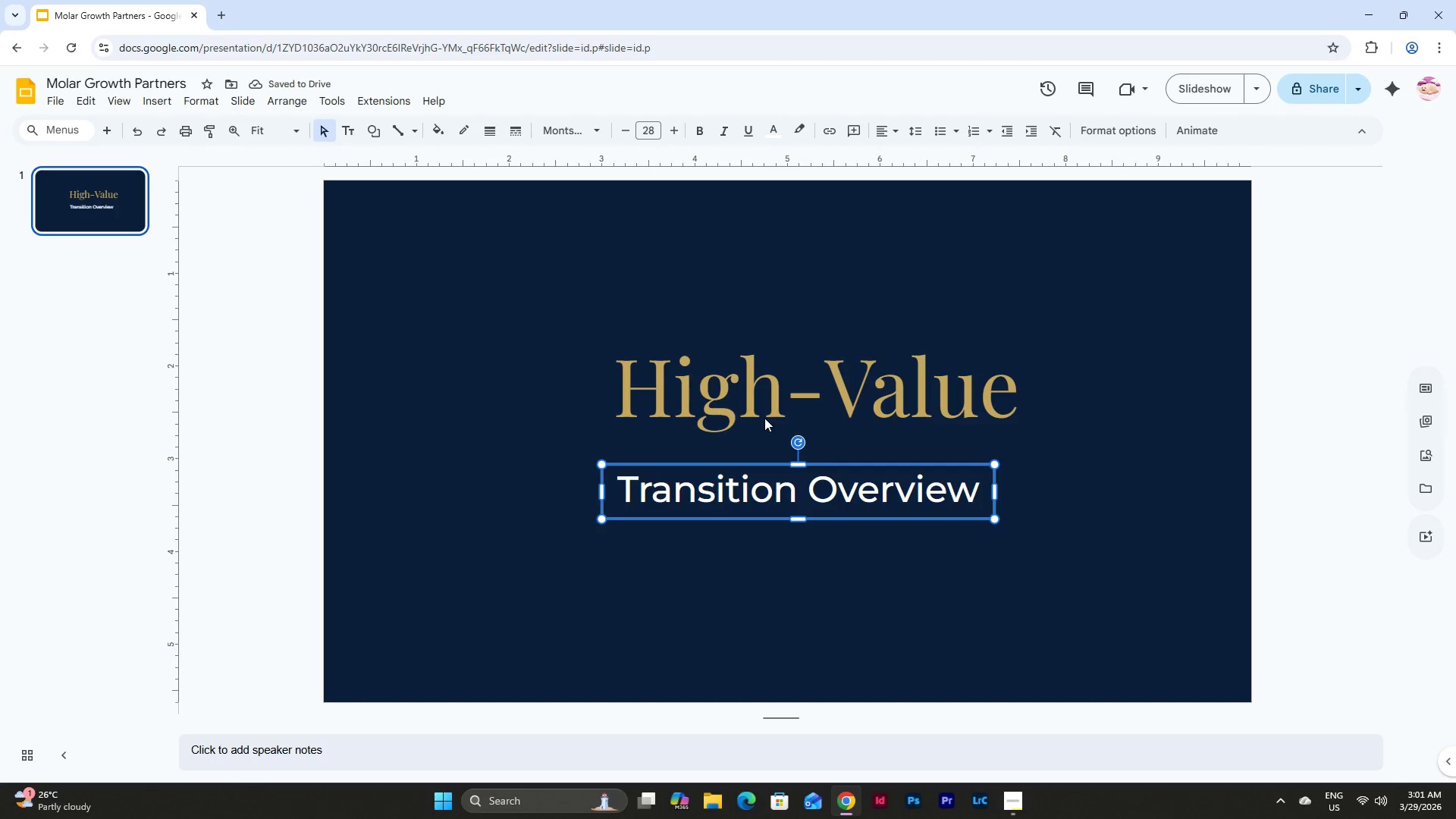 
left_click([764, 418])
 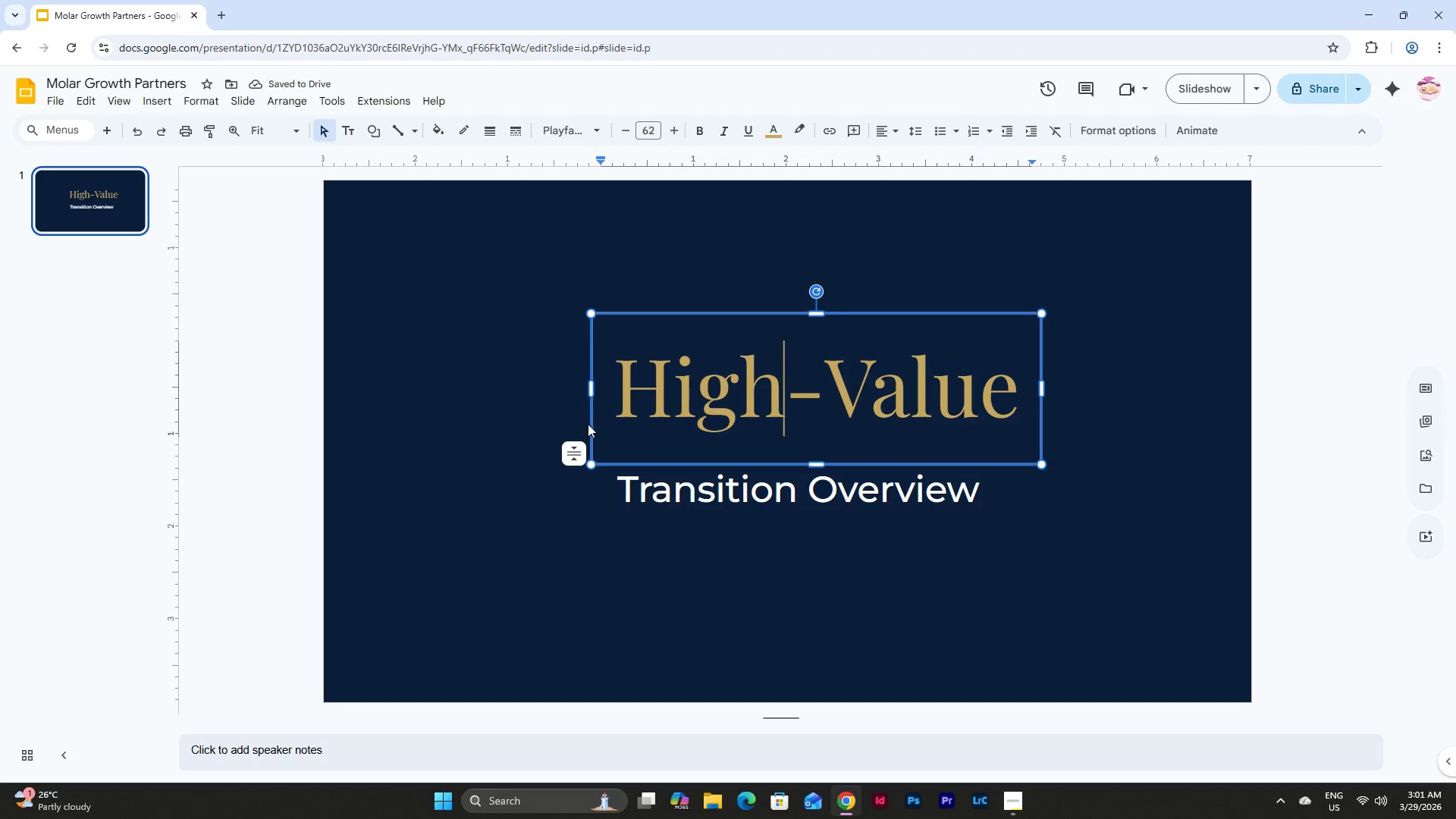 
left_click([592, 425])
 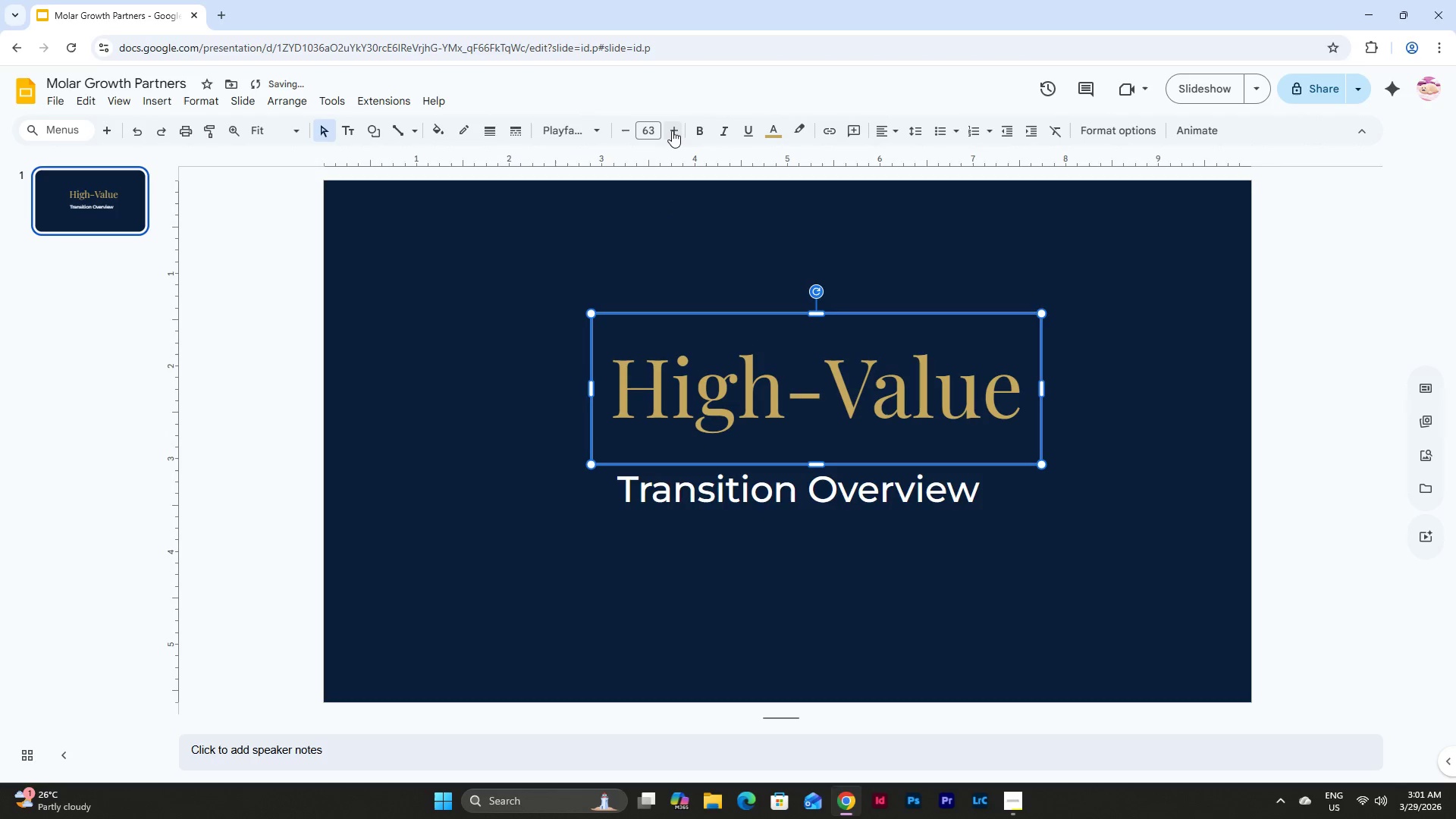 
double_click([672, 130])
 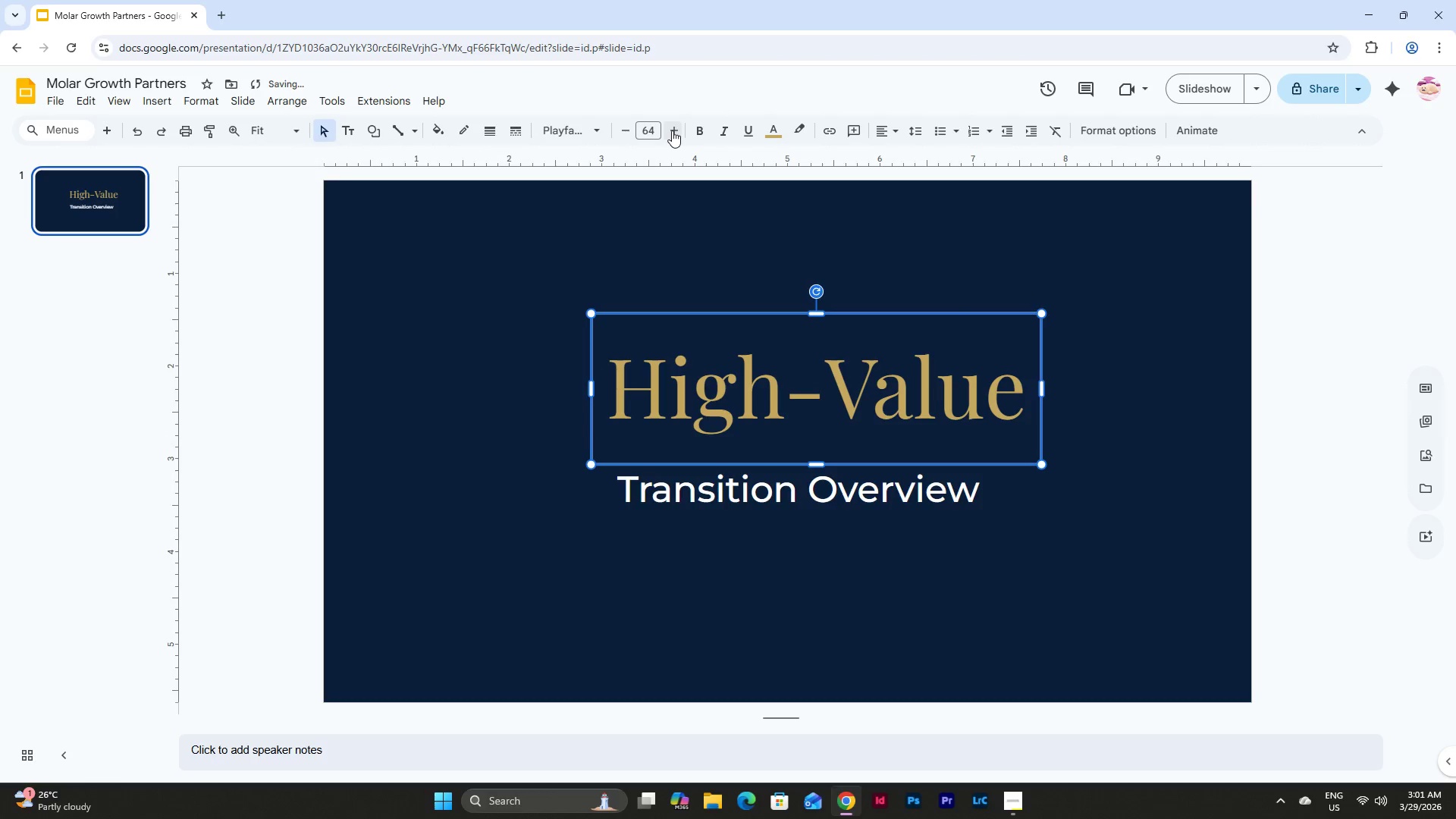 
triple_click([672, 130])
 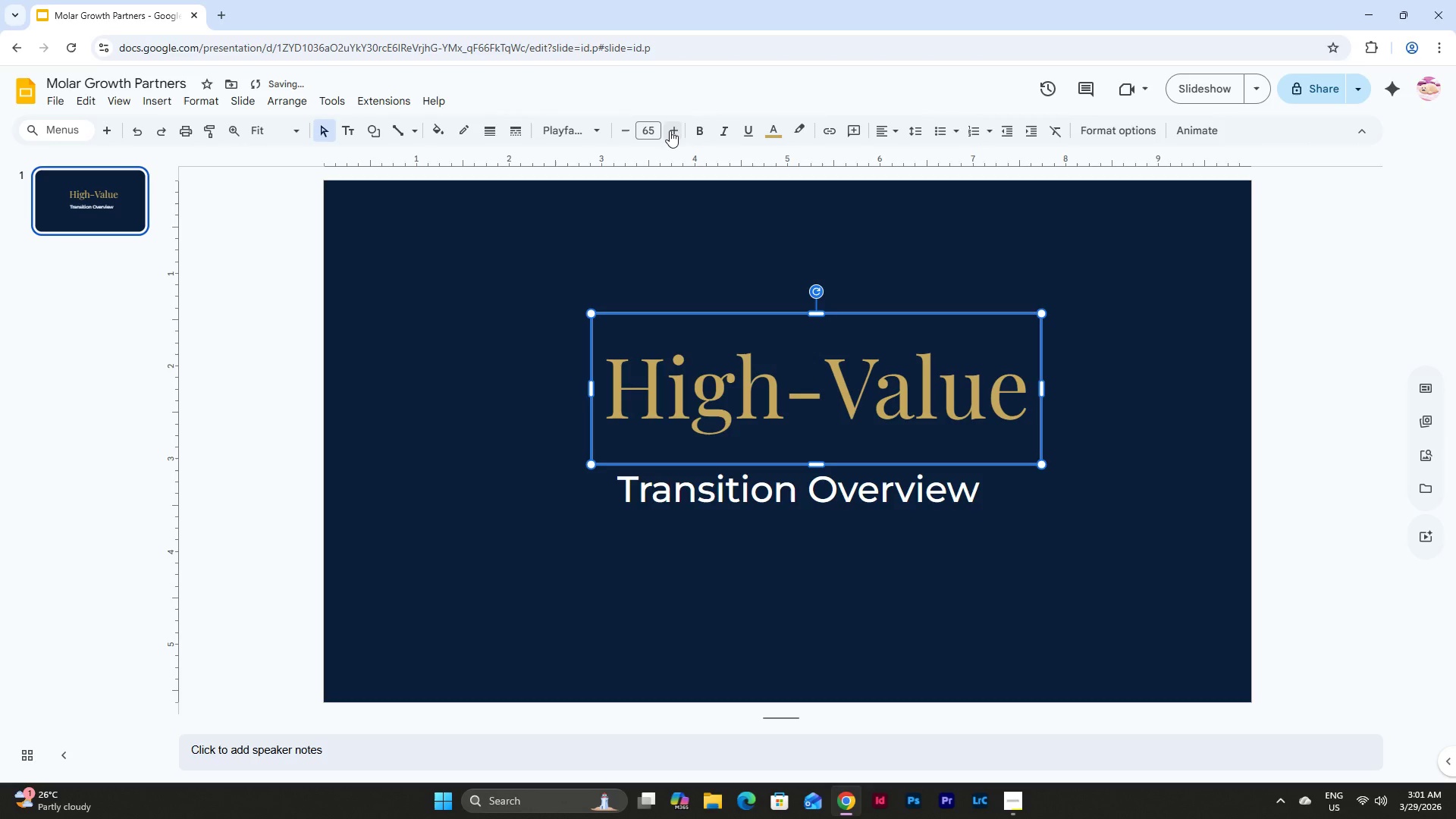 
left_click([654, 130])
 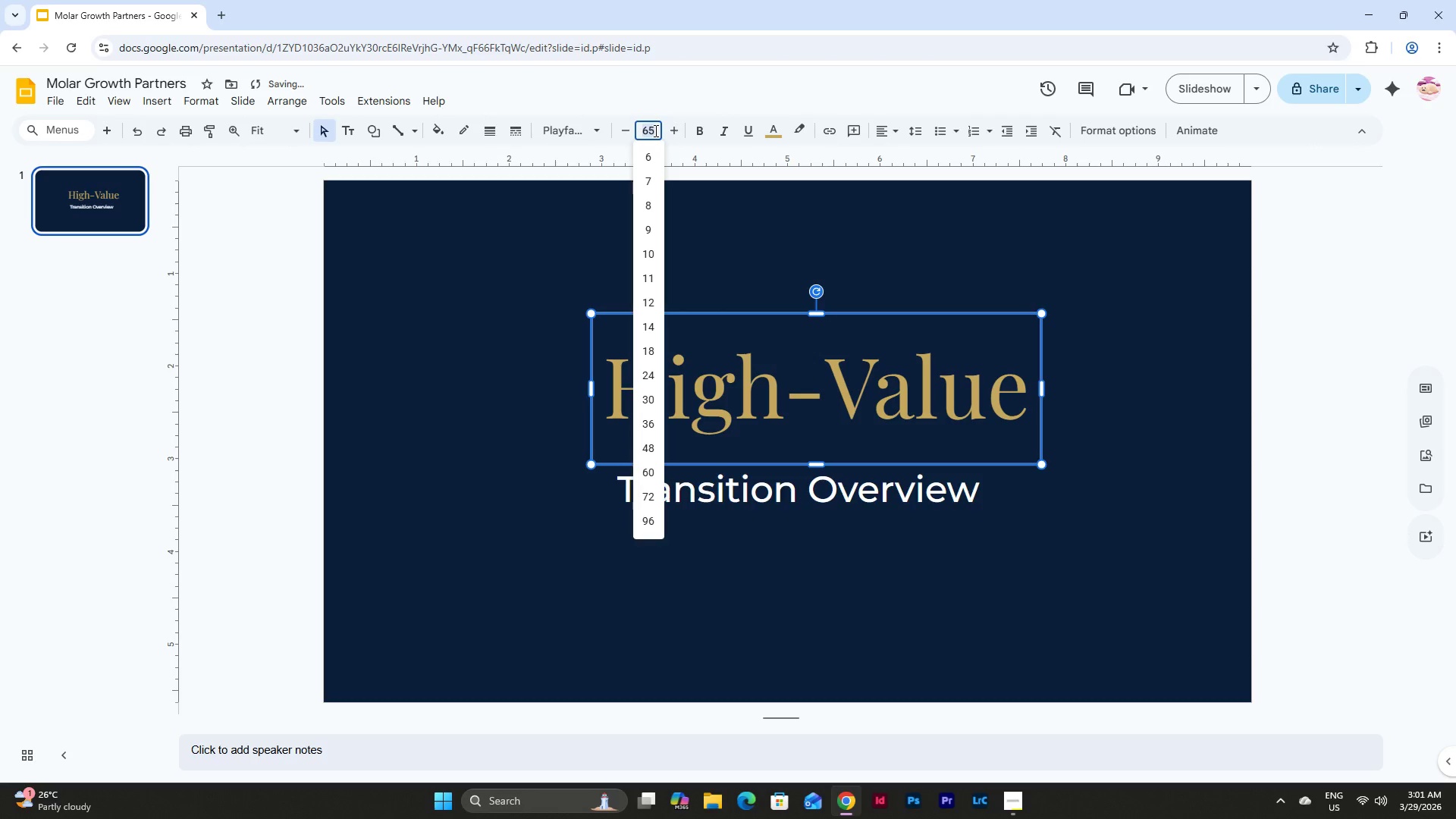 
key(Numpad7)
 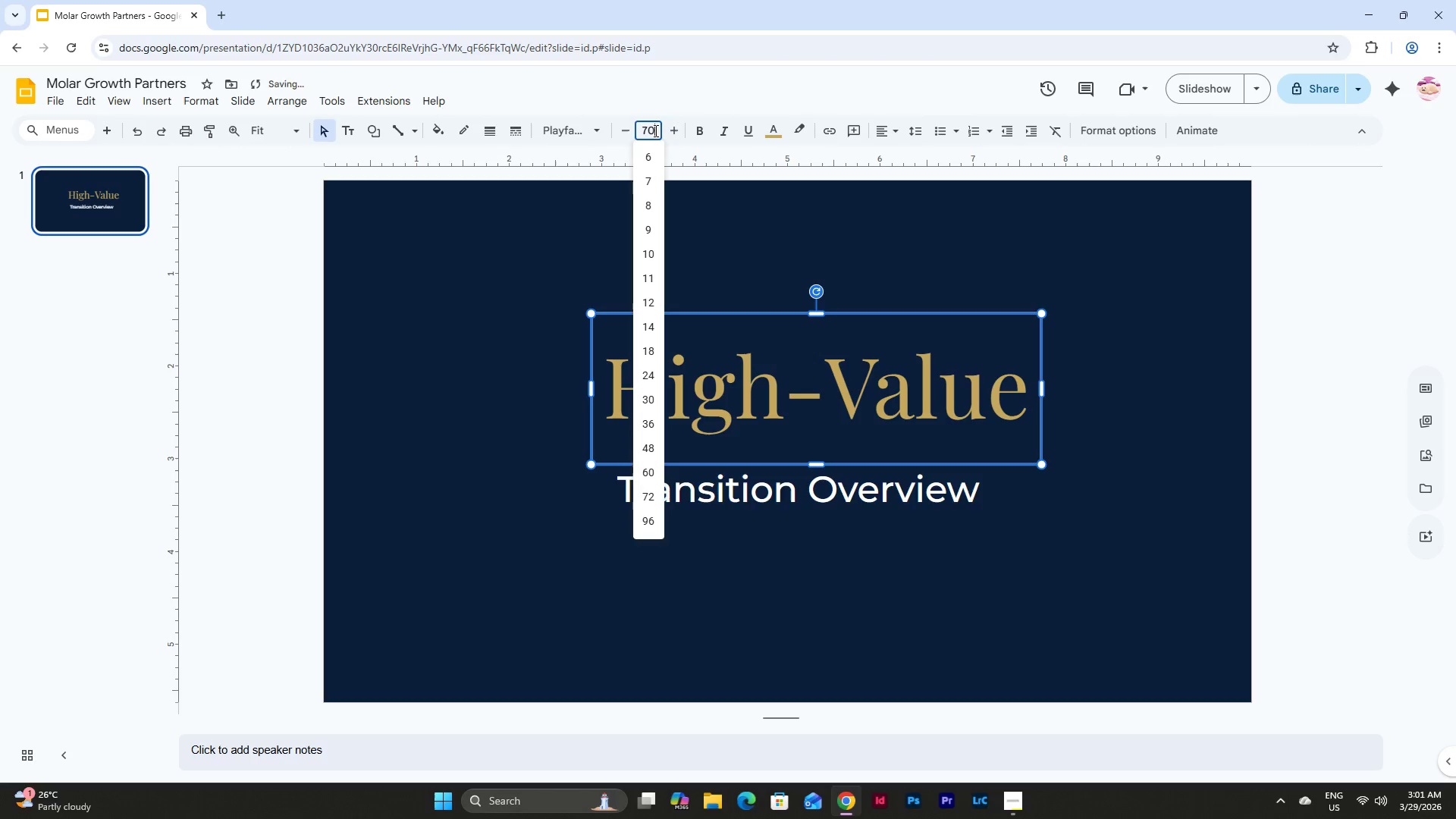 
key(Numpad0)
 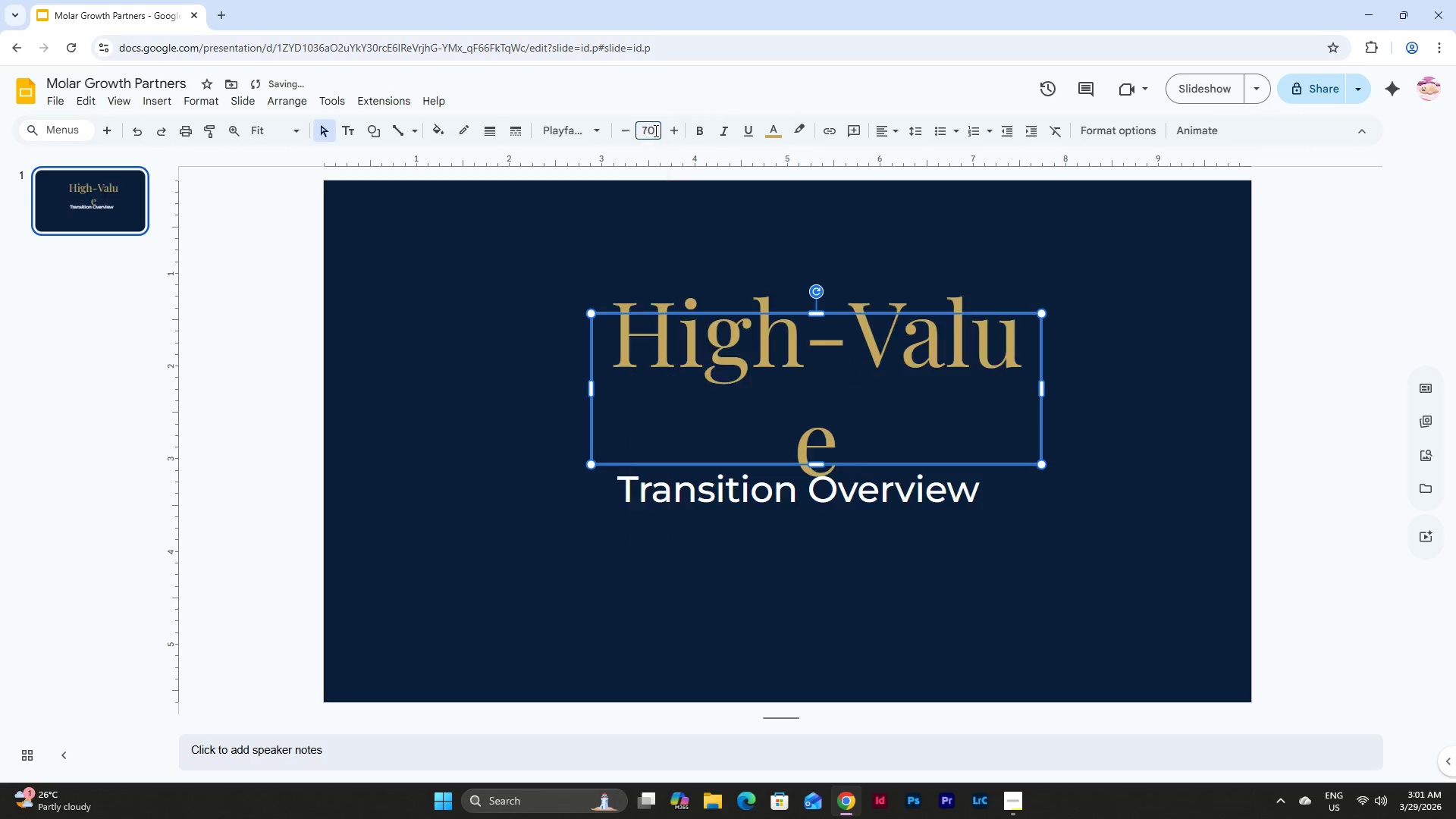 
key(NumpadEnter)
 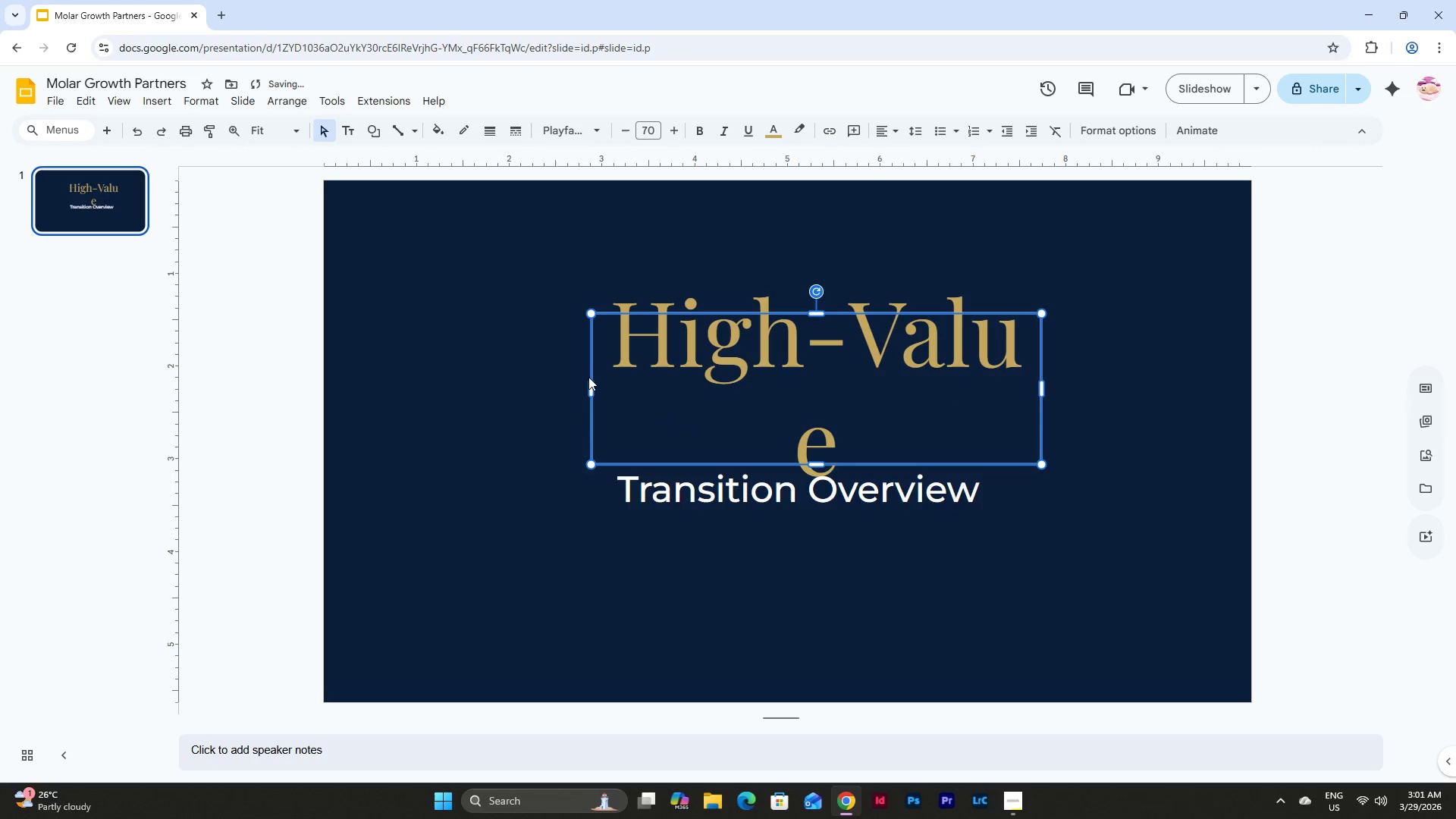 
left_click_drag(start_coordinate=[592, 388], to_coordinate=[468, 385])
 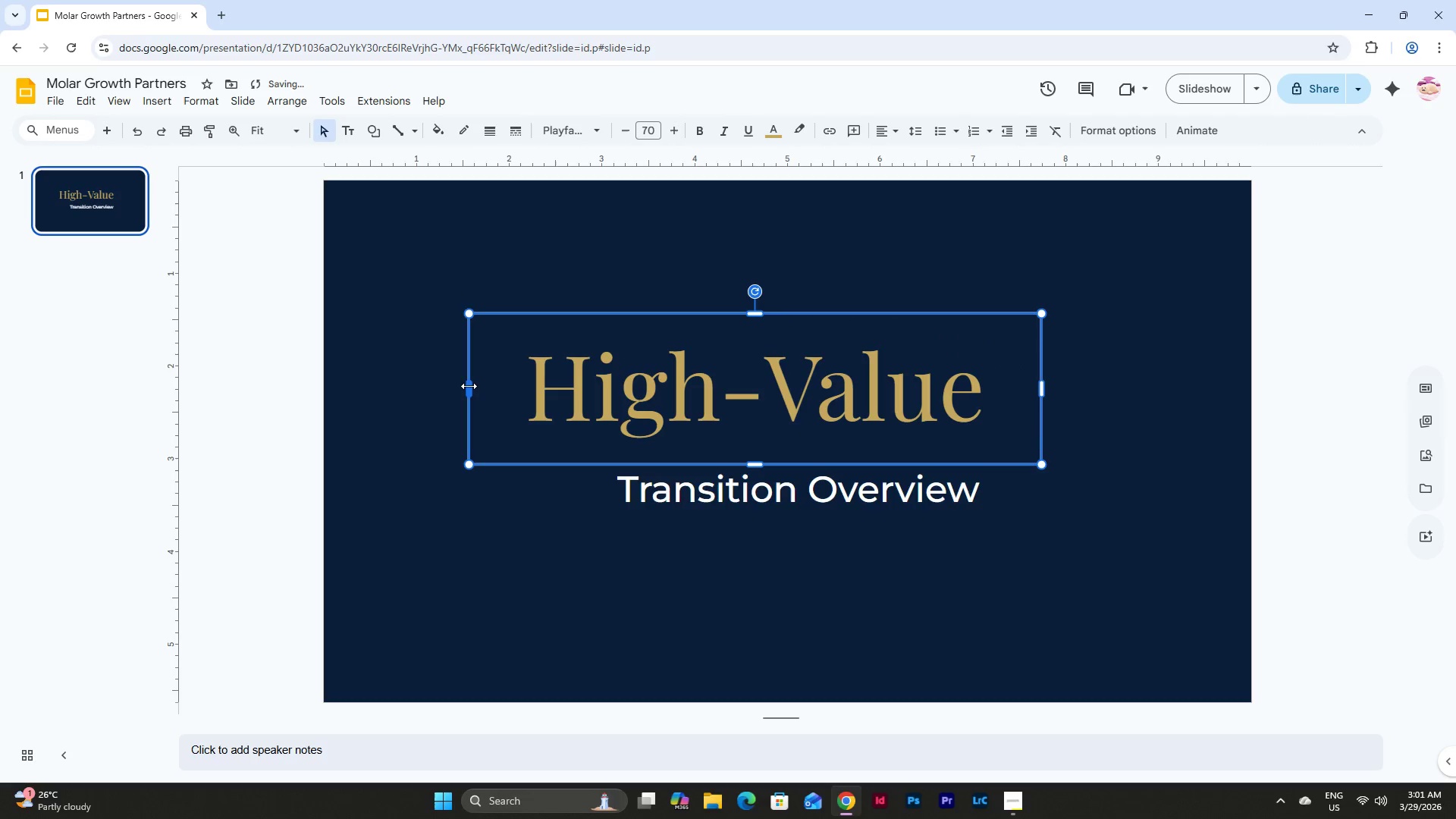 
left_click_drag(start_coordinate=[467, 386], to_coordinate=[522, 386])
 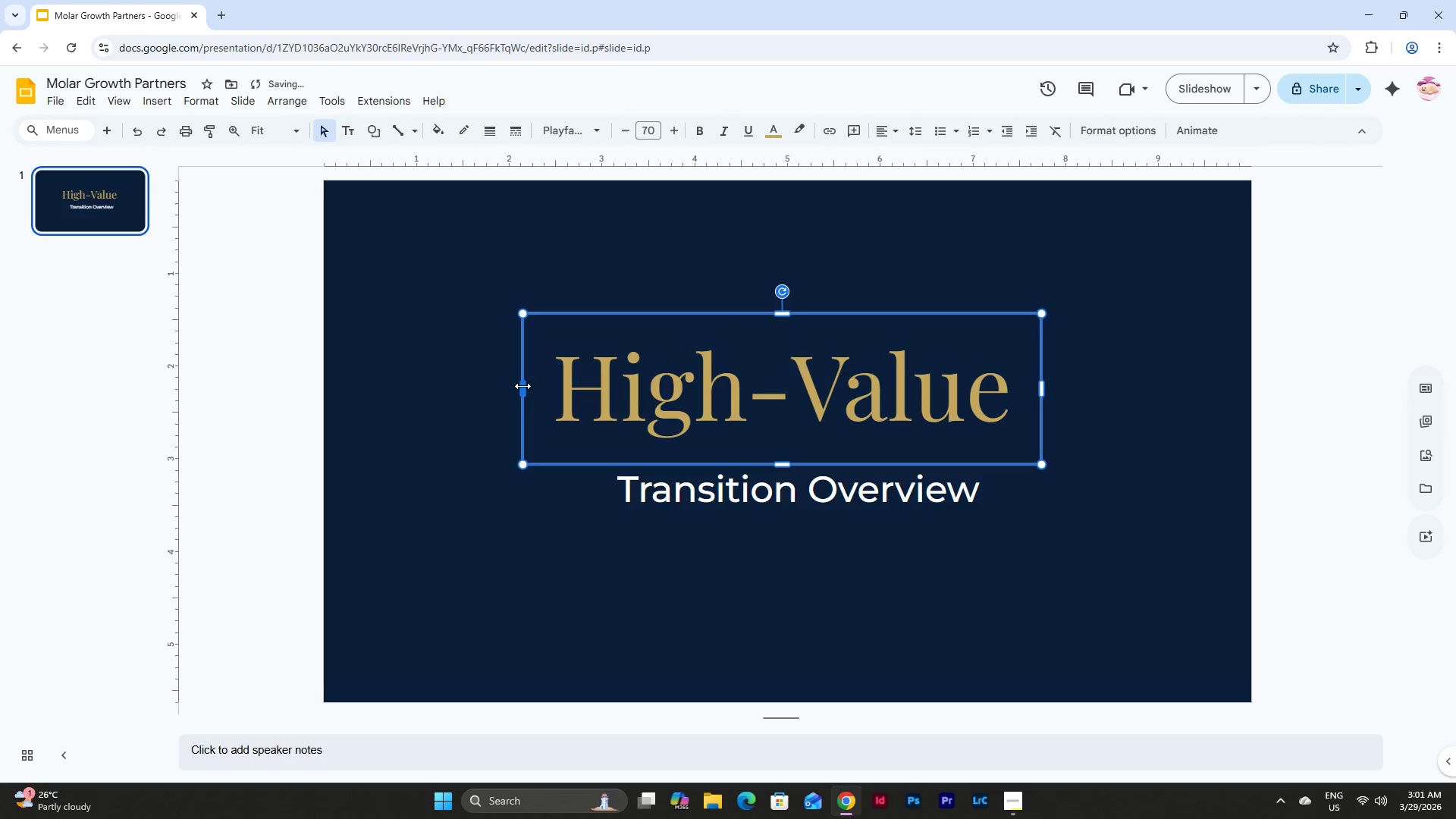 
left_click_drag(start_coordinate=[522, 386], to_coordinate=[541, 387])
 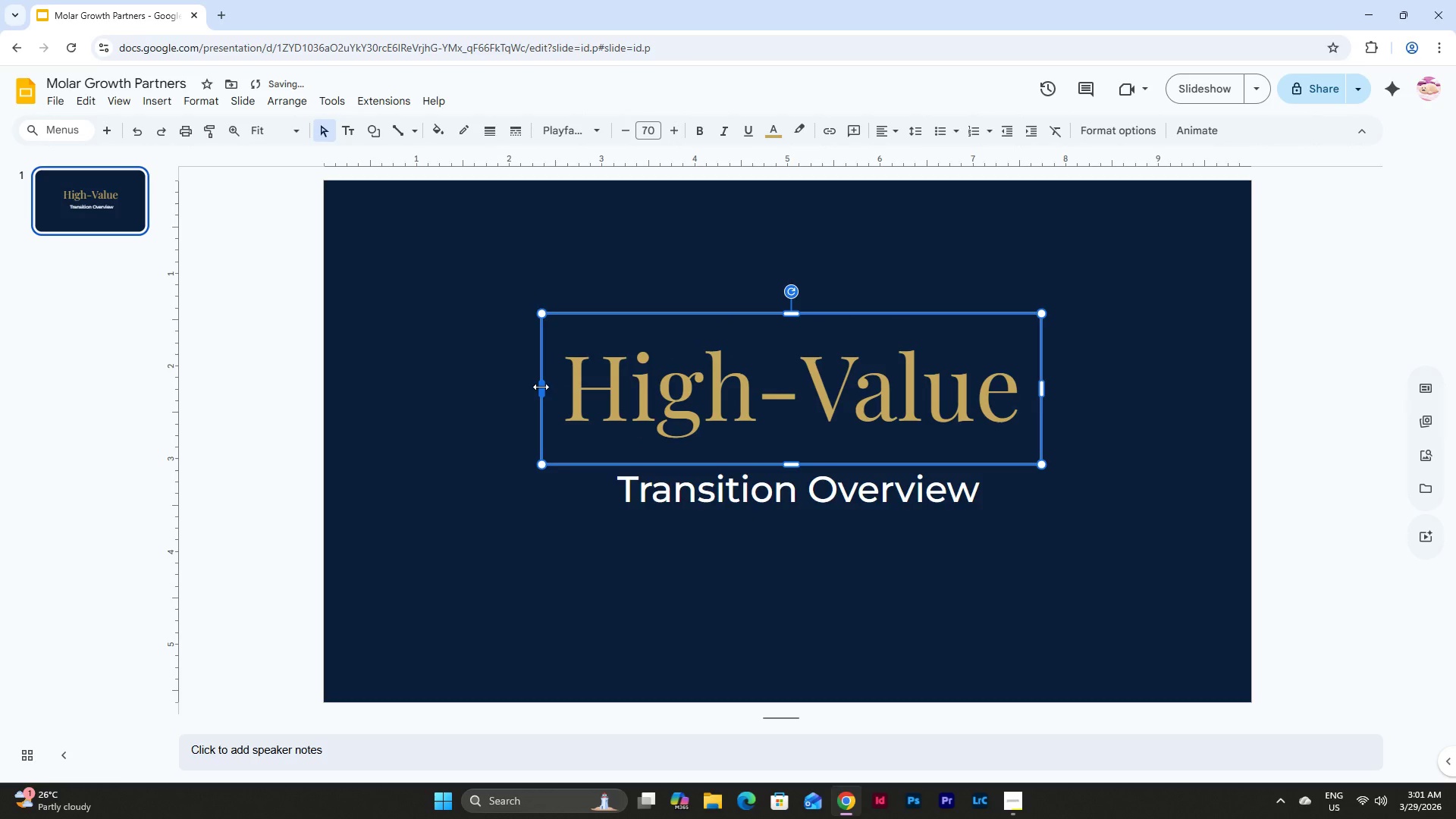 
left_click_drag(start_coordinate=[541, 387], to_coordinate=[547, 386])
 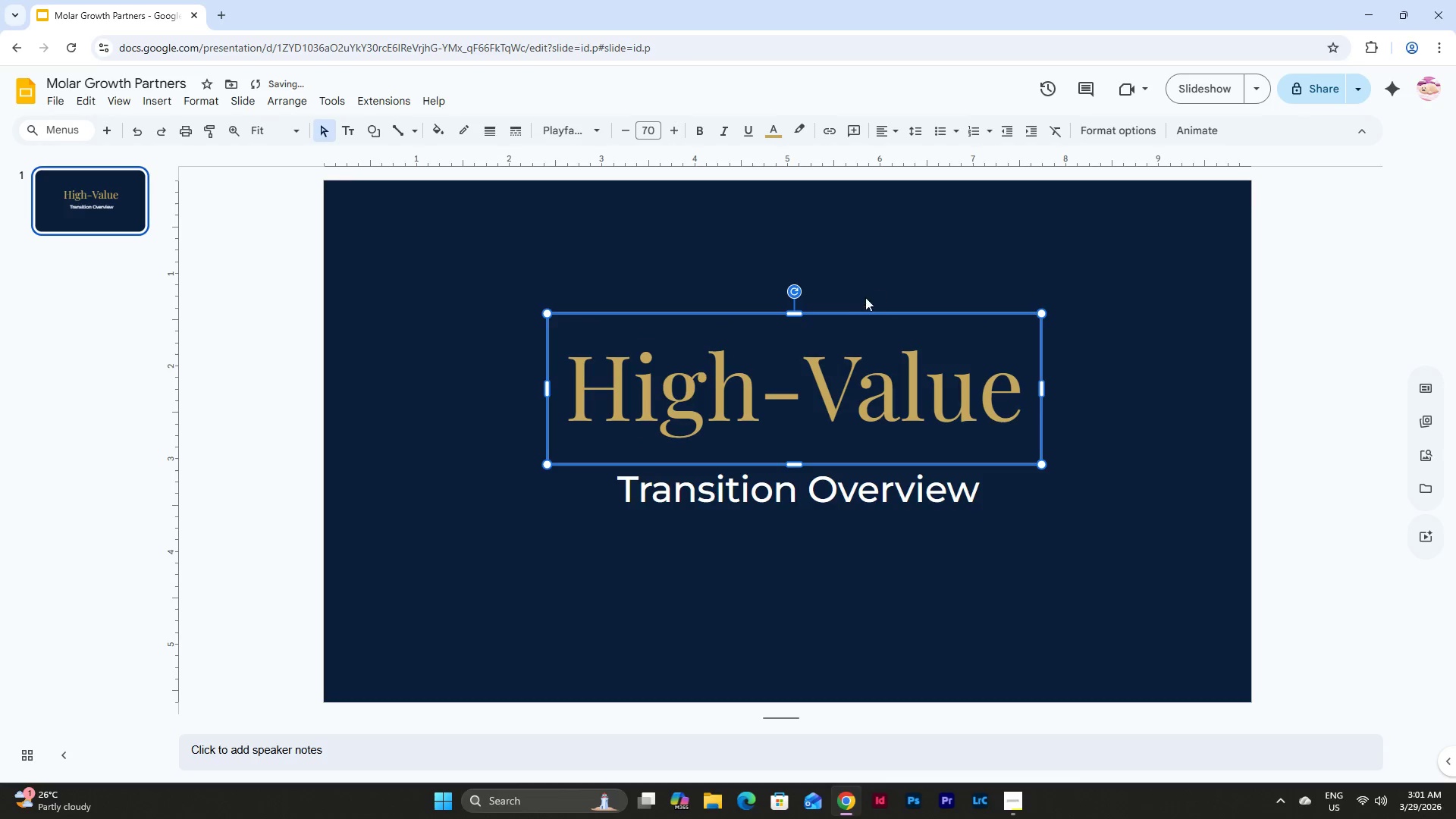 
left_click_drag(start_coordinate=[850, 312], to_coordinate=[841, 315])
 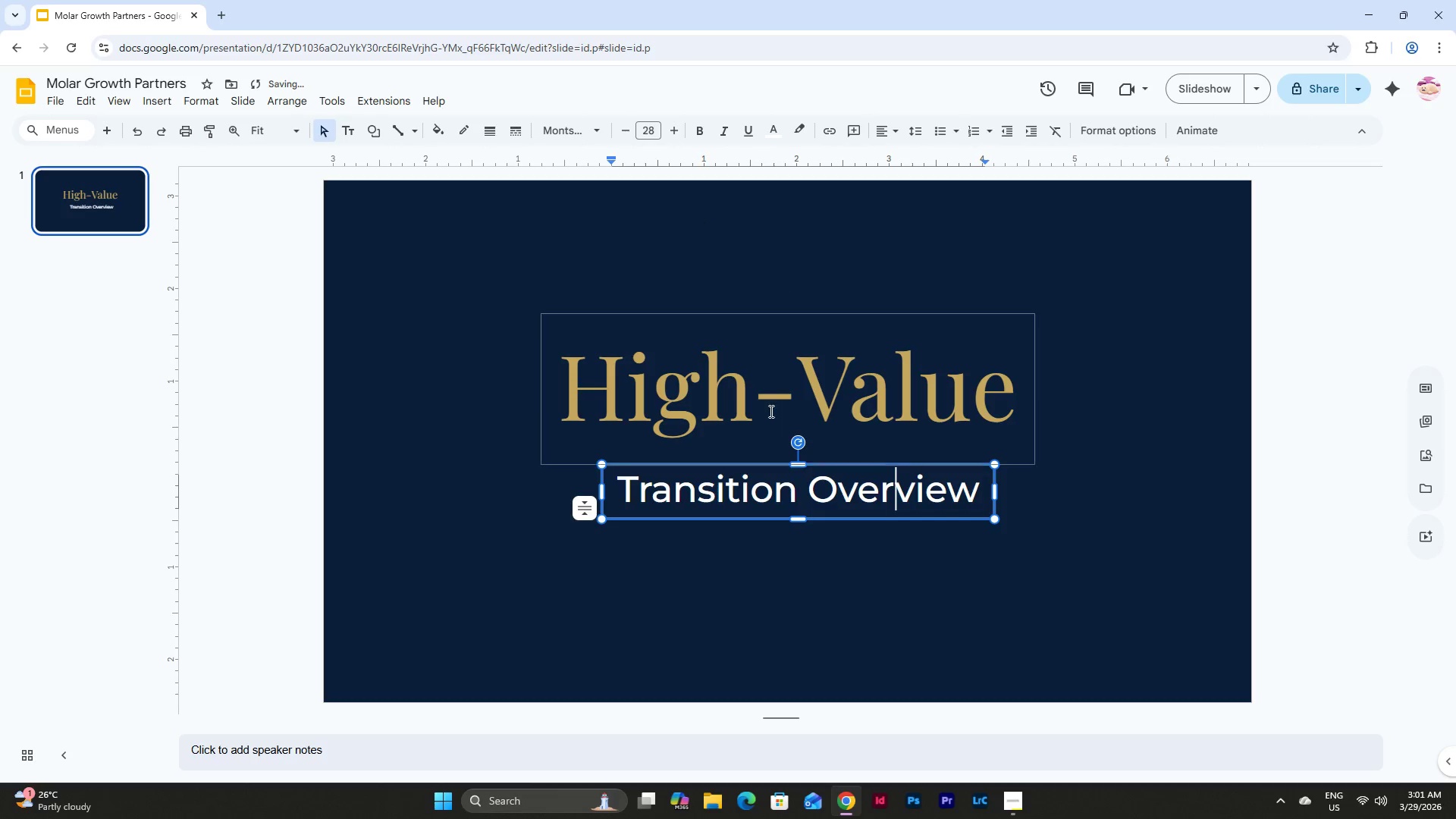 
left_click_drag(start_coordinate=[835, 578], to_coordinate=[834, 573])
 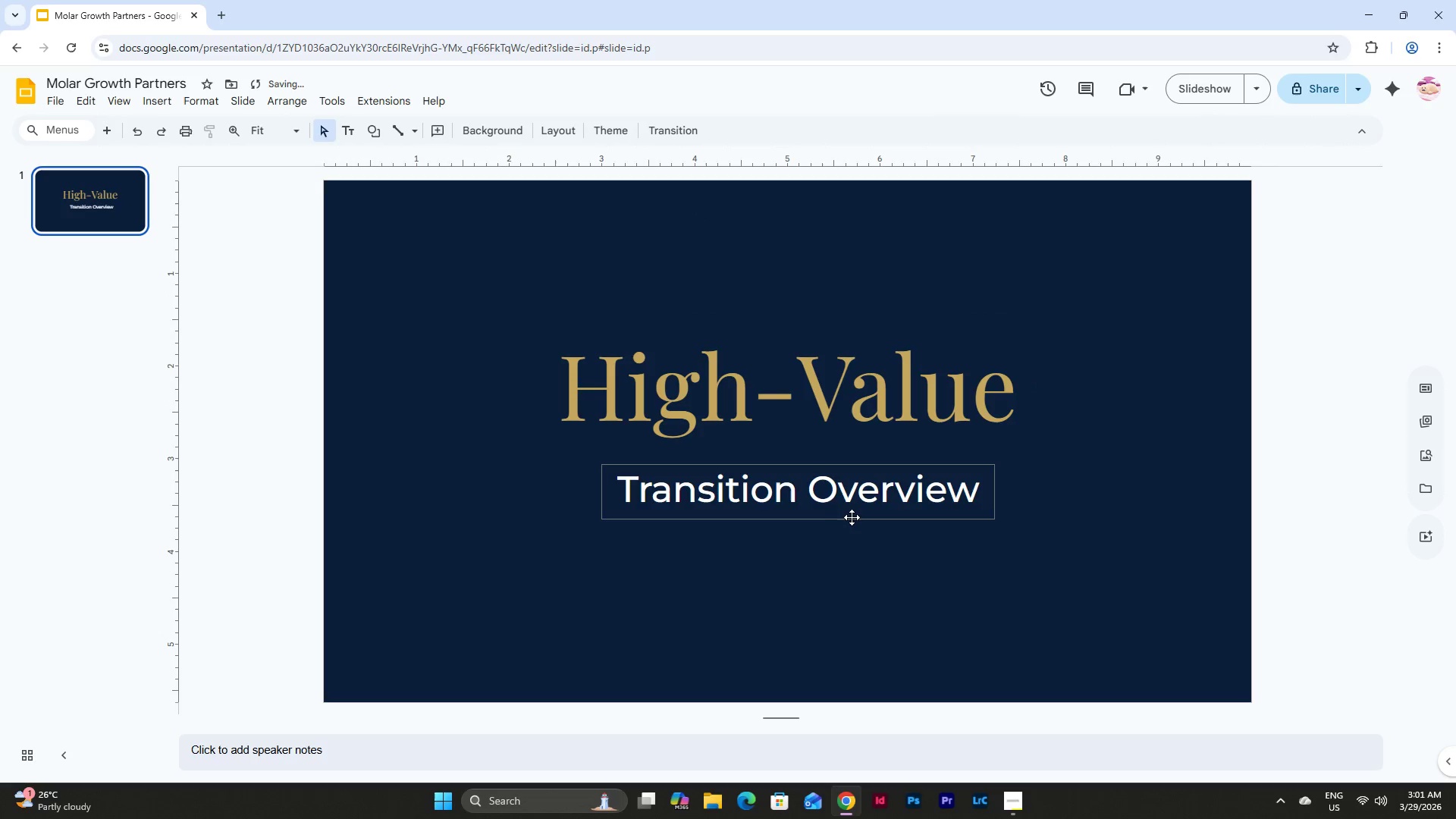 
left_click([853, 522])
 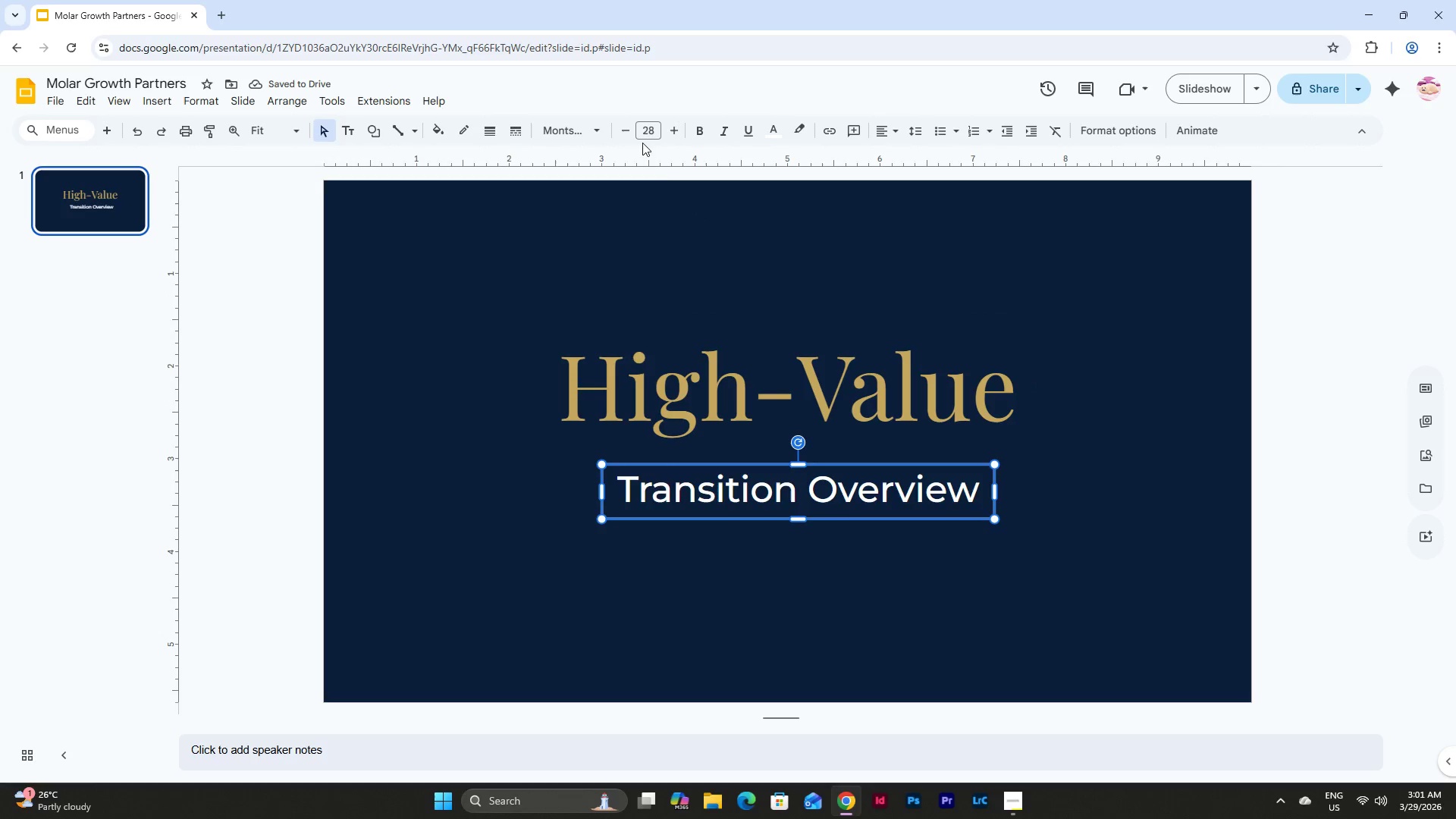 
left_click([647, 130])
 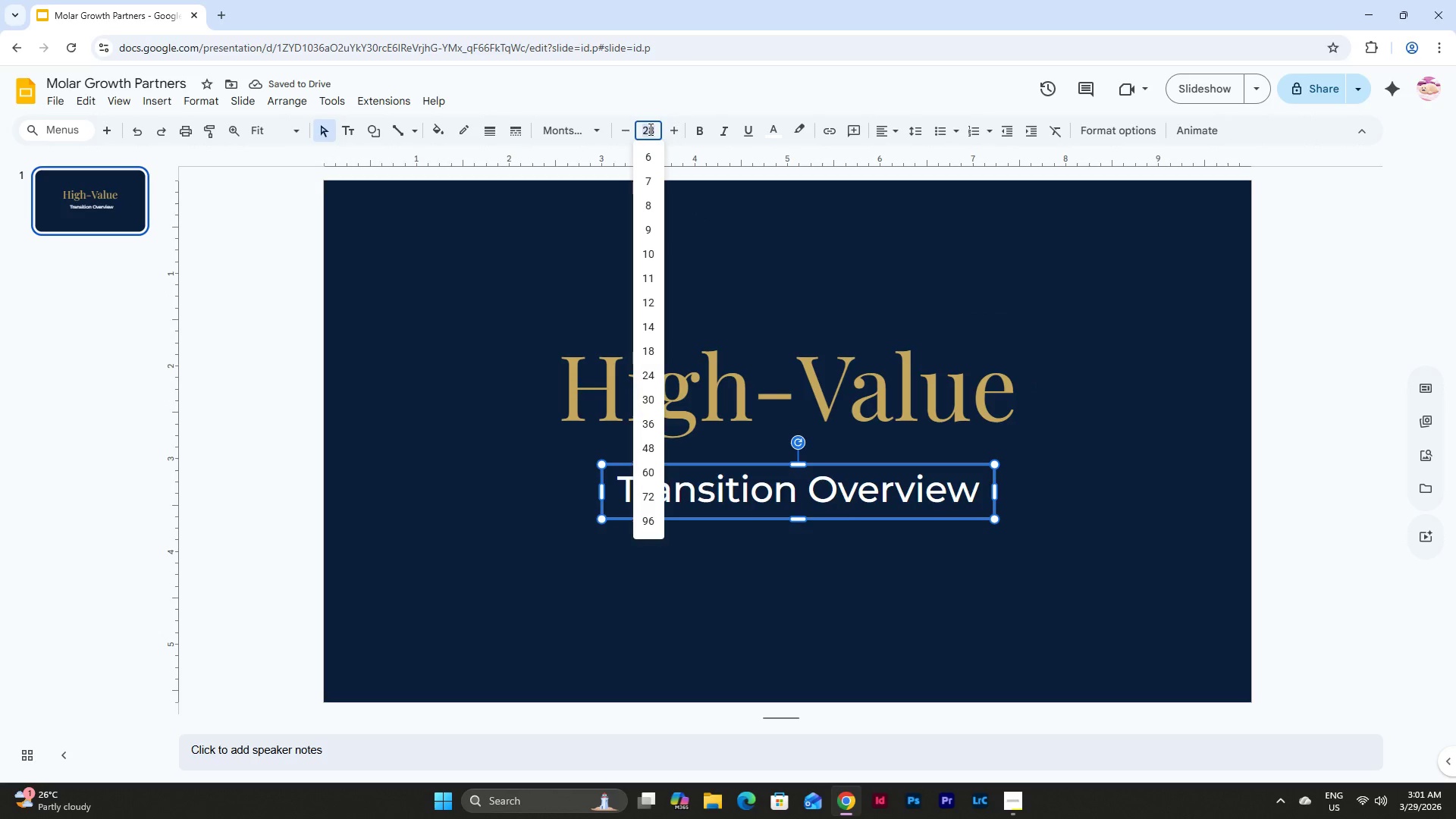 
key(Numpad3)
 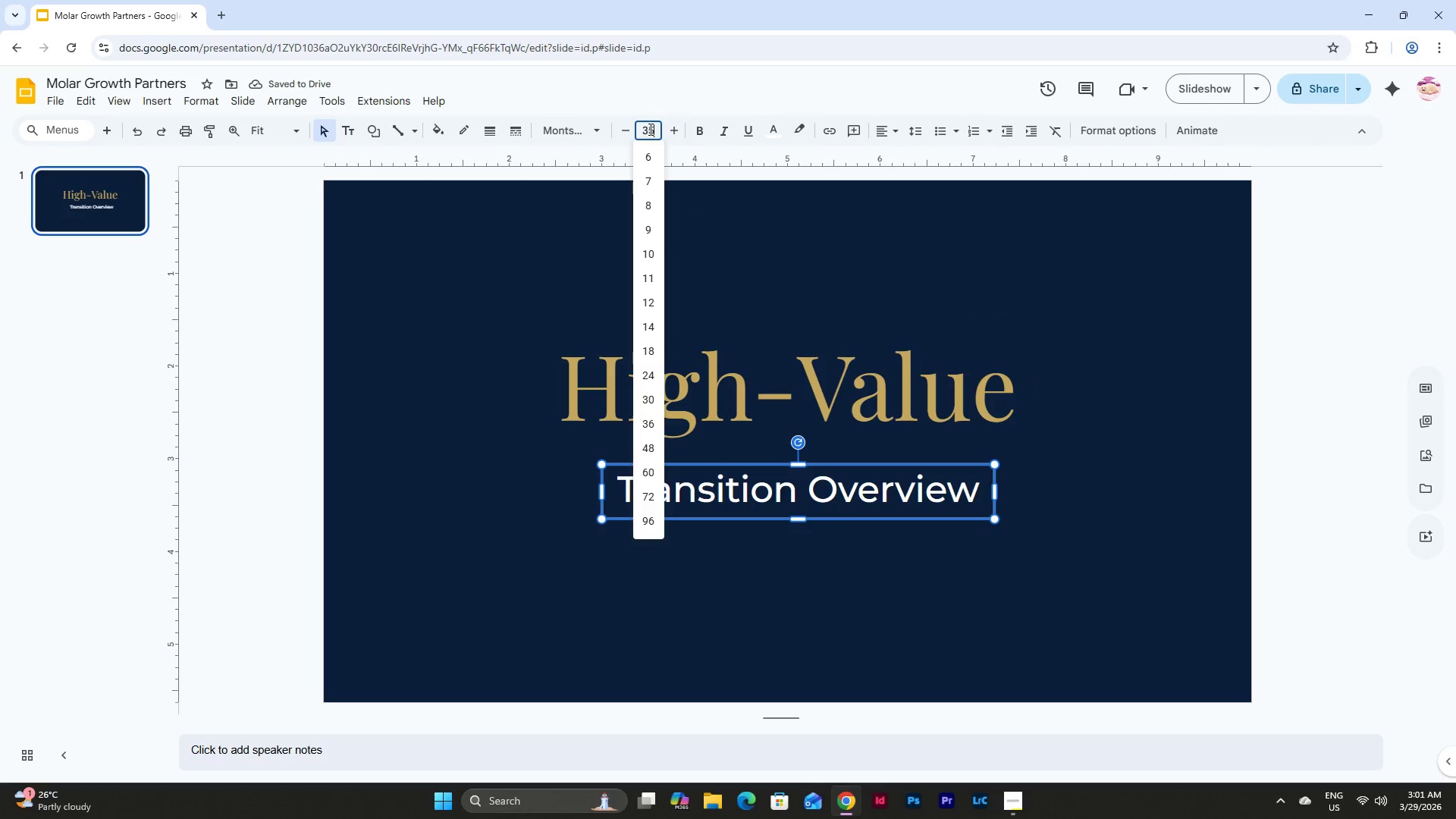 
key(Numpad5)
 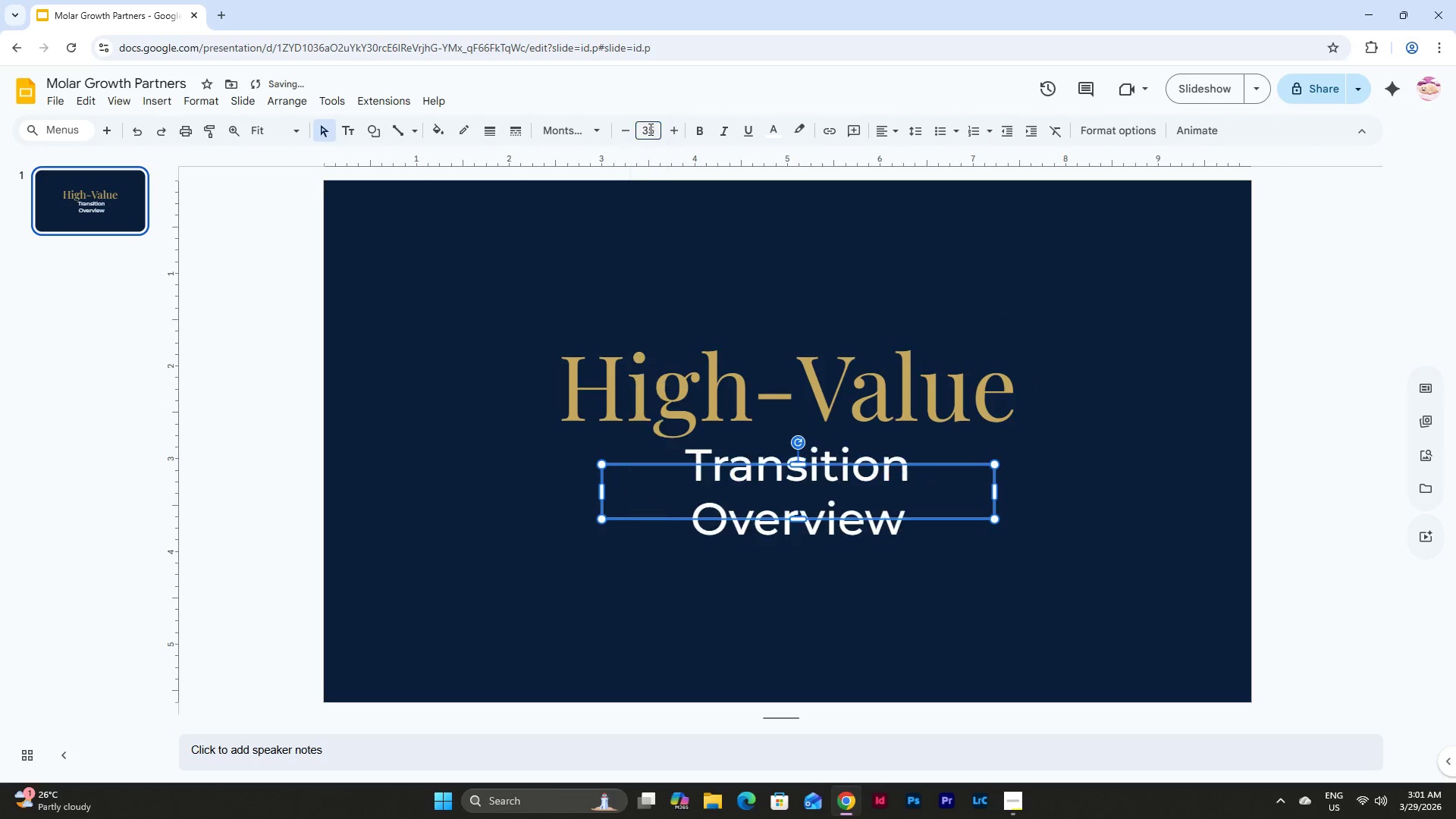 
key(NumpadEnter)
 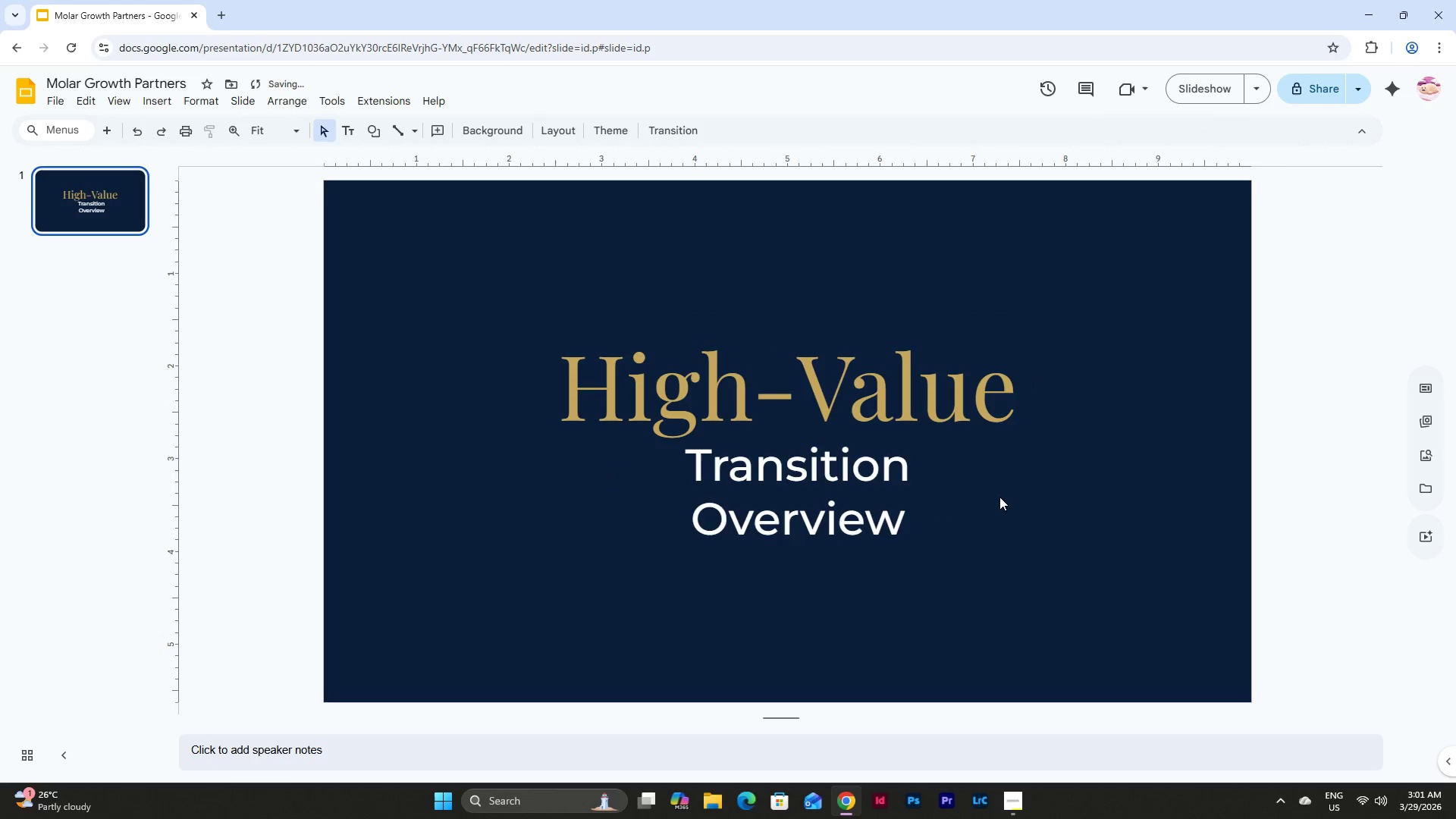 
double_click([892, 495])
 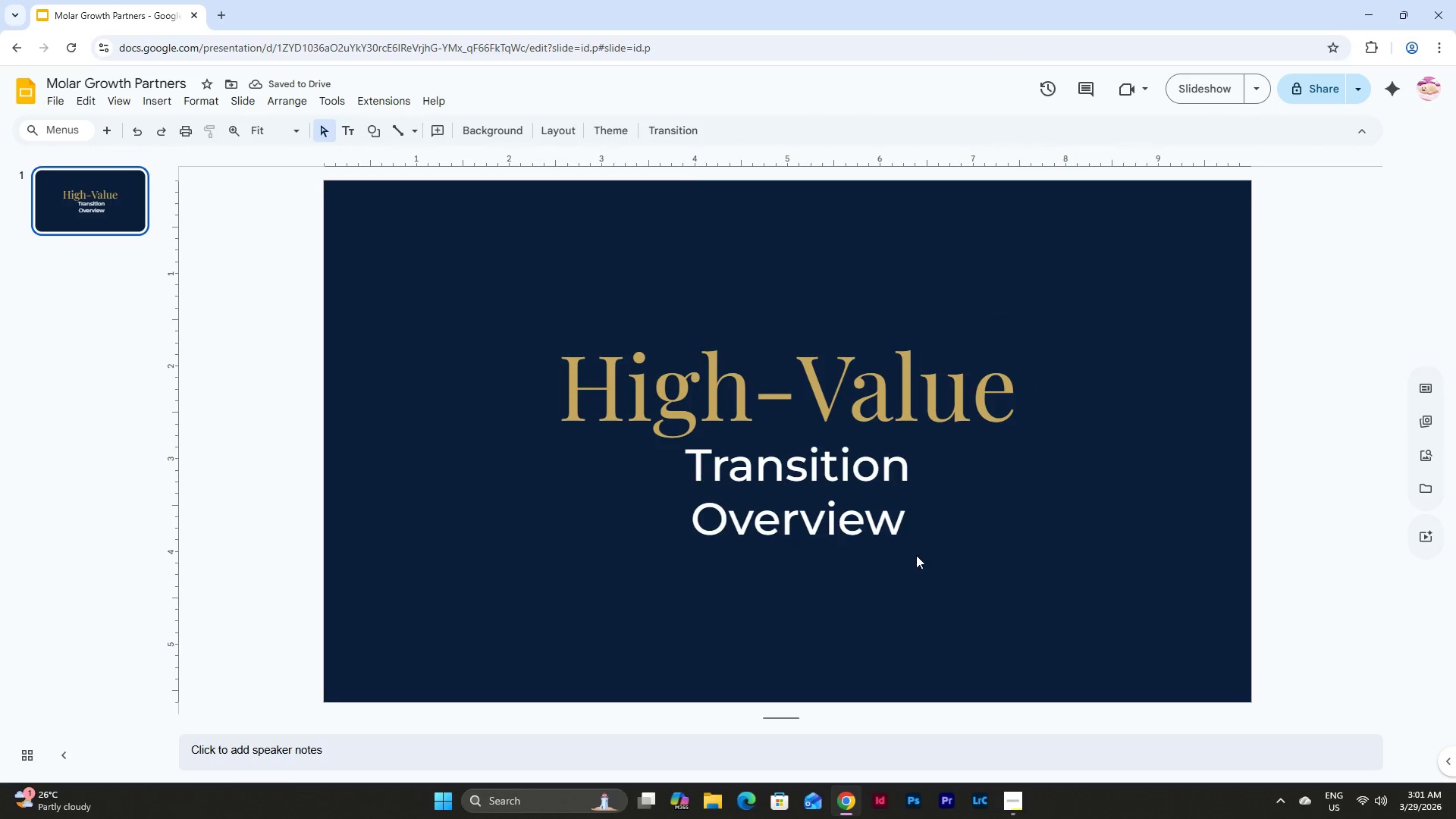 
double_click([882, 535])
 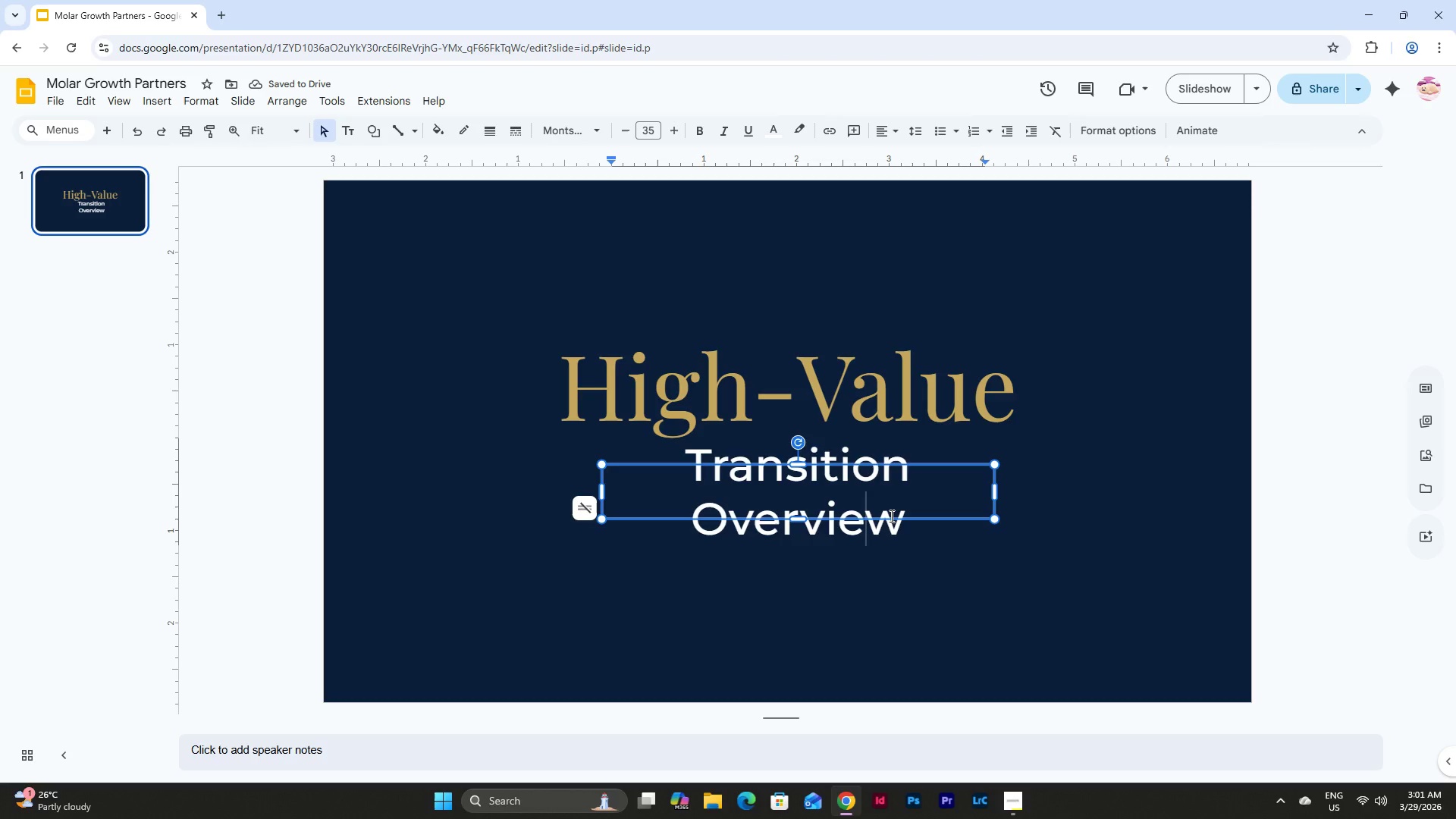 
left_click([866, 475])
 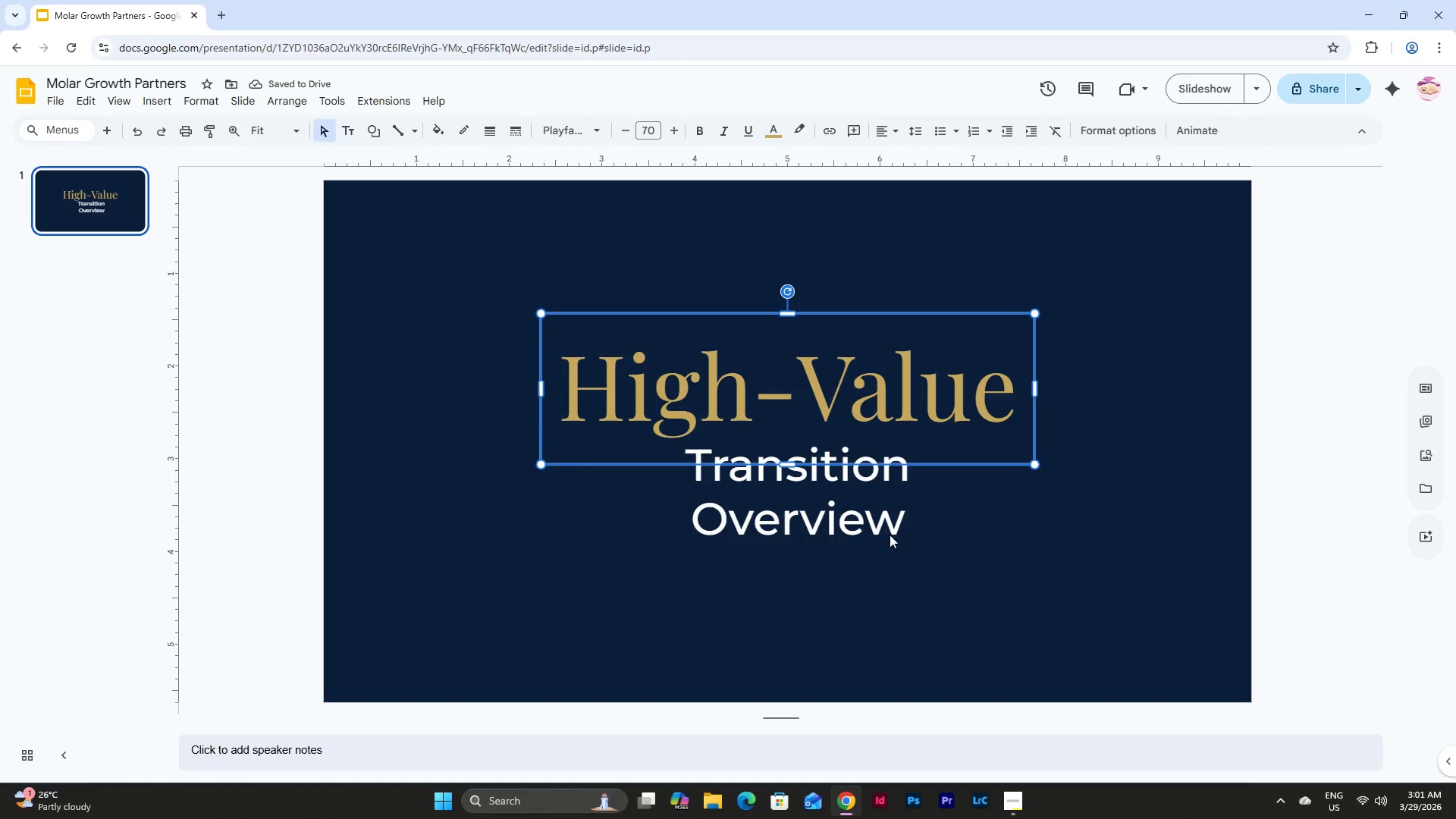 
left_click([890, 527])
 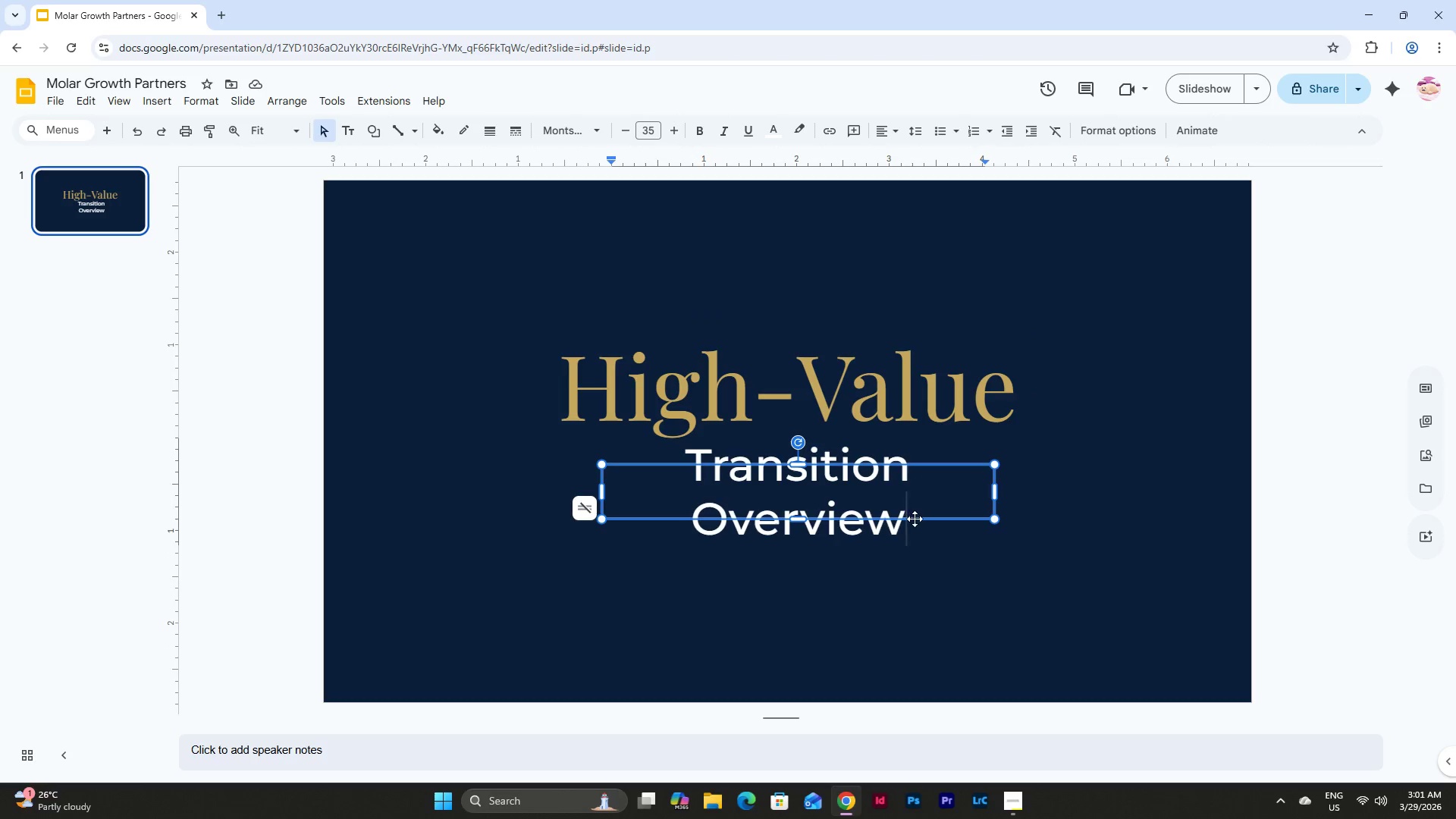 
left_click([915, 519])
 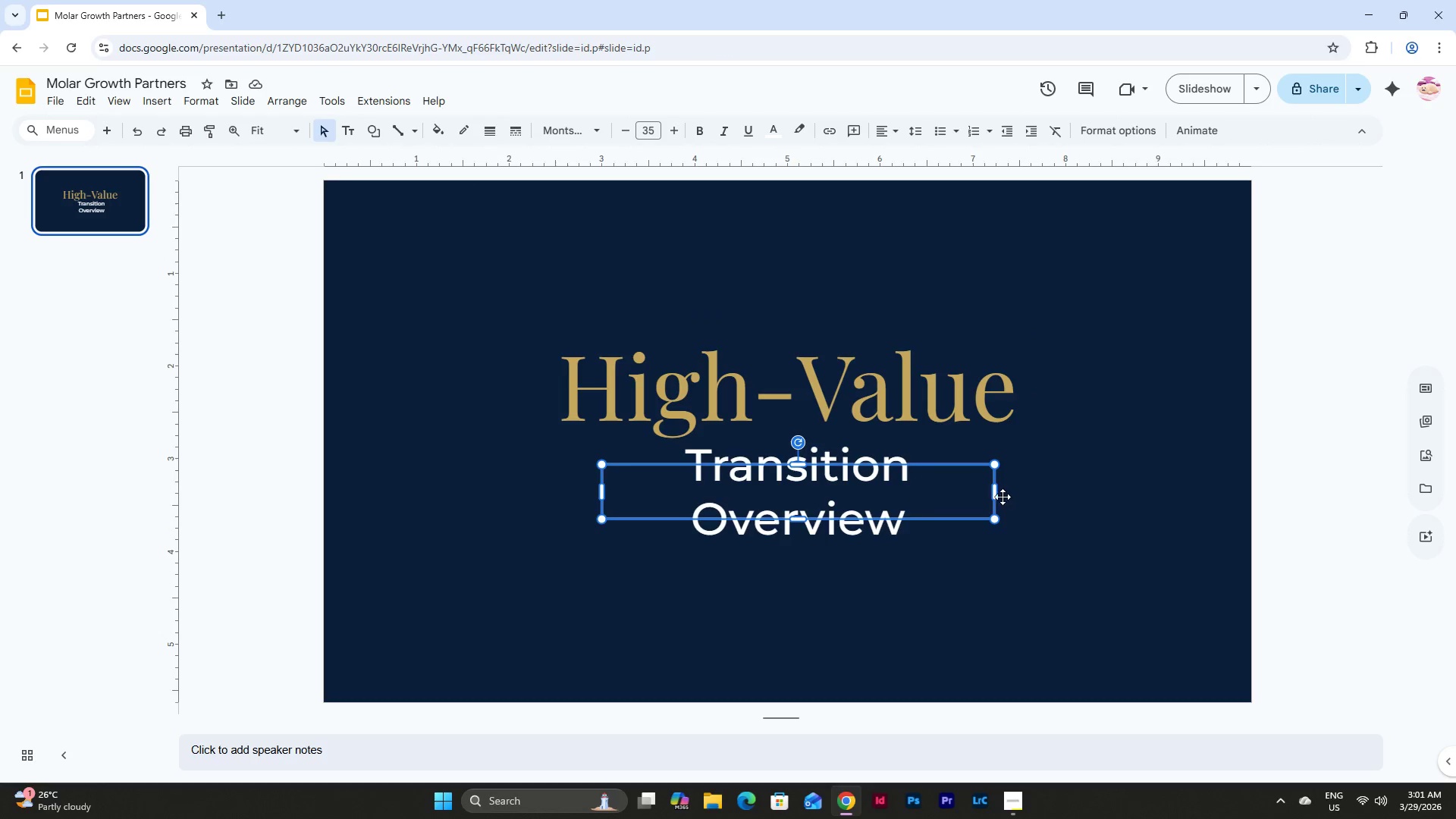 
left_click_drag(start_coordinate=[1000, 495], to_coordinate=[1012, 495])
 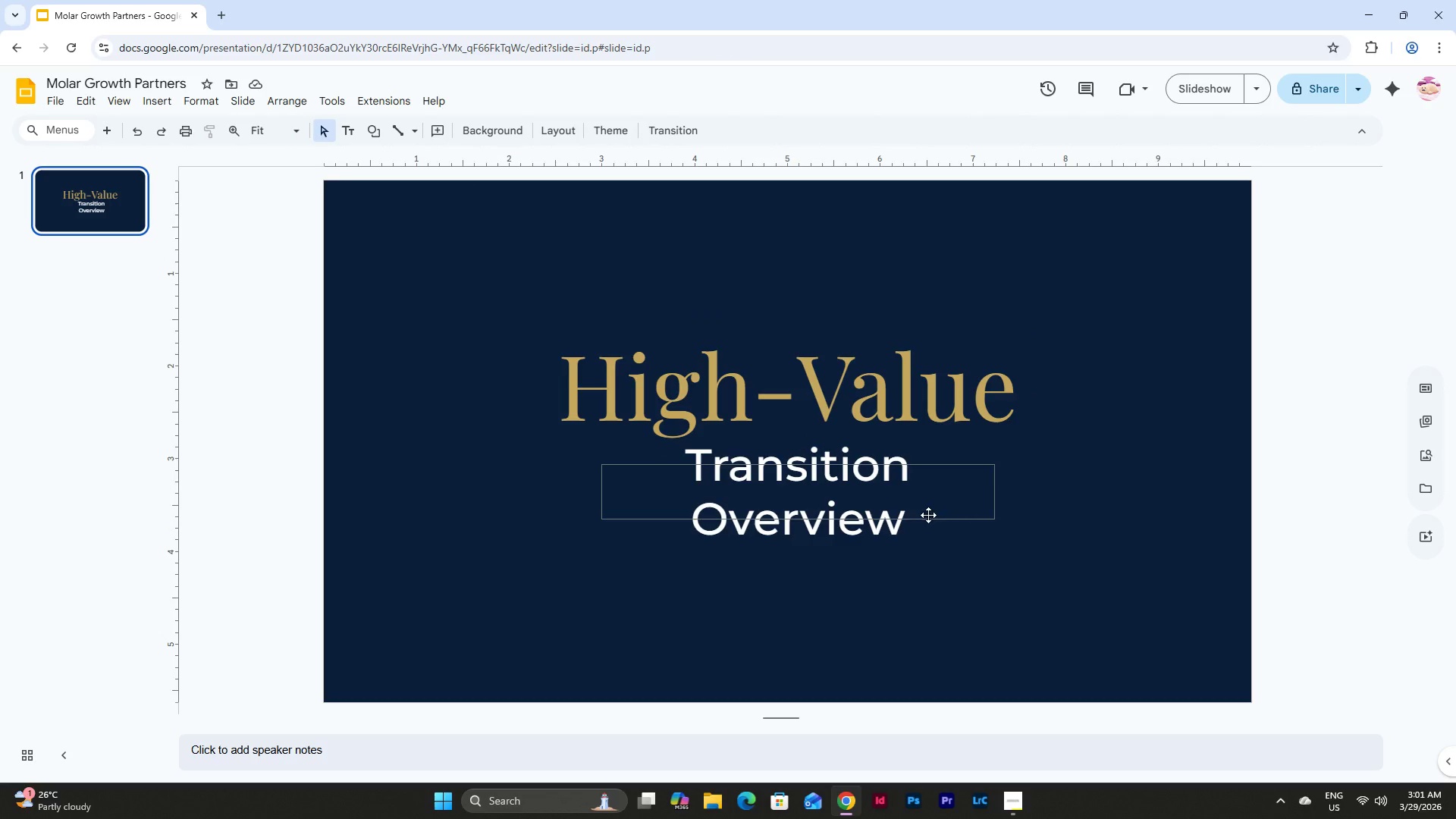 
left_click([930, 520])
 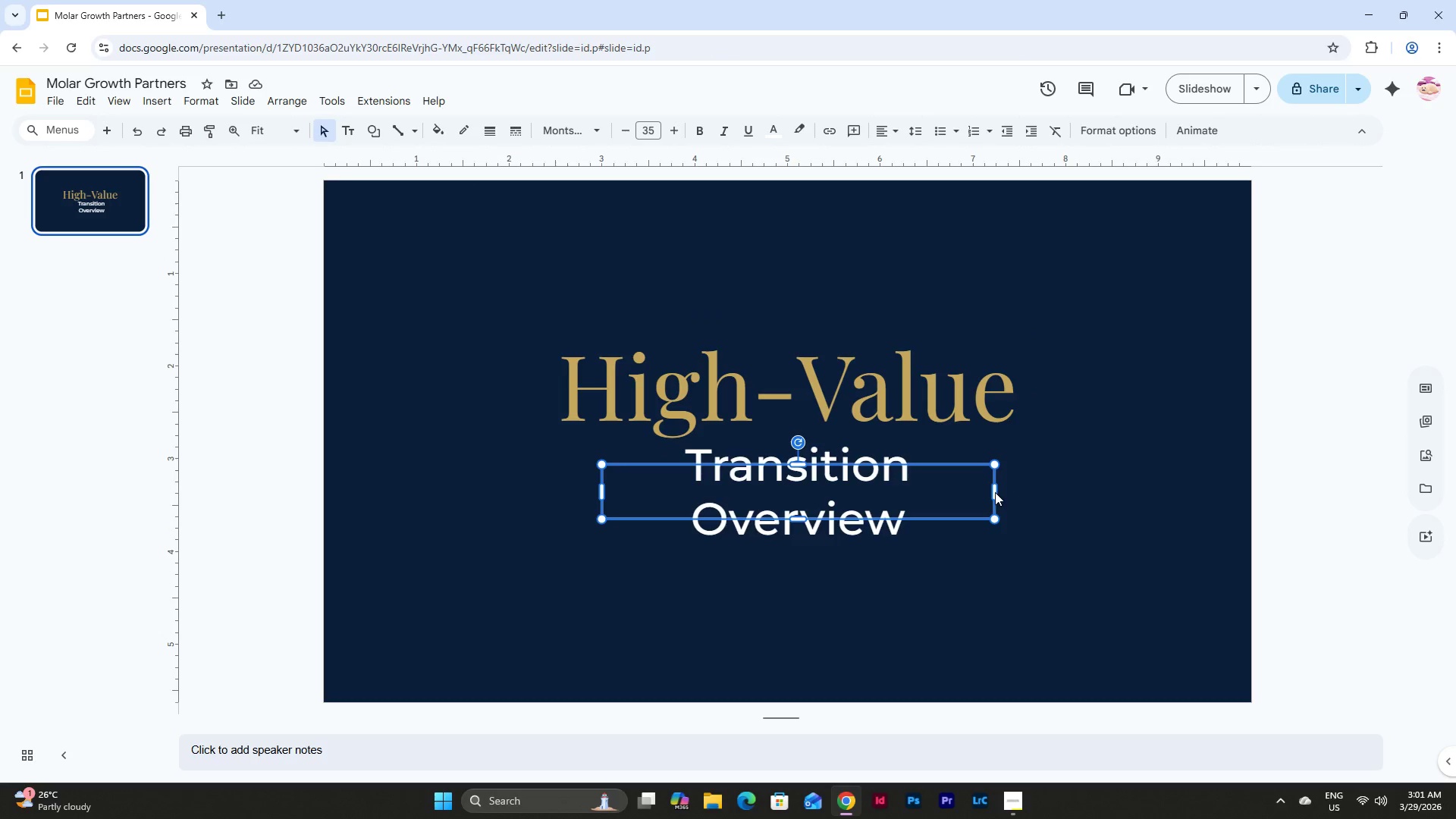 
left_click_drag(start_coordinate=[993, 490], to_coordinate=[1109, 496])
 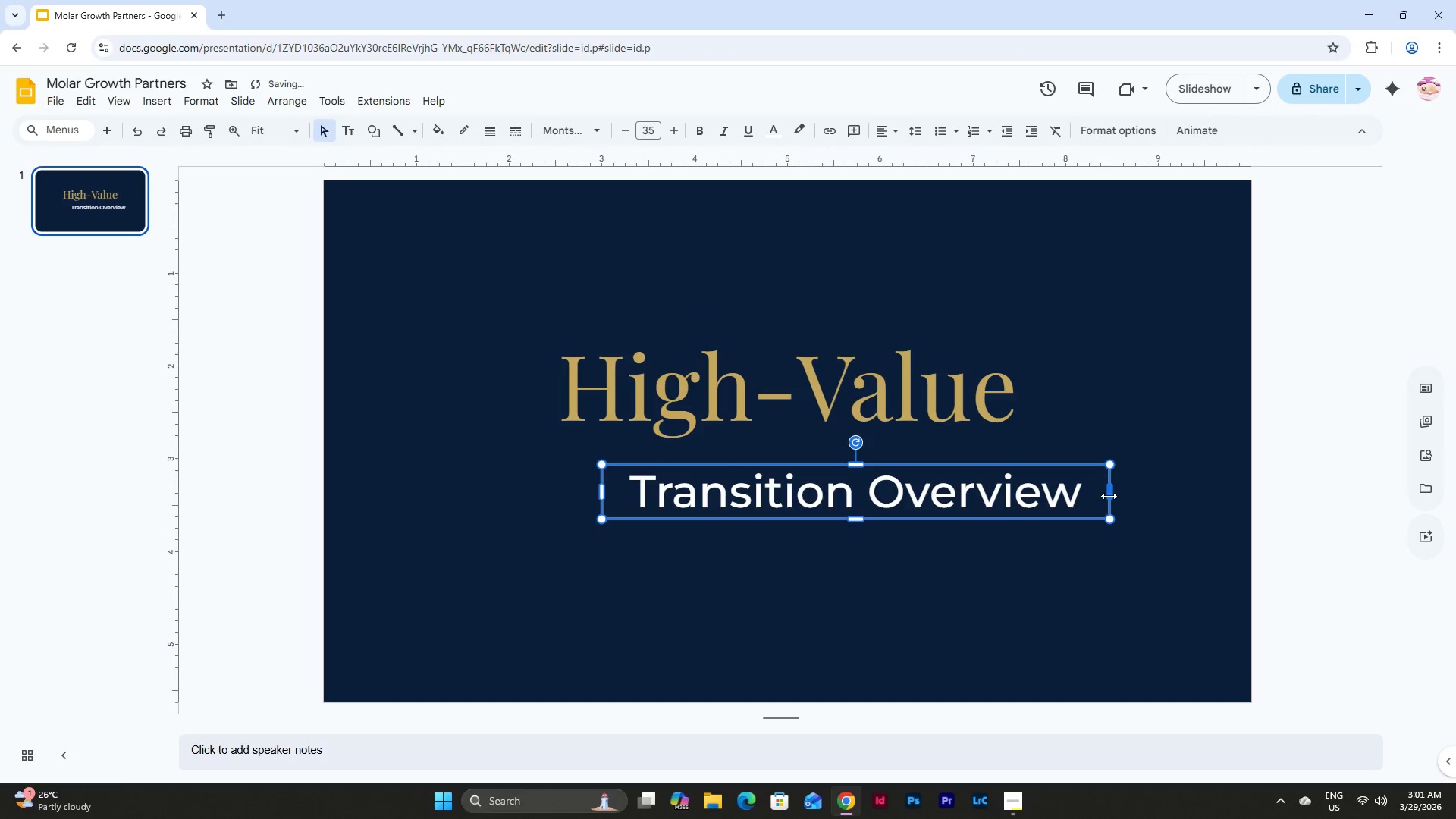 
left_click_drag(start_coordinate=[1109, 496], to_coordinate=[1086, 495])
 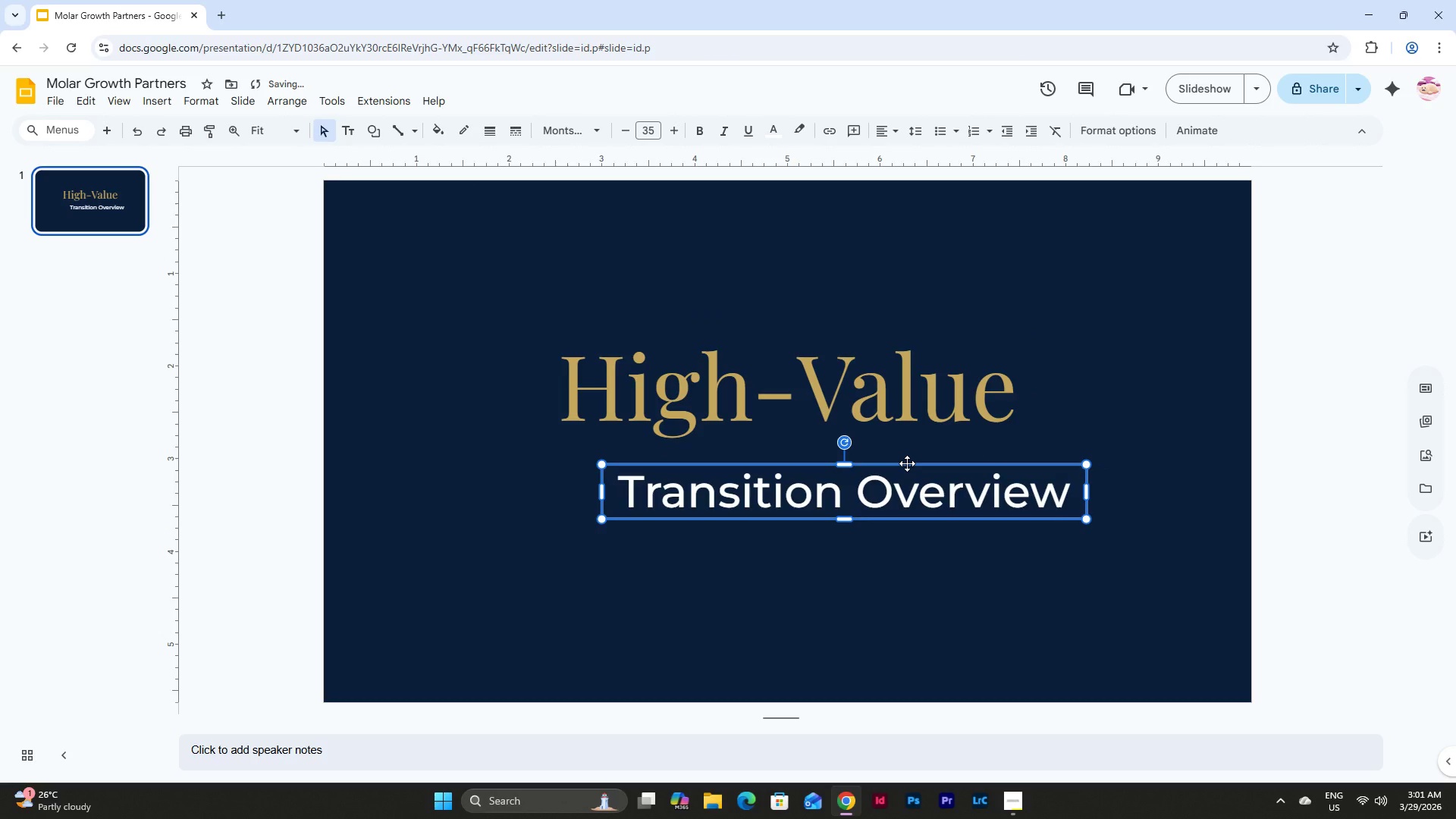 
left_click_drag(start_coordinate=[907, 463], to_coordinate=[850, 441])
 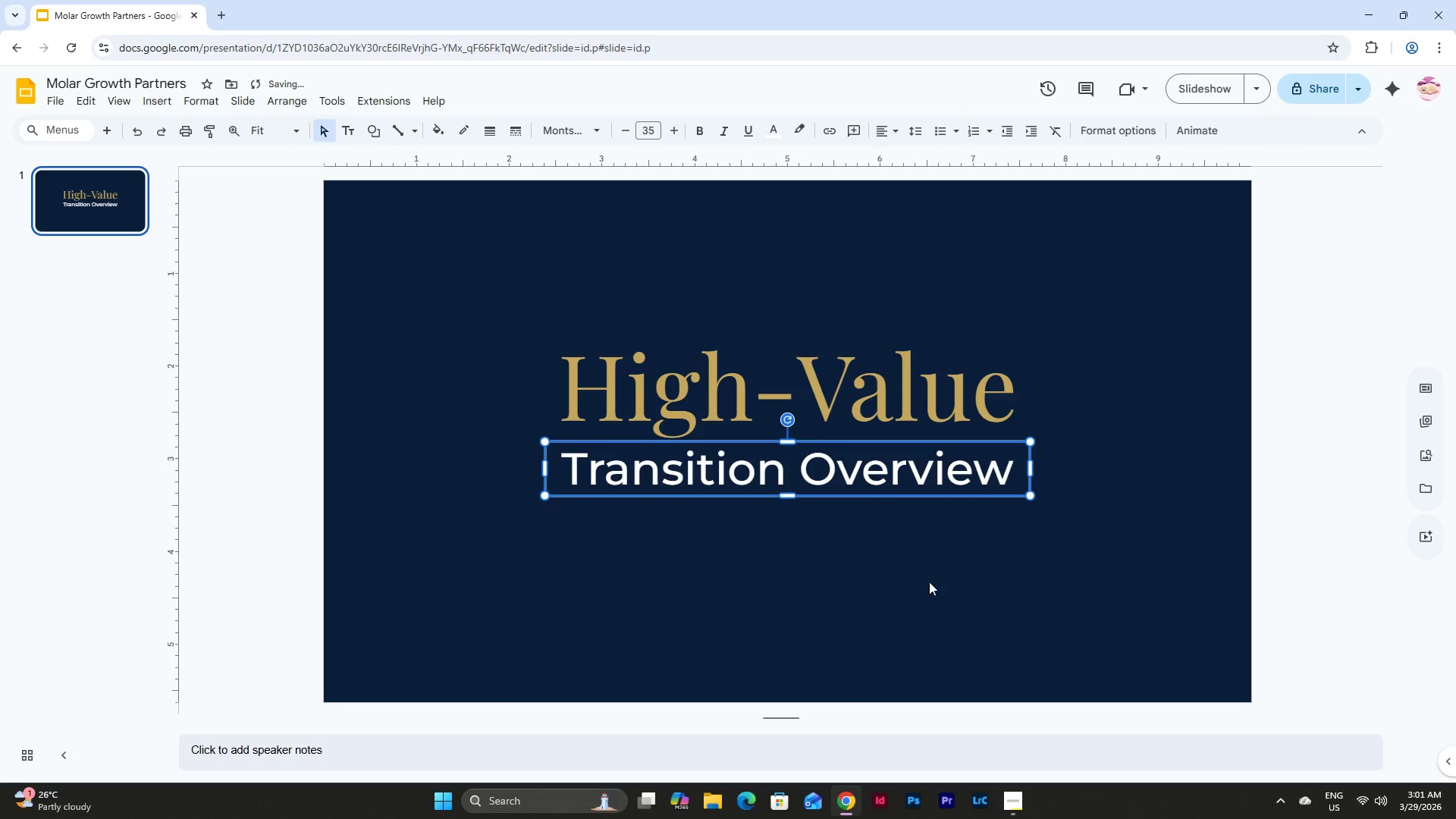 
left_click([929, 582])
 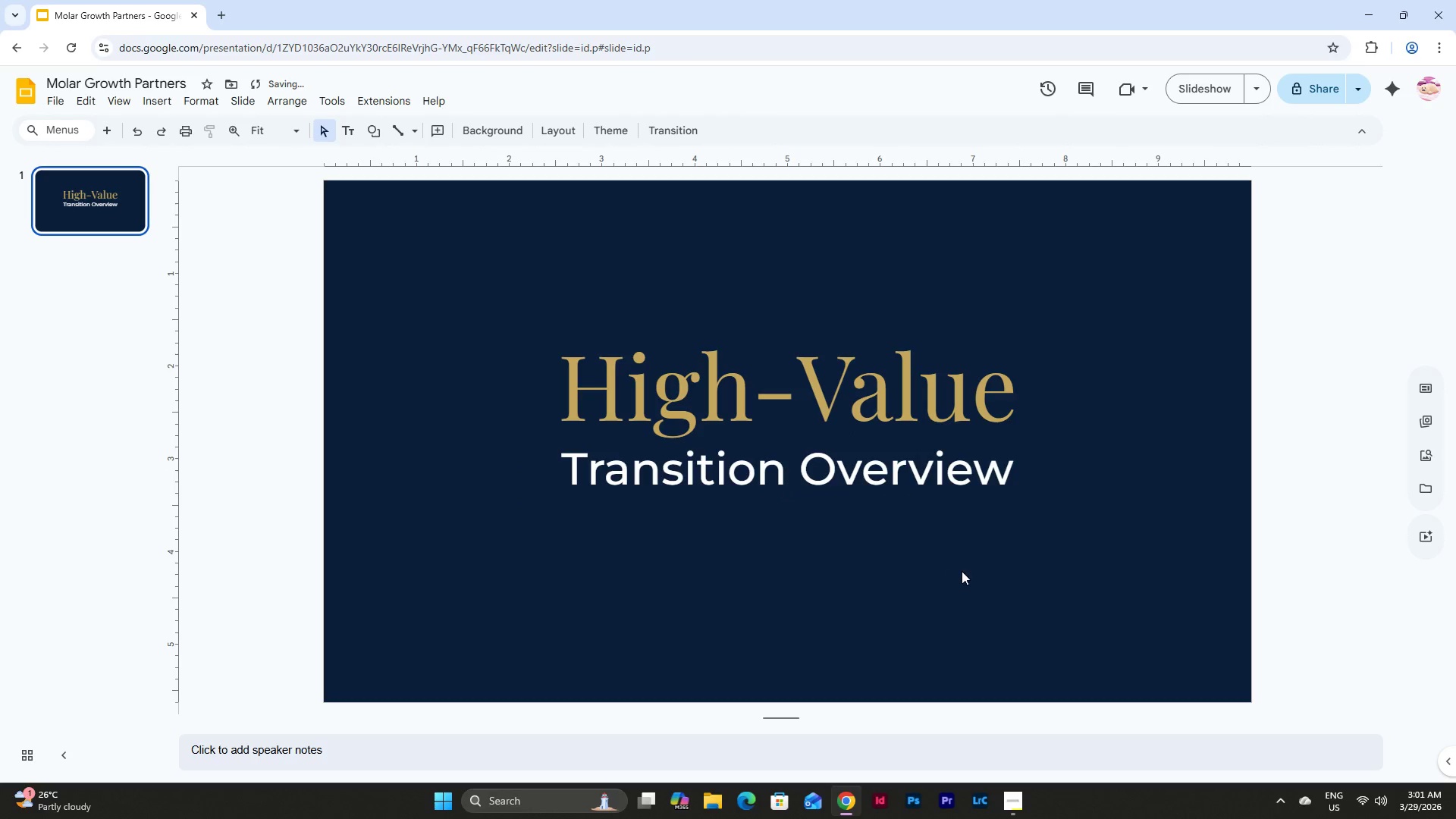 
scroll: coordinate [962, 571], scroll_direction: up, amount: 1.0
 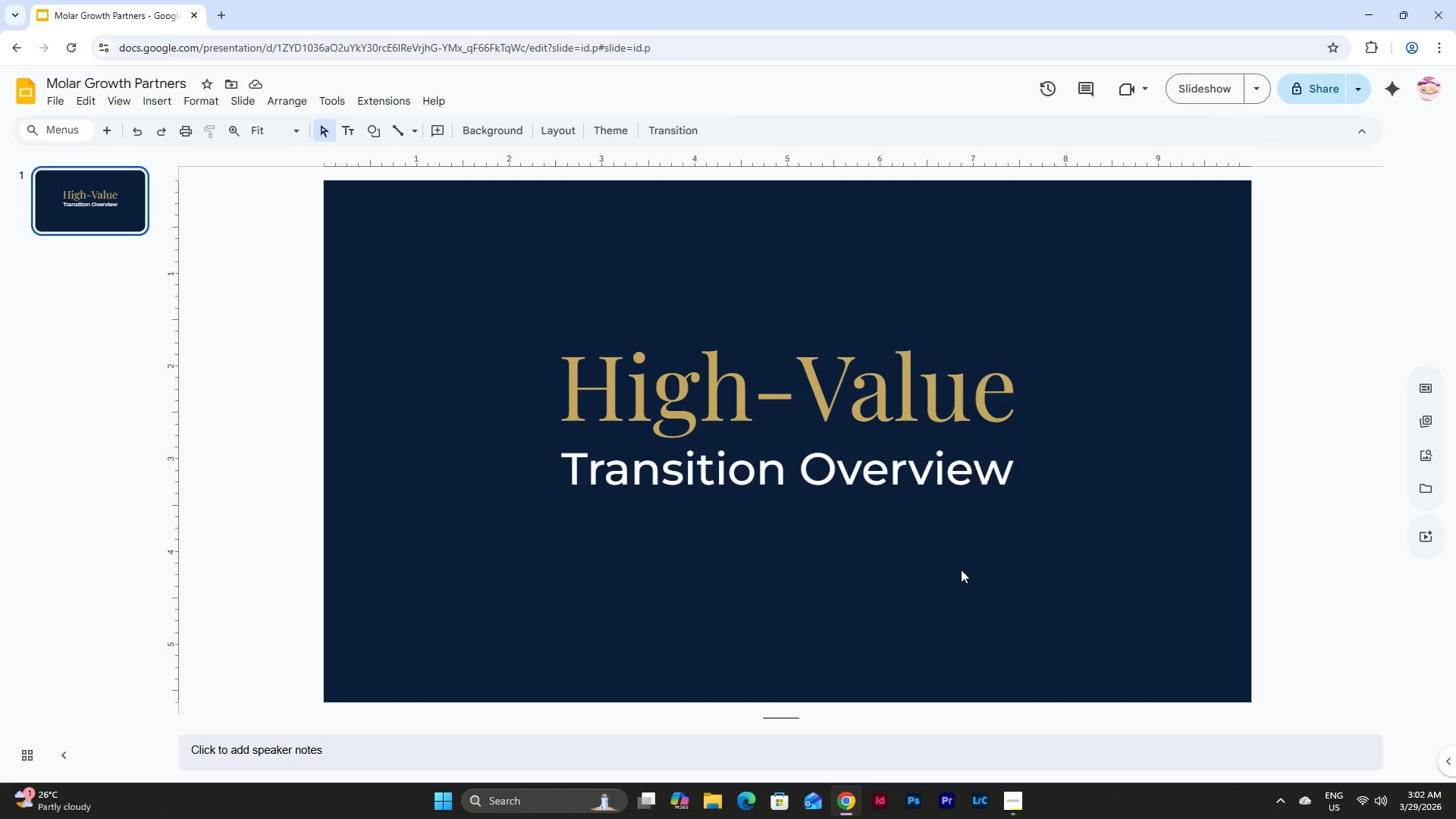 
wait(11.3)
 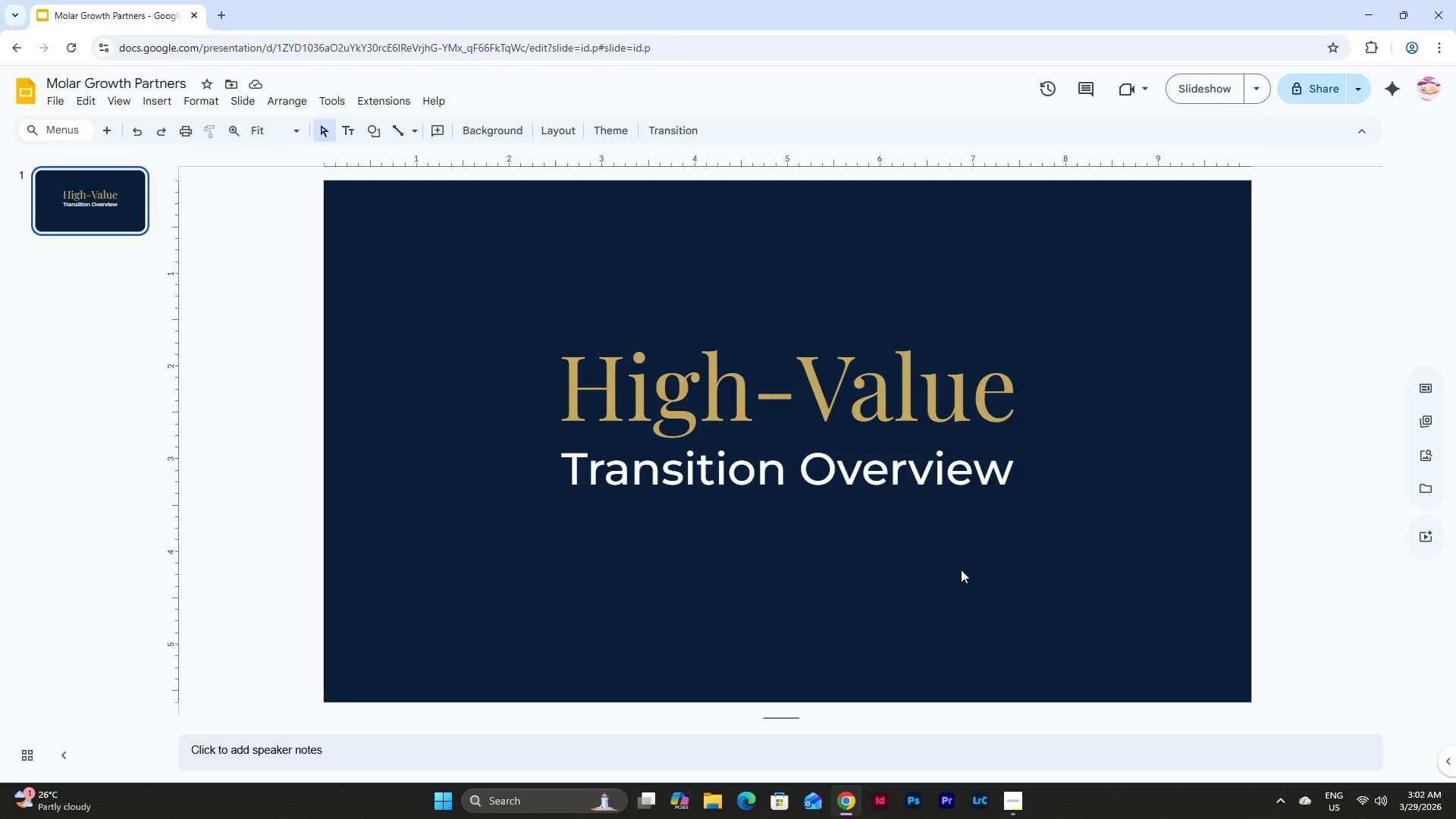 
left_click([887, 571])
 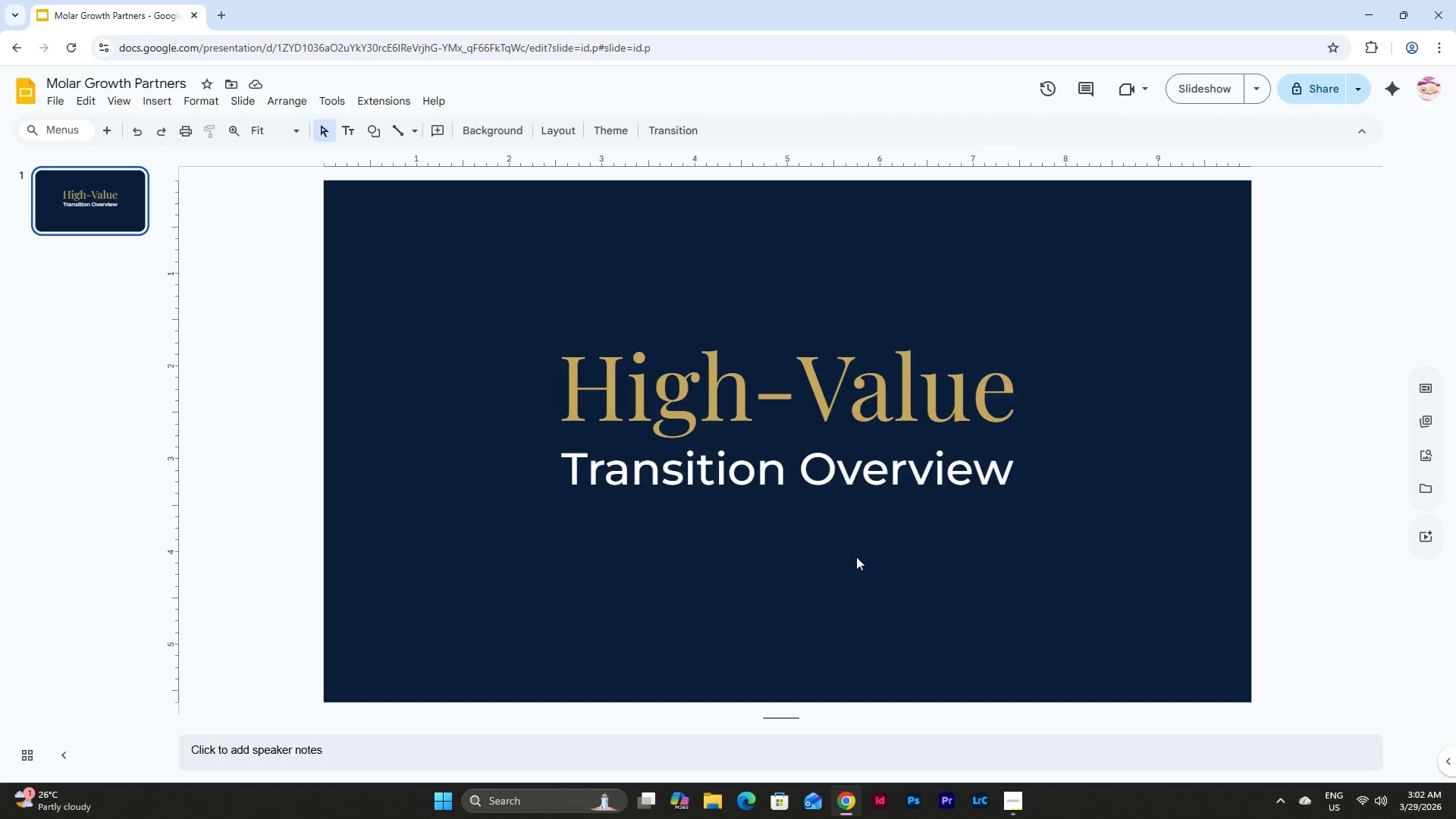 
scroll: coordinate [845, 551], scroll_direction: up, amount: 1.0
 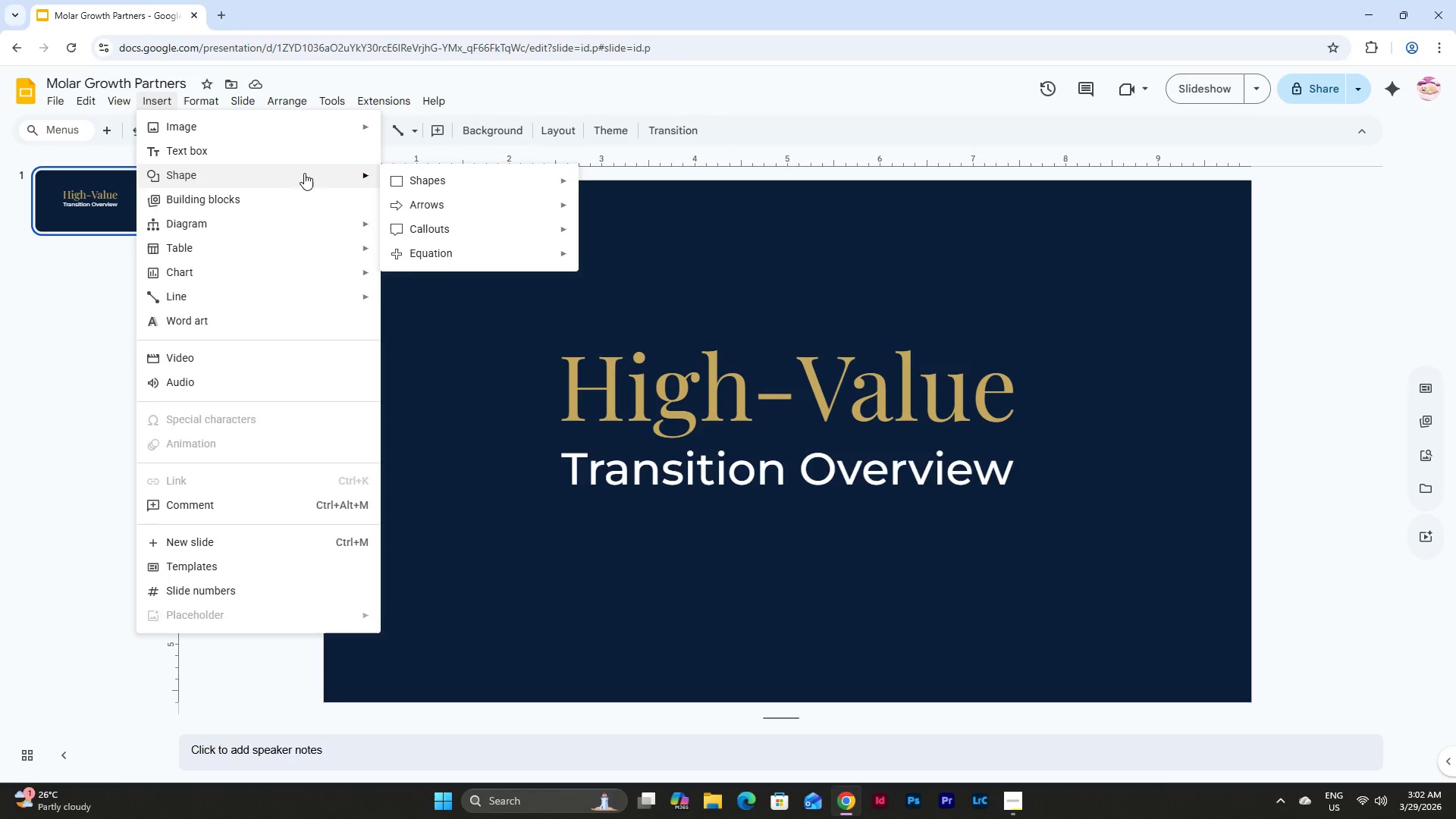 
wait(8.28)
 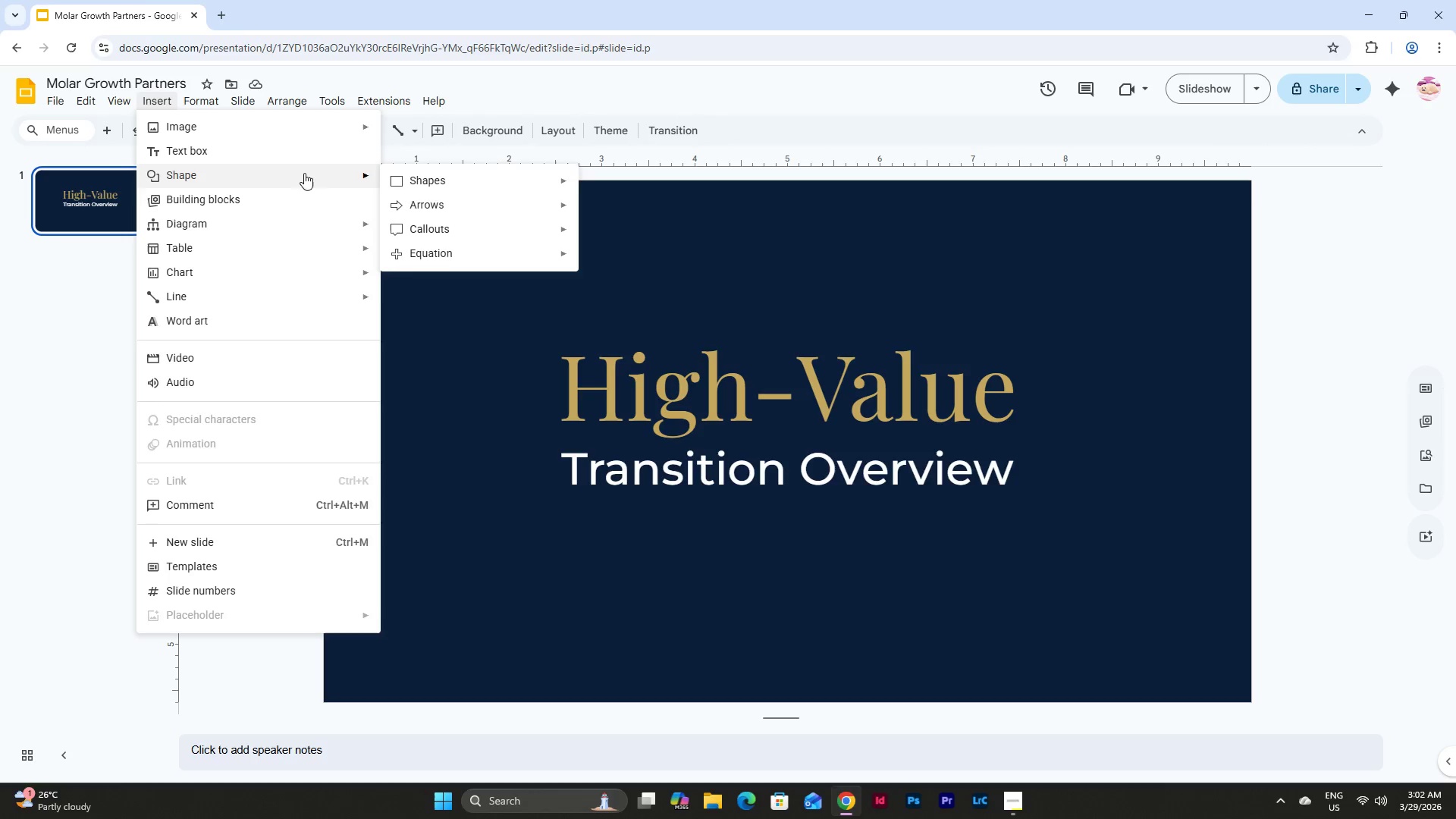 
left_click([415, 300])
 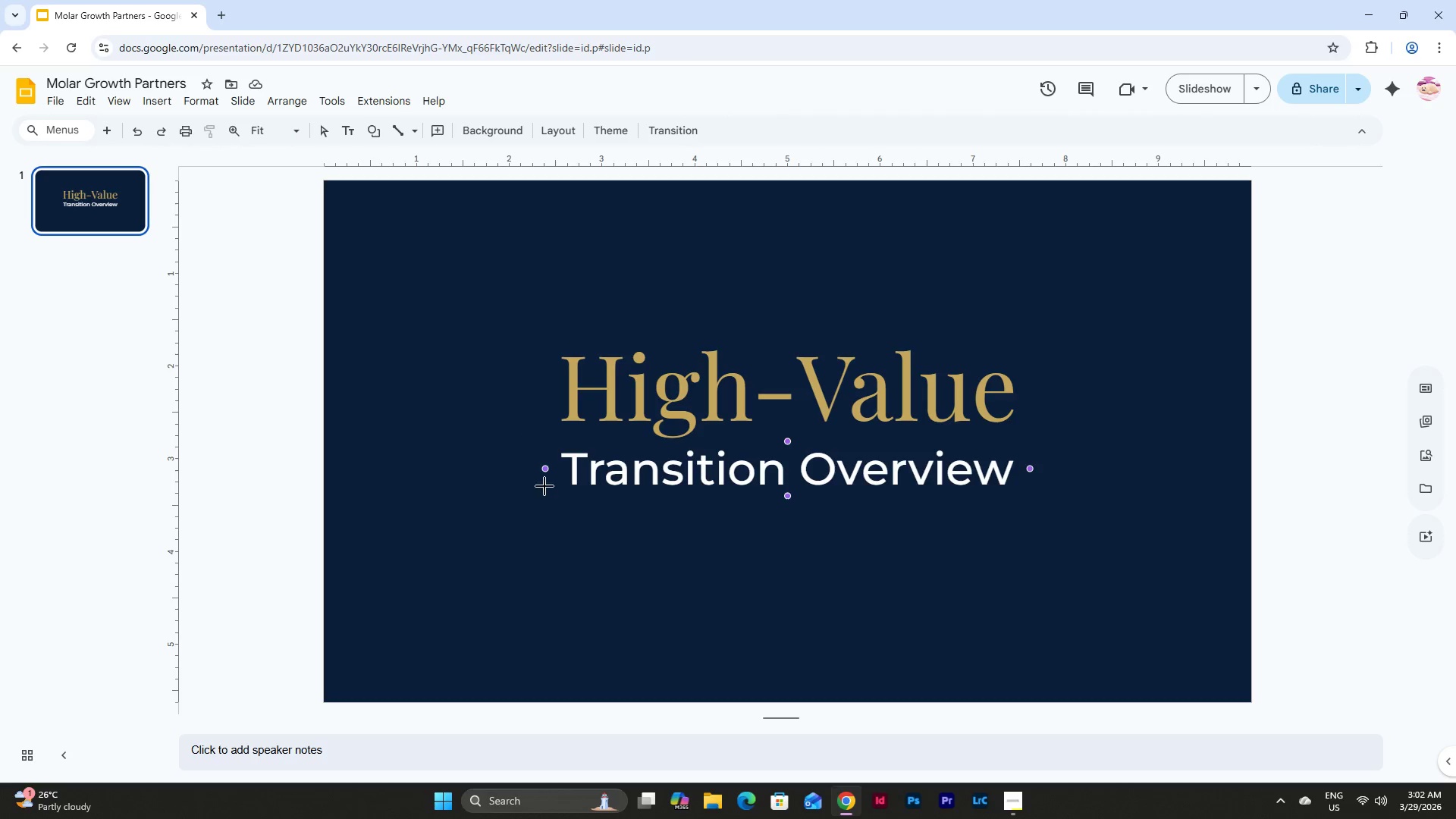 
wait(7.03)
 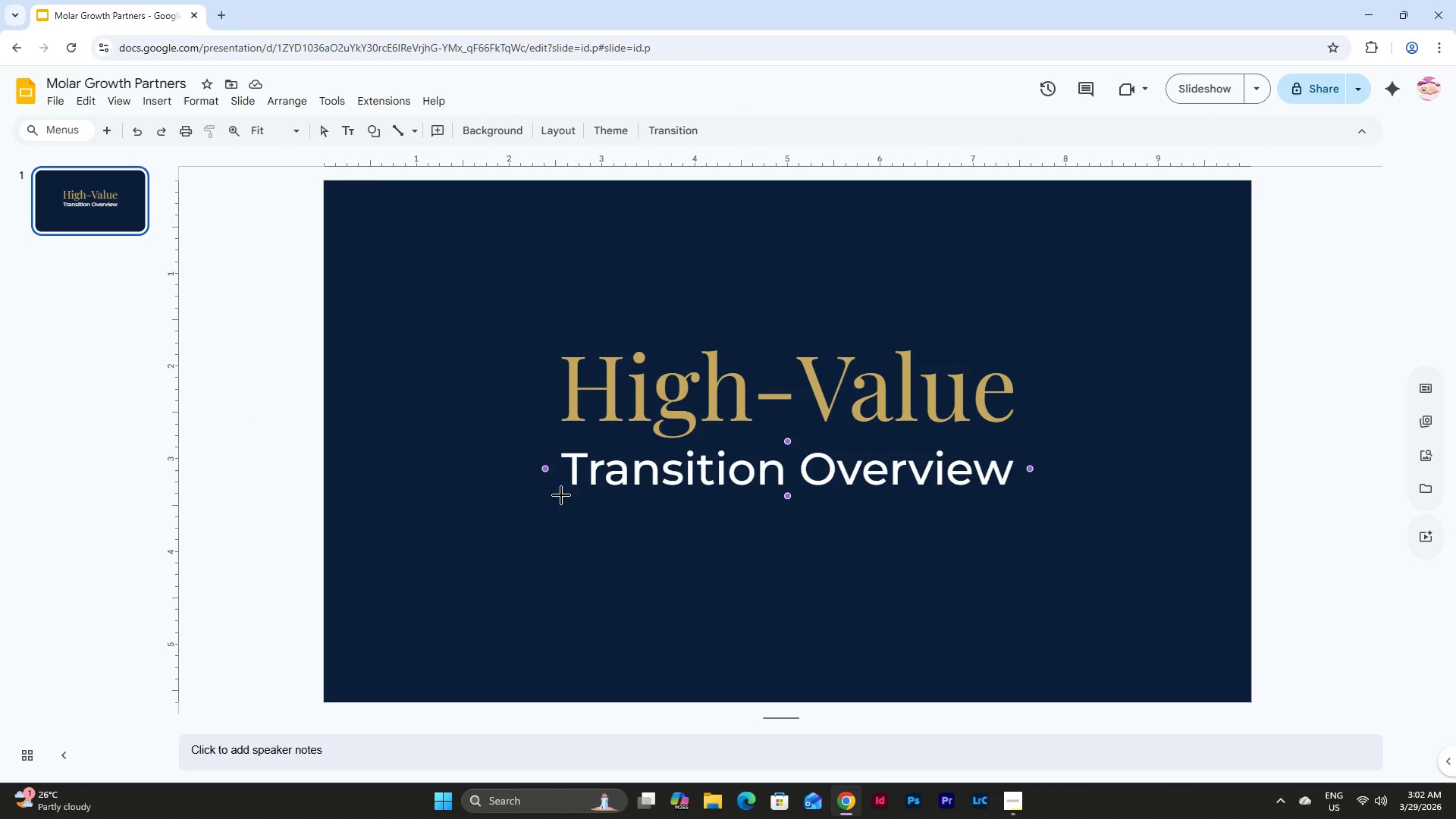 
left_click([548, 522])
 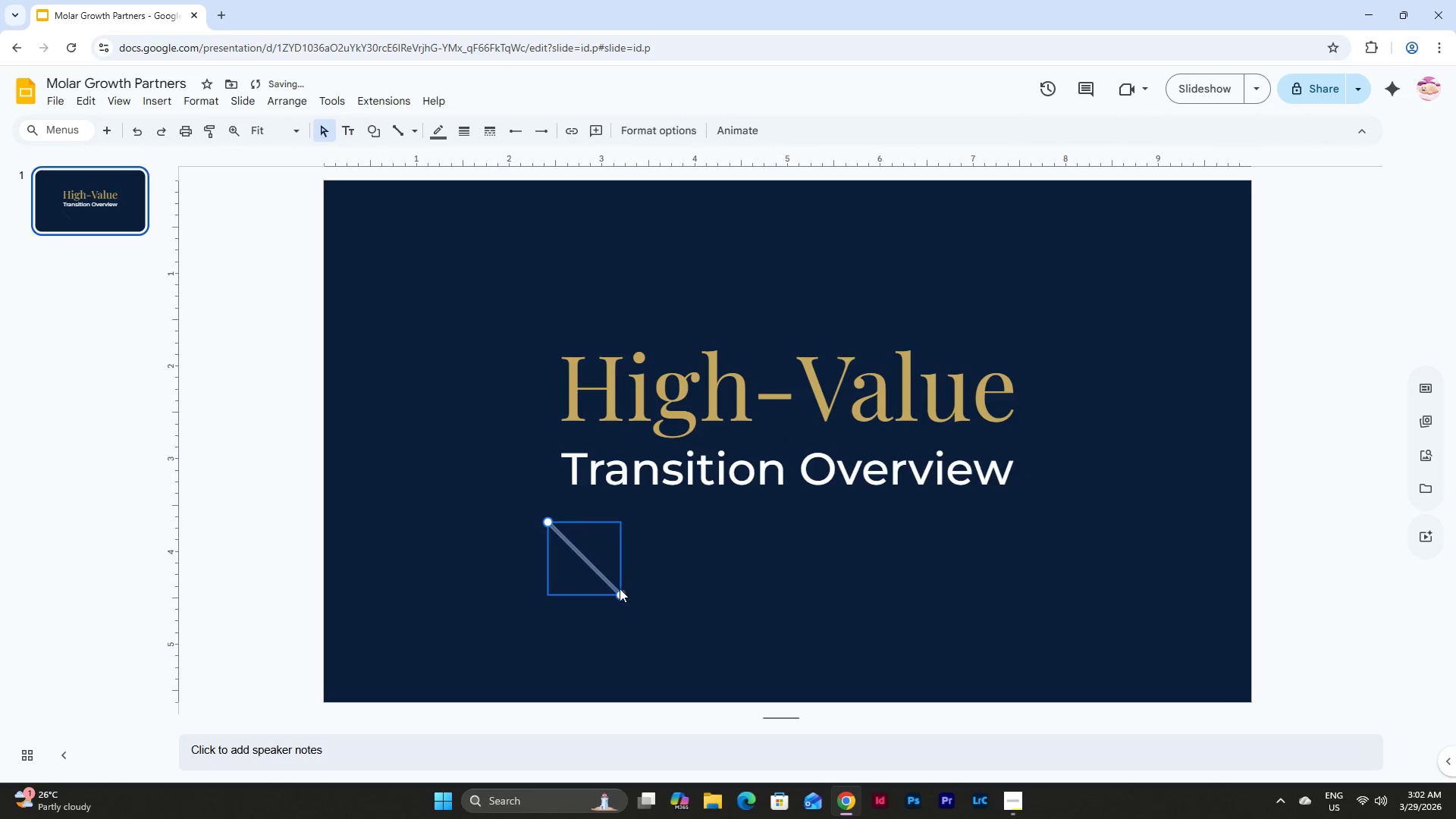 
left_click_drag(start_coordinate=[618, 594], to_coordinate=[1032, 471])
 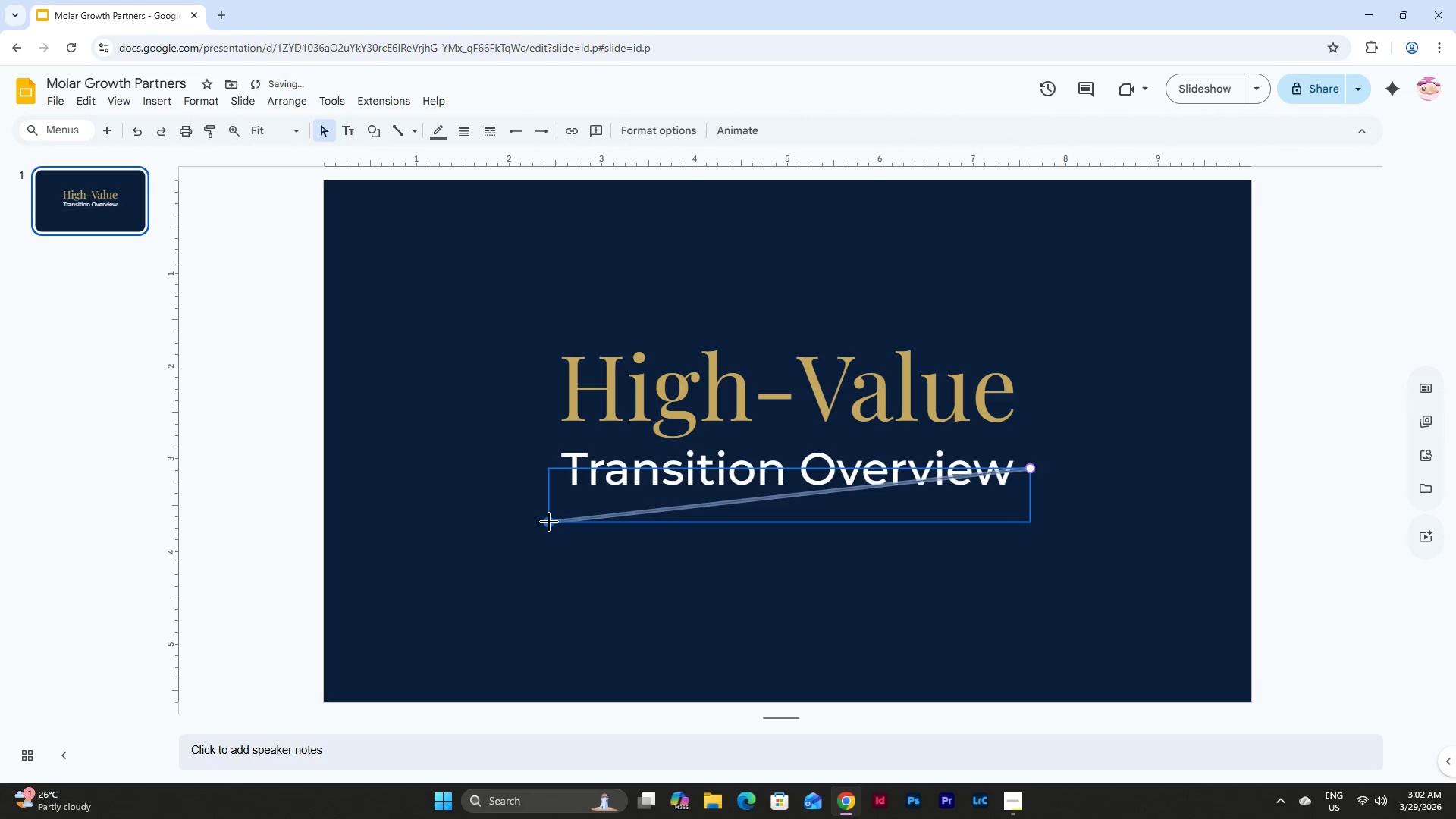 
left_click_drag(start_coordinate=[549, 520], to_coordinate=[545, 469])
 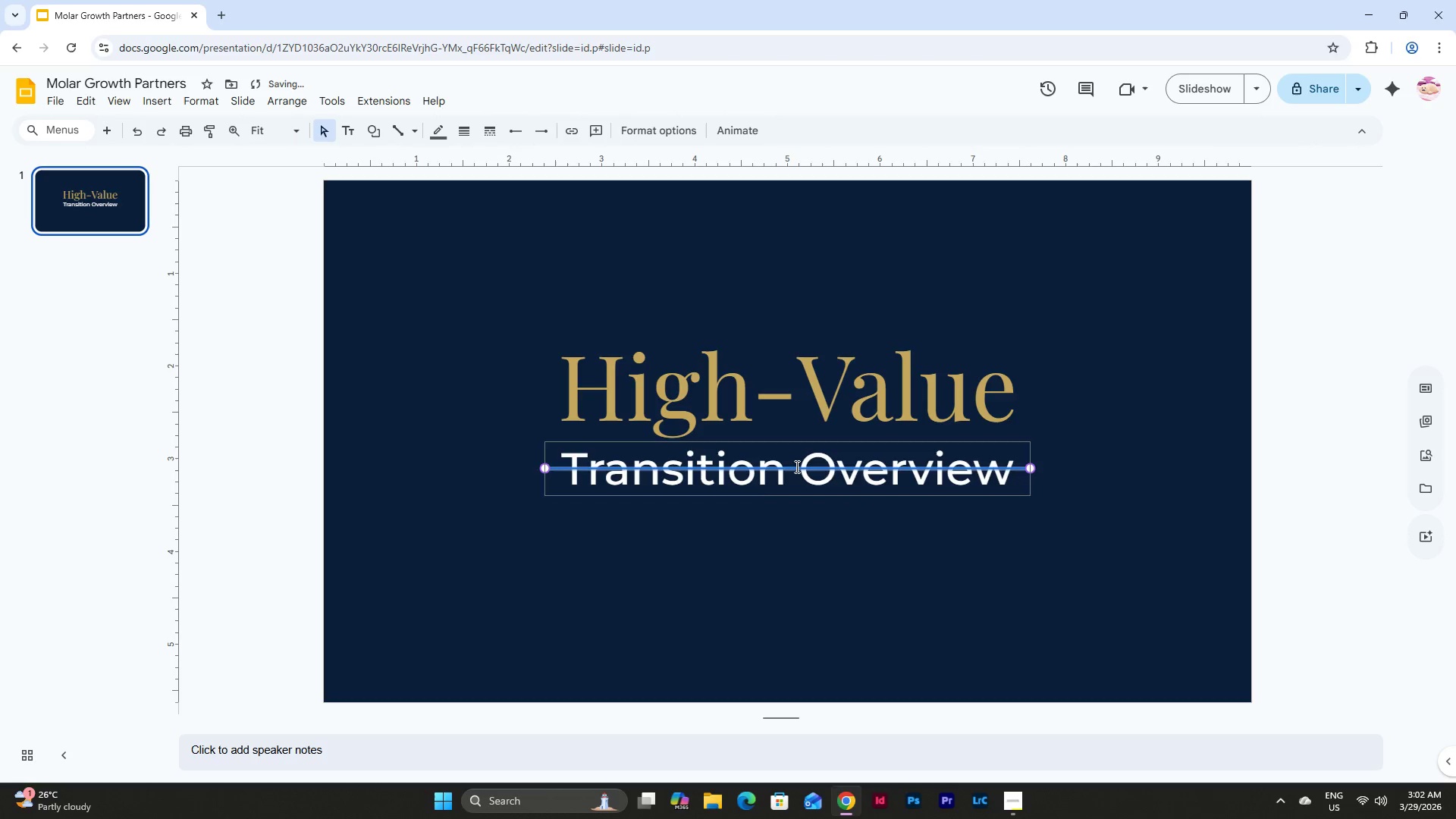 
left_click_drag(start_coordinate=[795, 469], to_coordinate=[799, 513])
 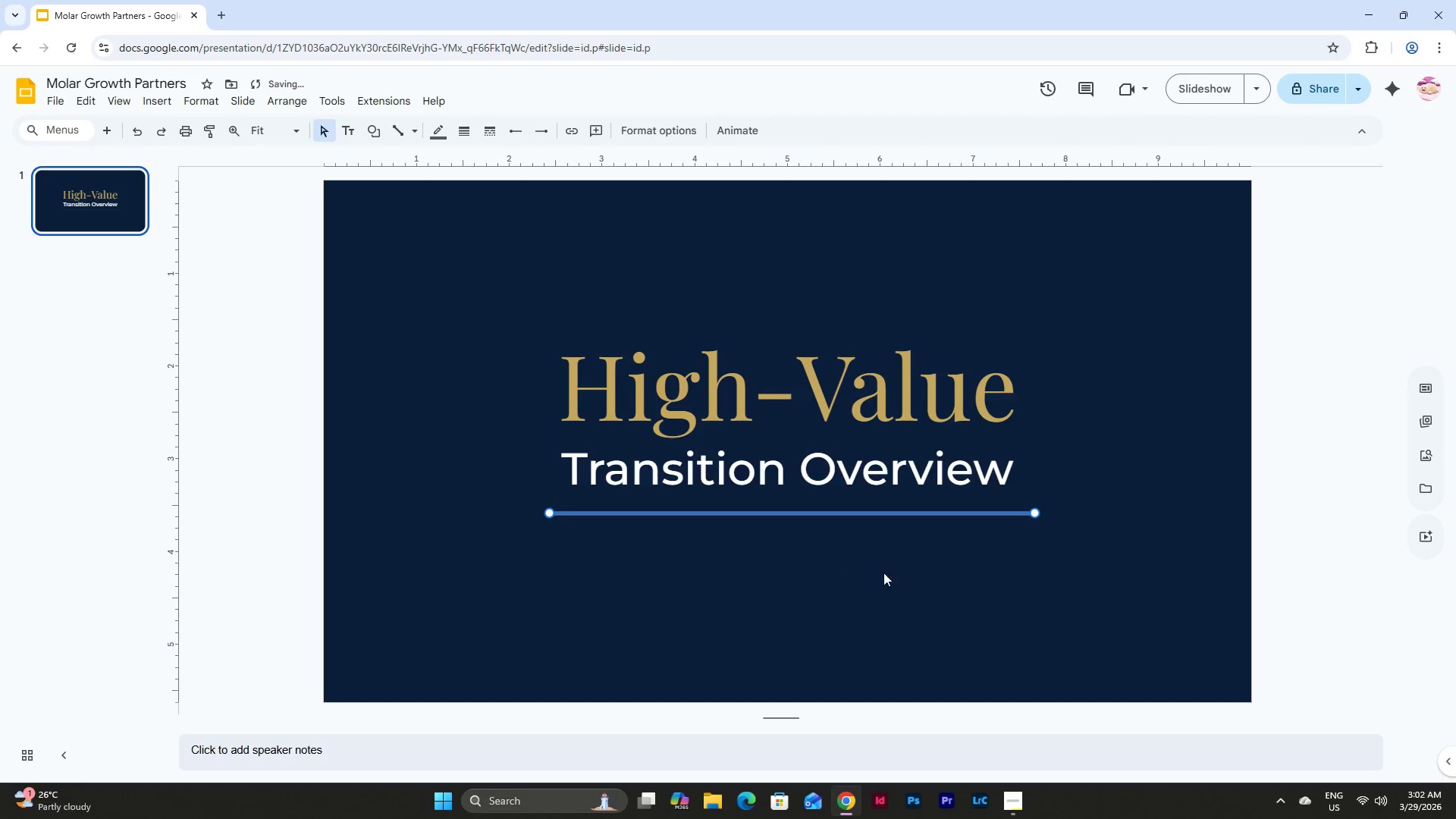 
left_click([892, 575])
 